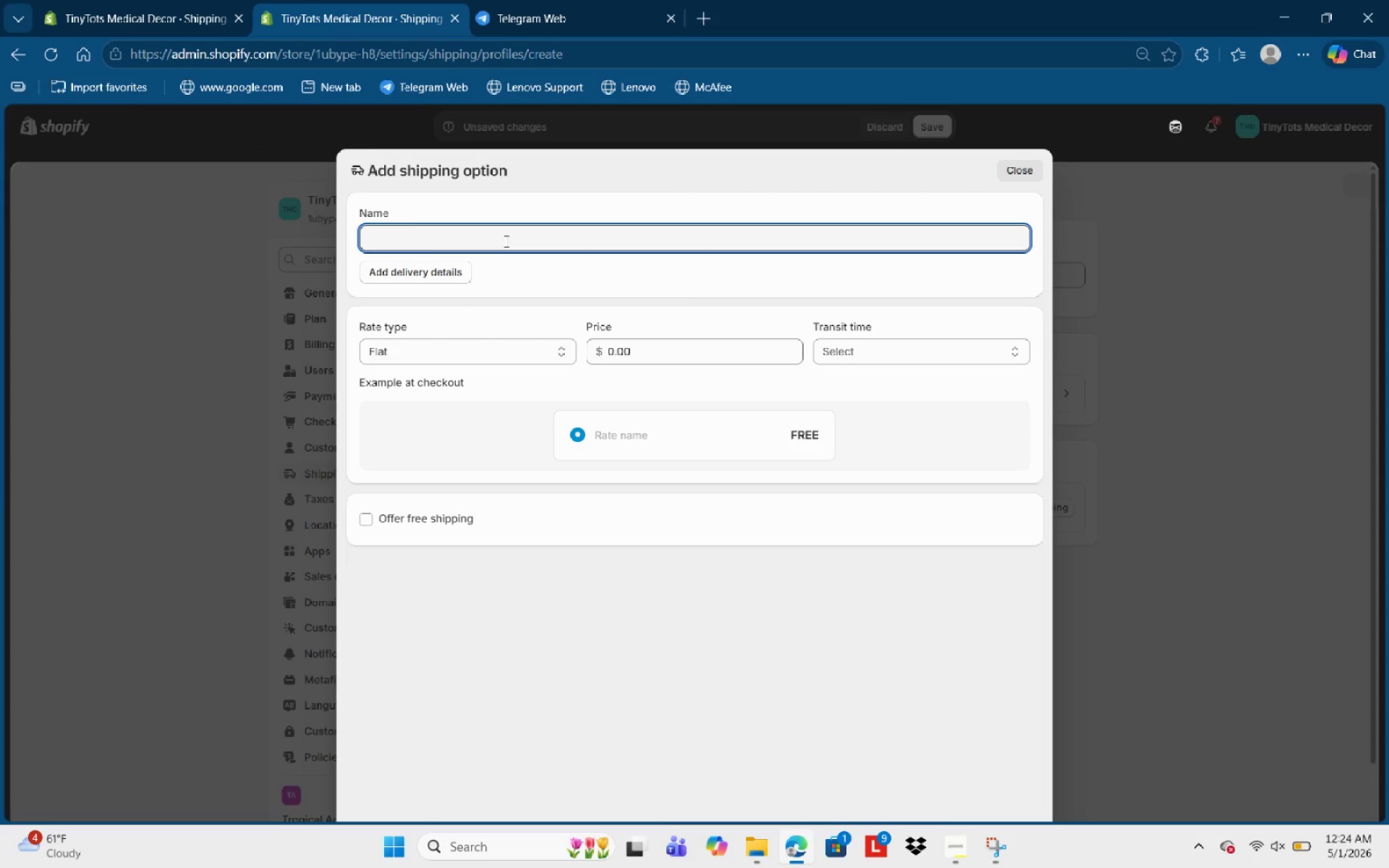 
wait(22.83)
 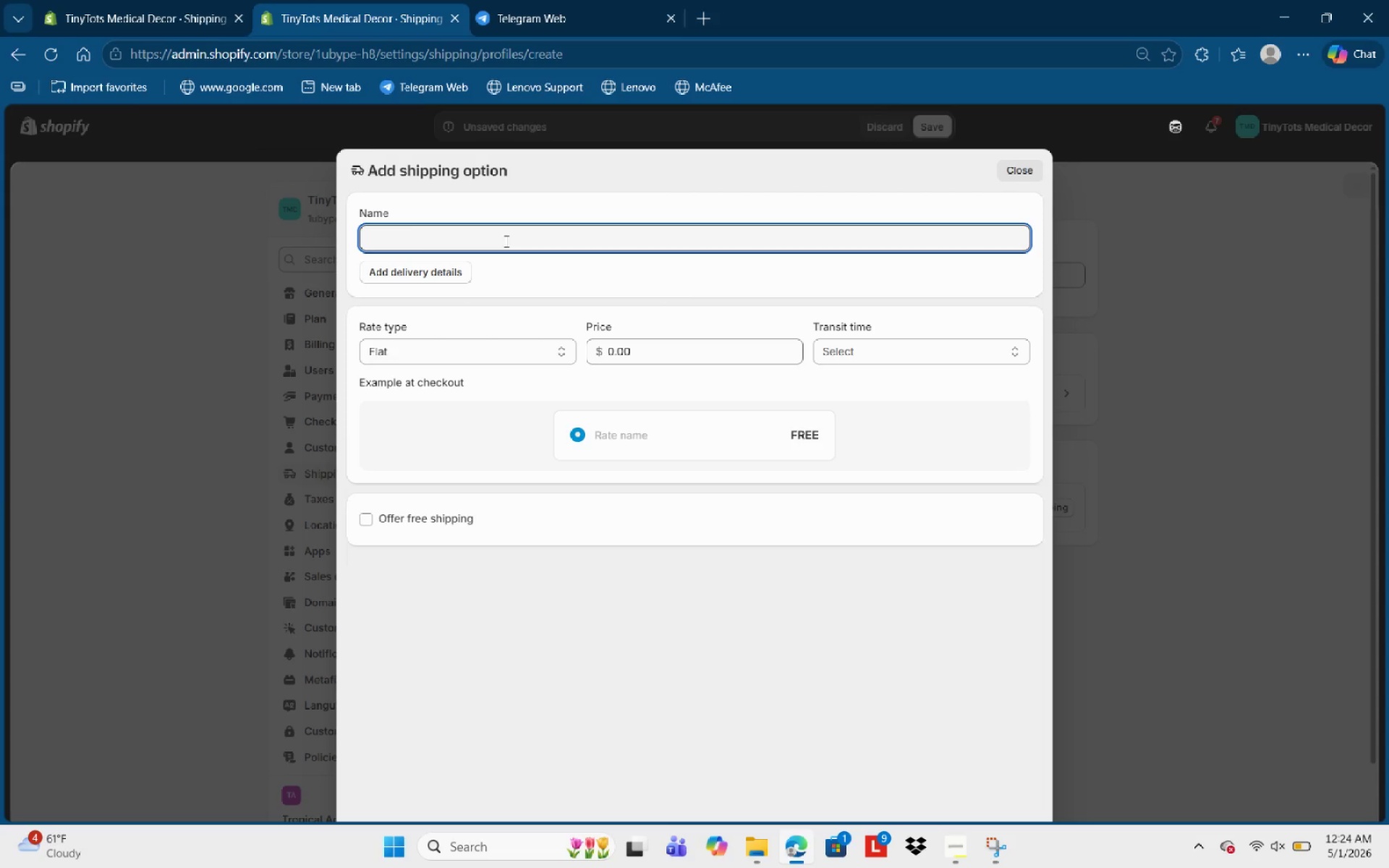 
left_click([451, 351])
 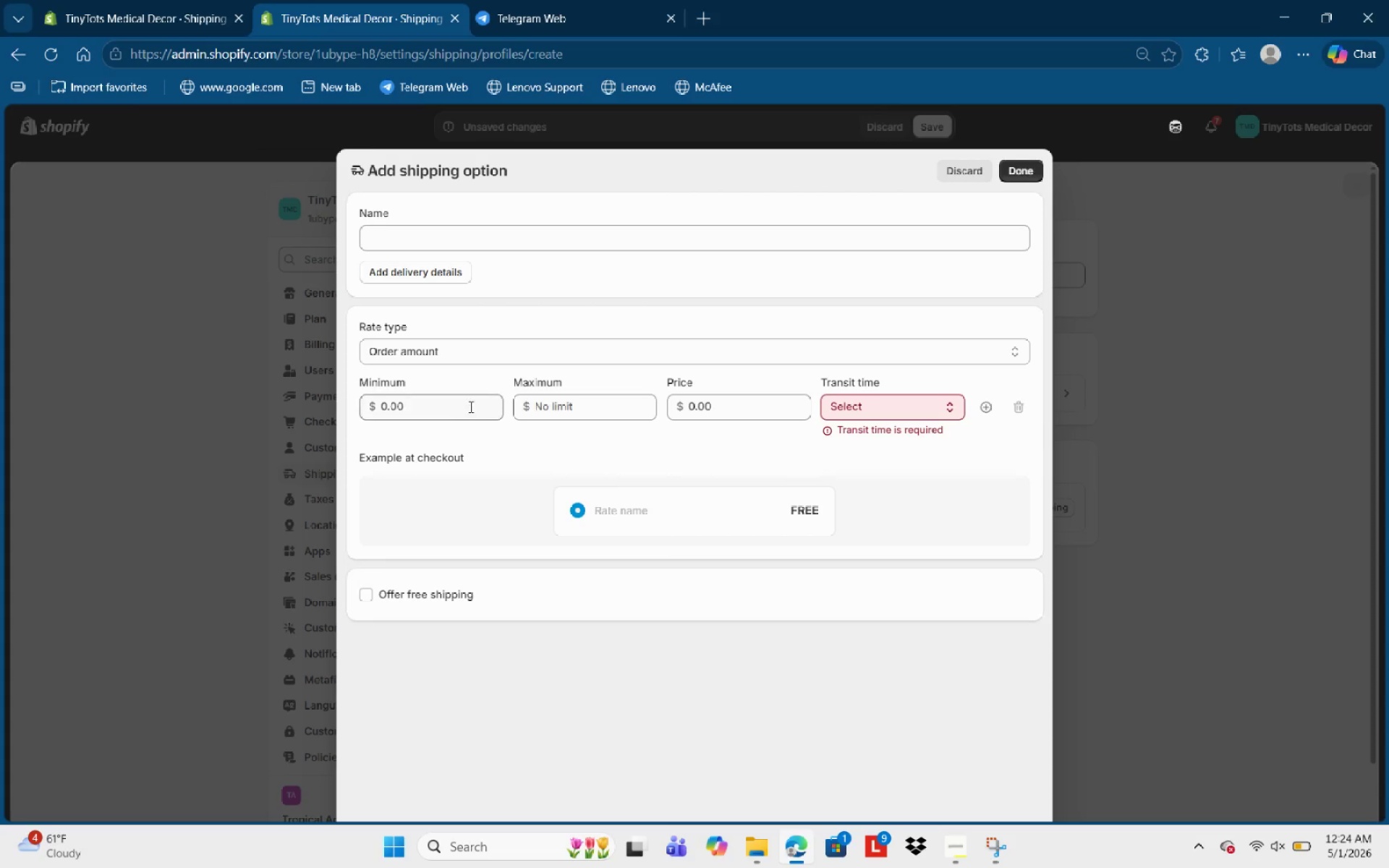 
wait(6.83)
 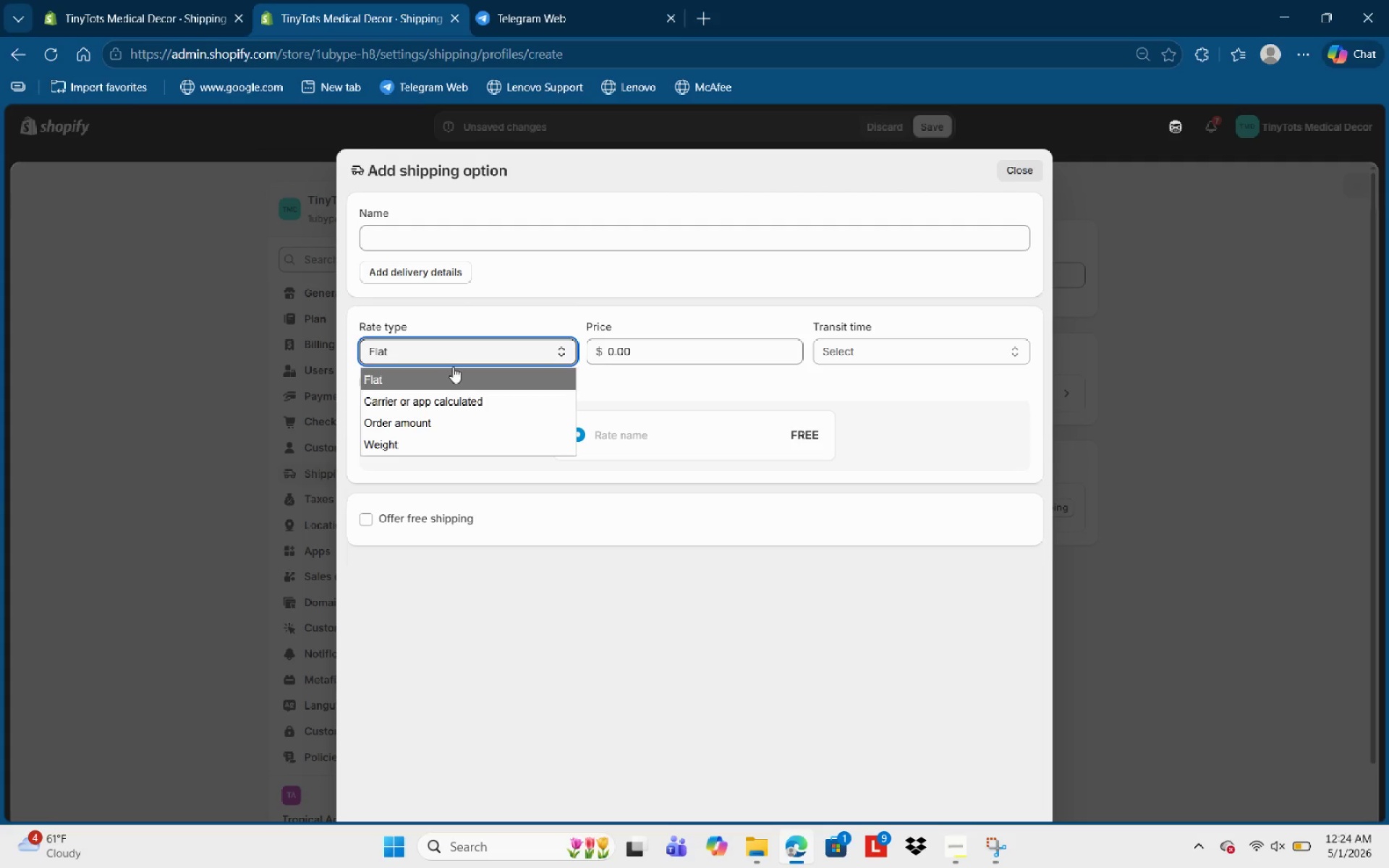 
key(Backspace)
 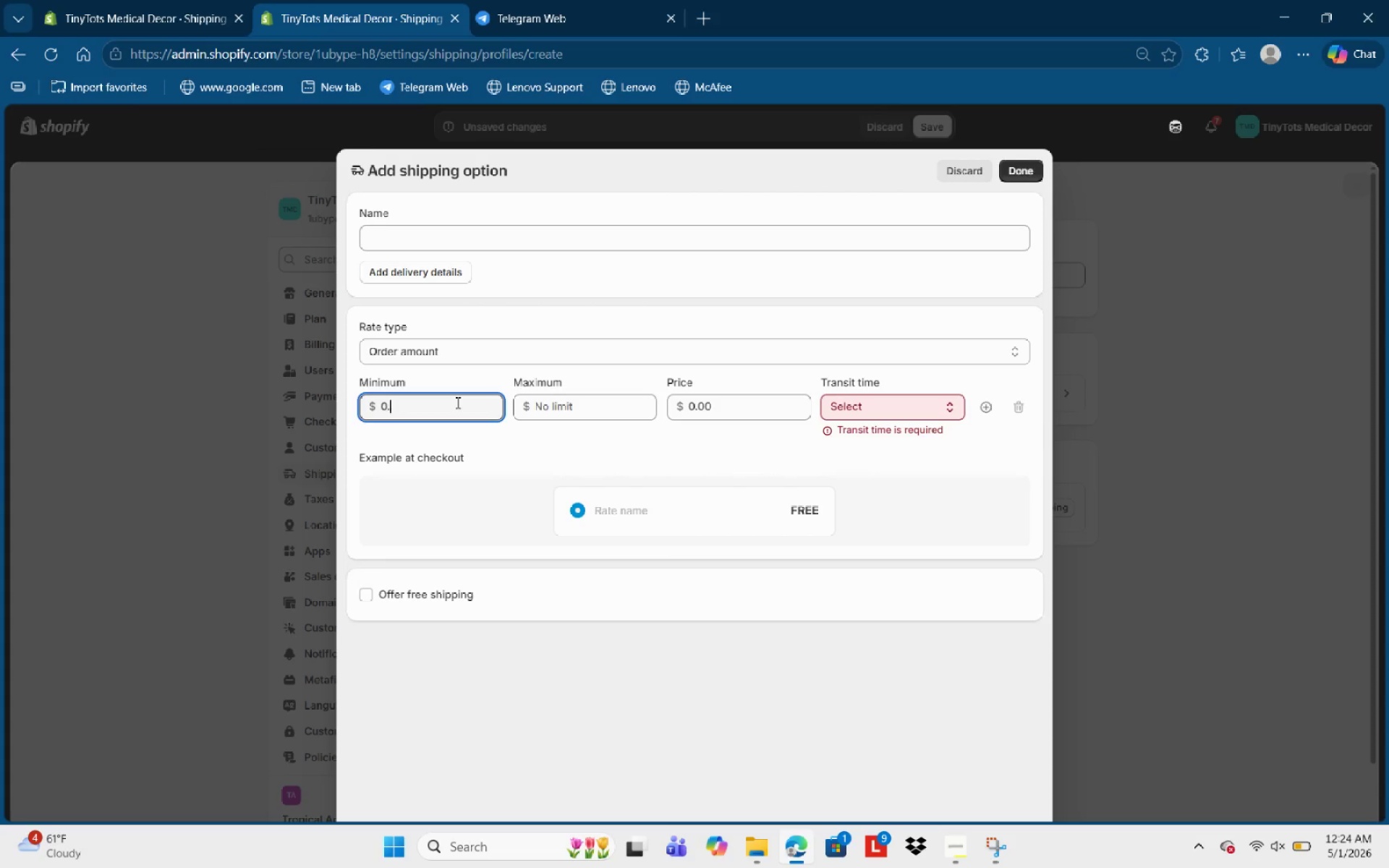 
key(Backspace)
 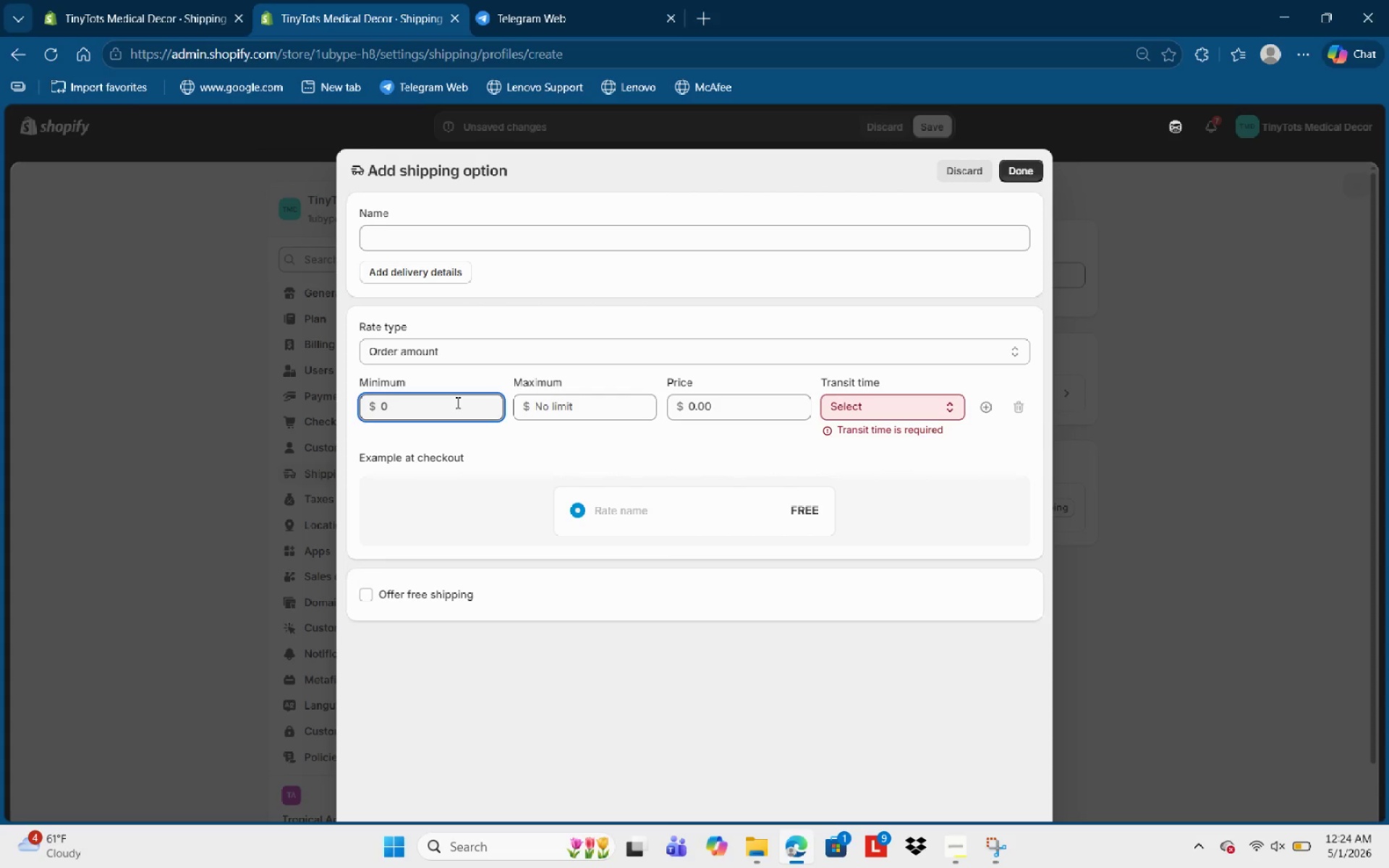 
key(Backspace)
 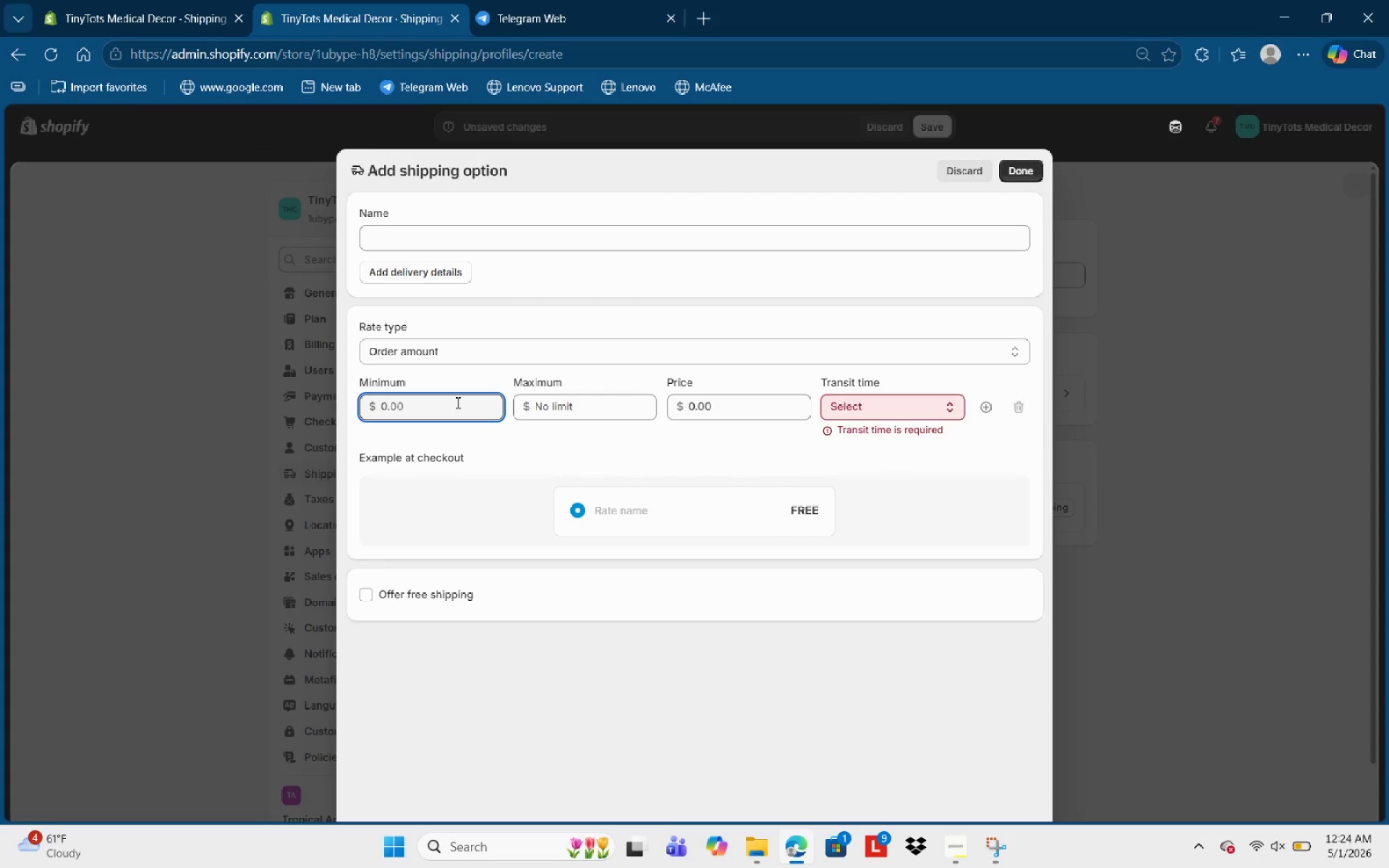 
key(Backspace)
 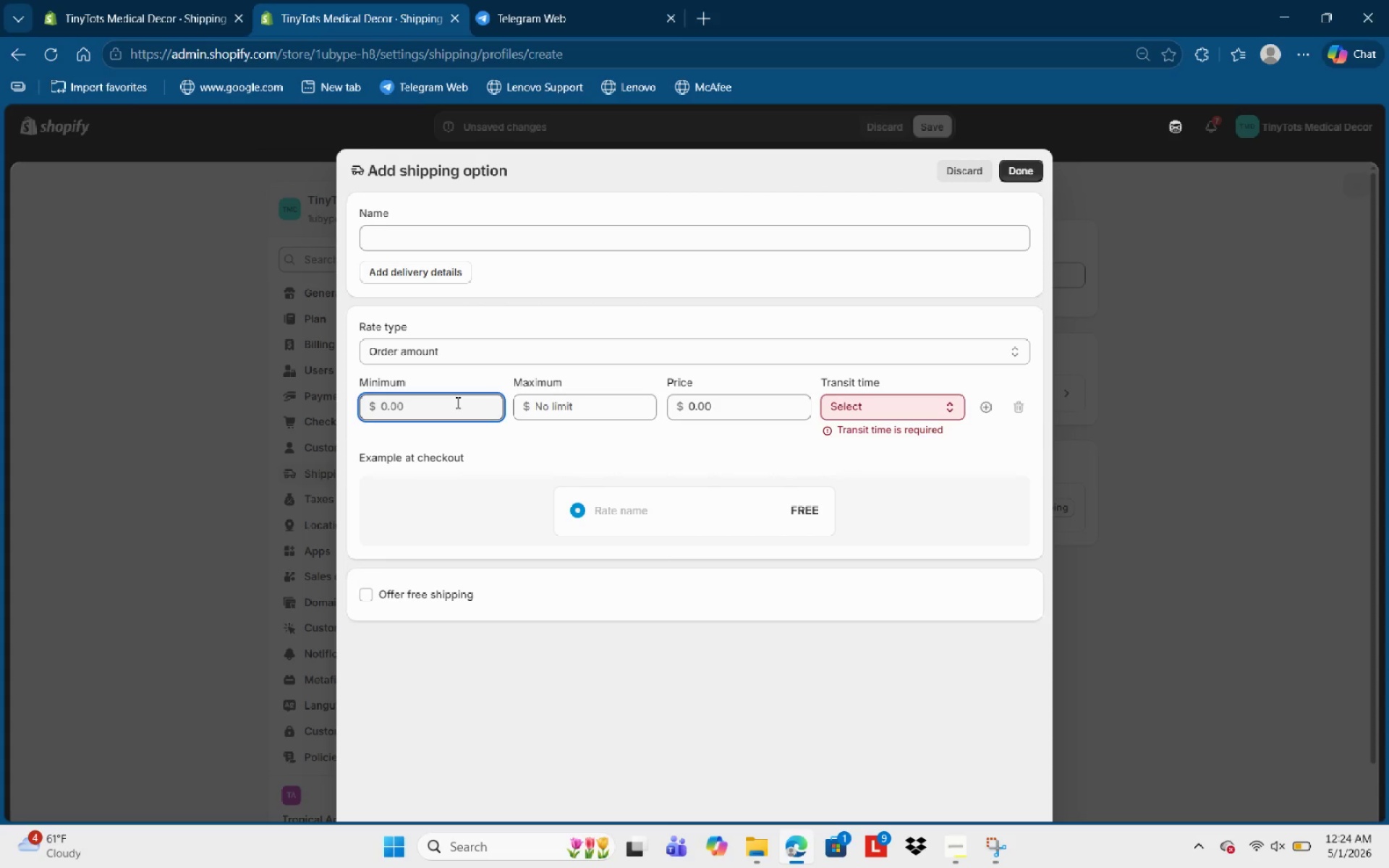 
key(Backspace)
 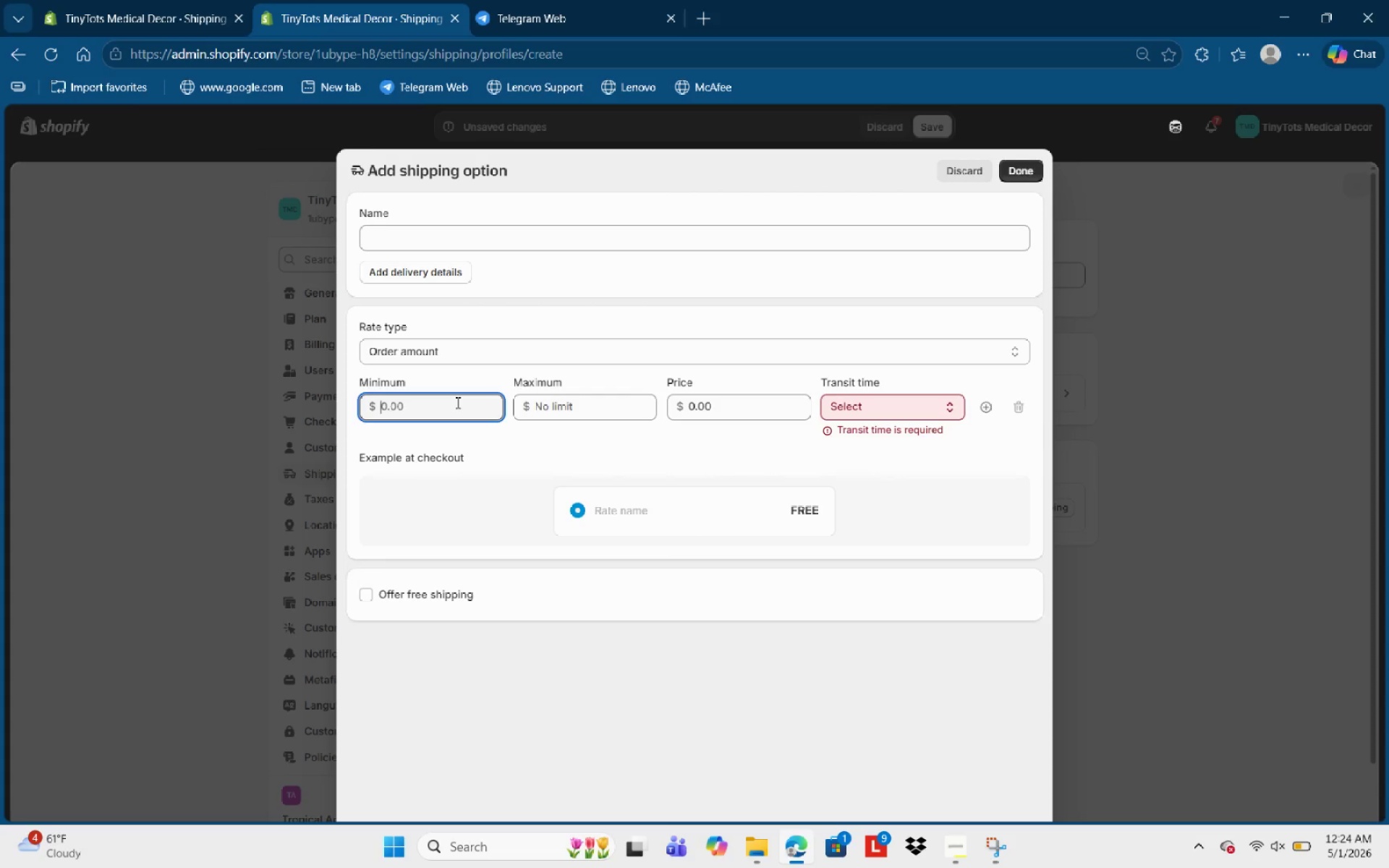 
key(Backspace)
 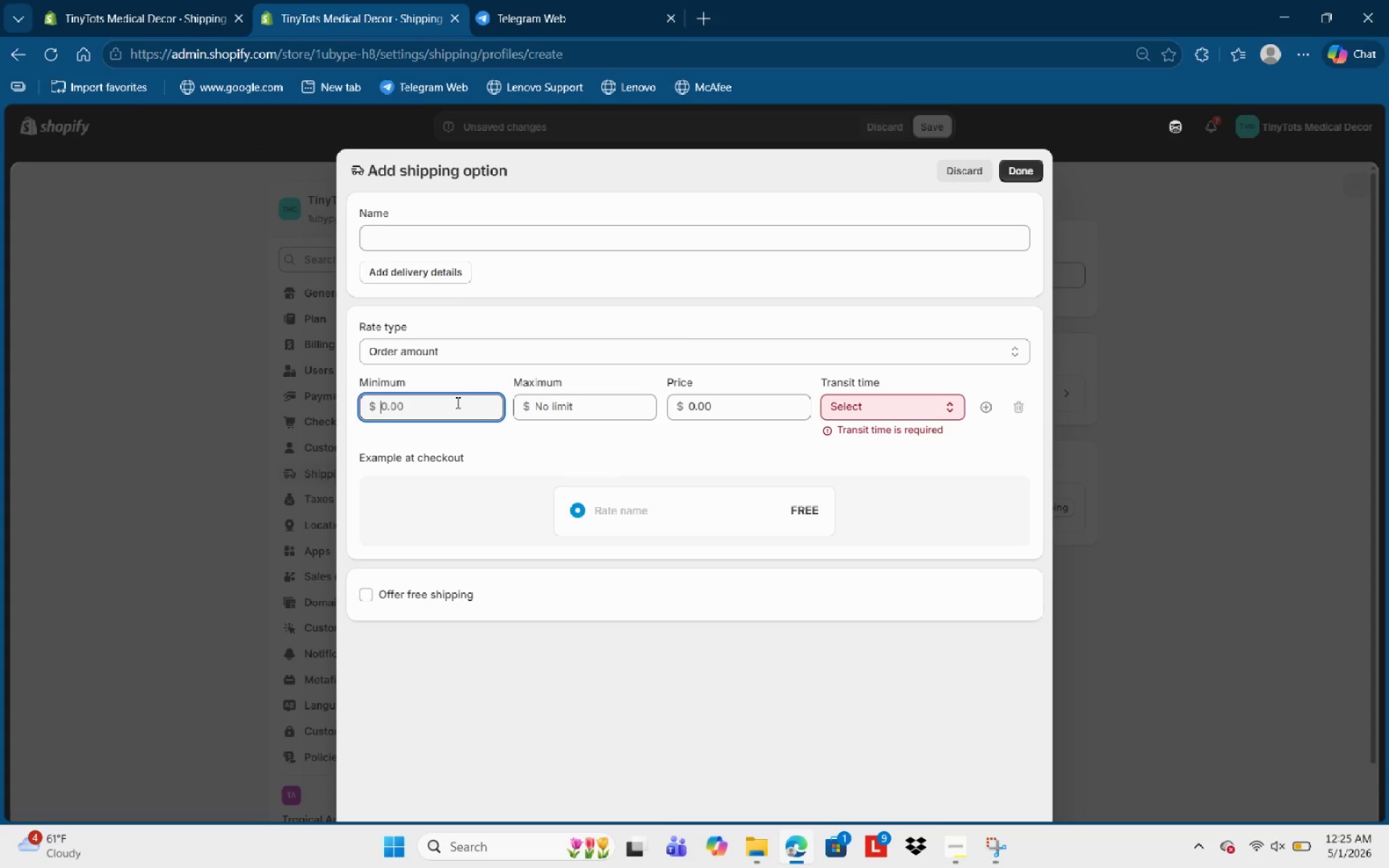 
wait(25.42)
 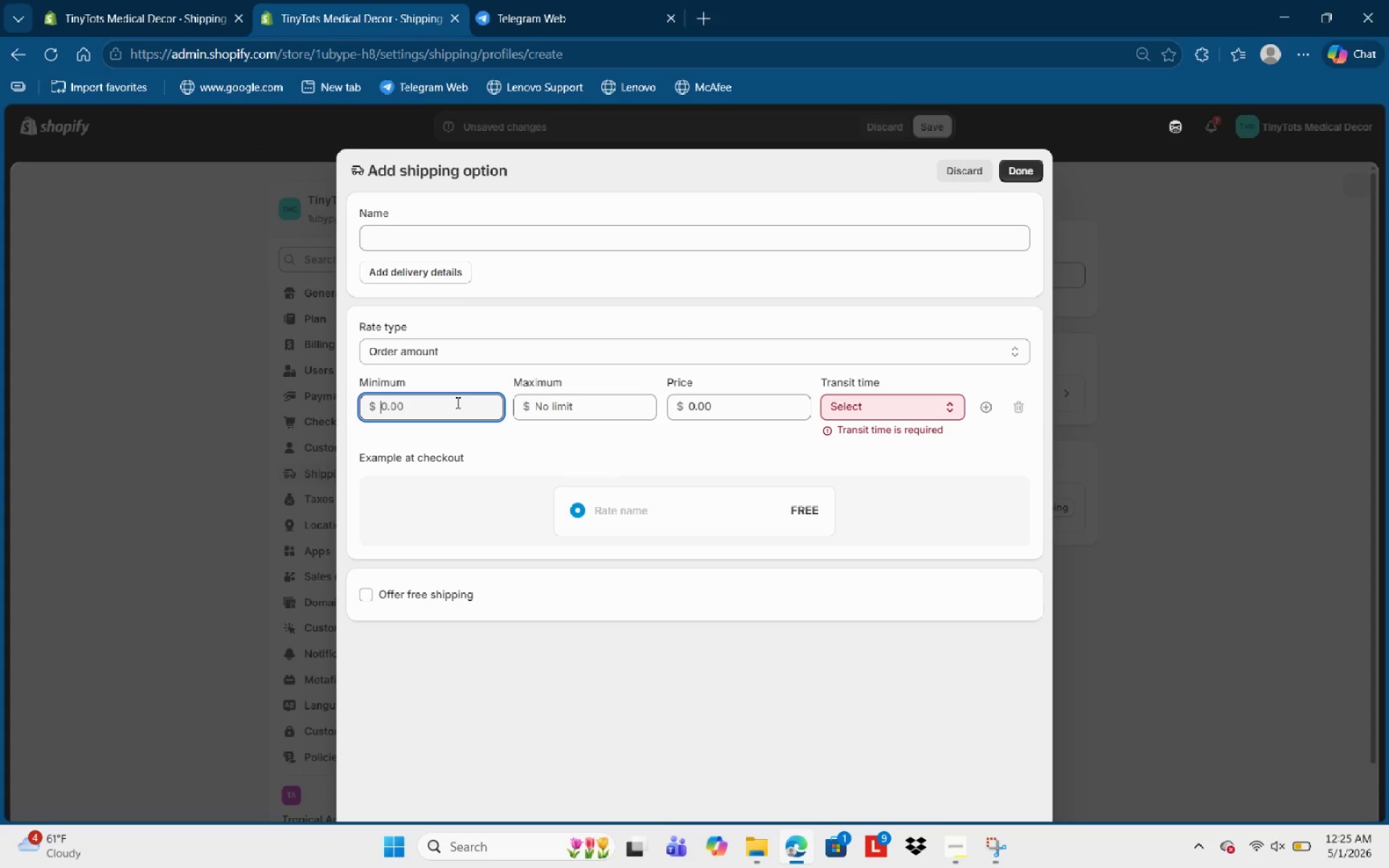 
left_click([433, 357])
 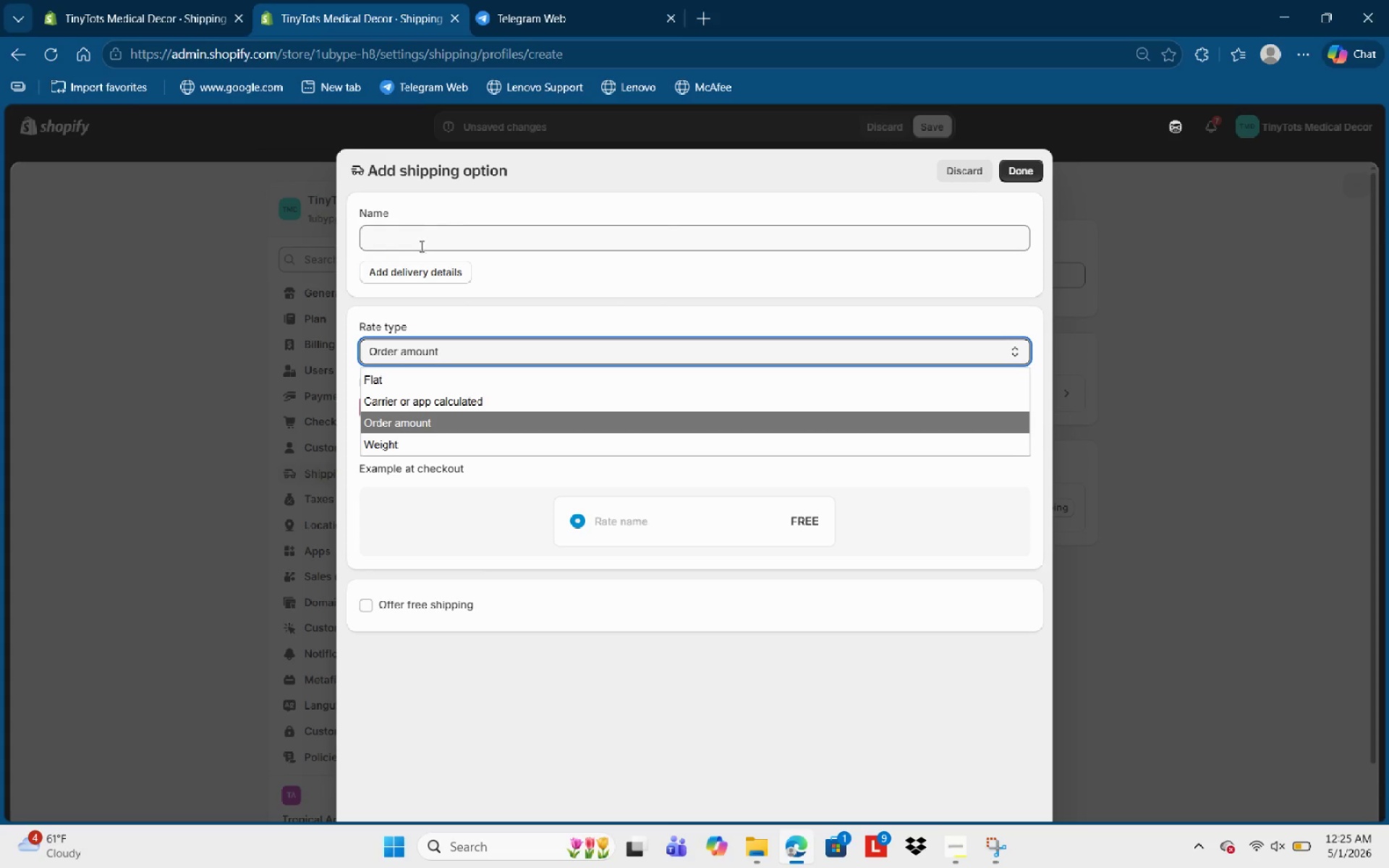 
left_click([421, 252])
 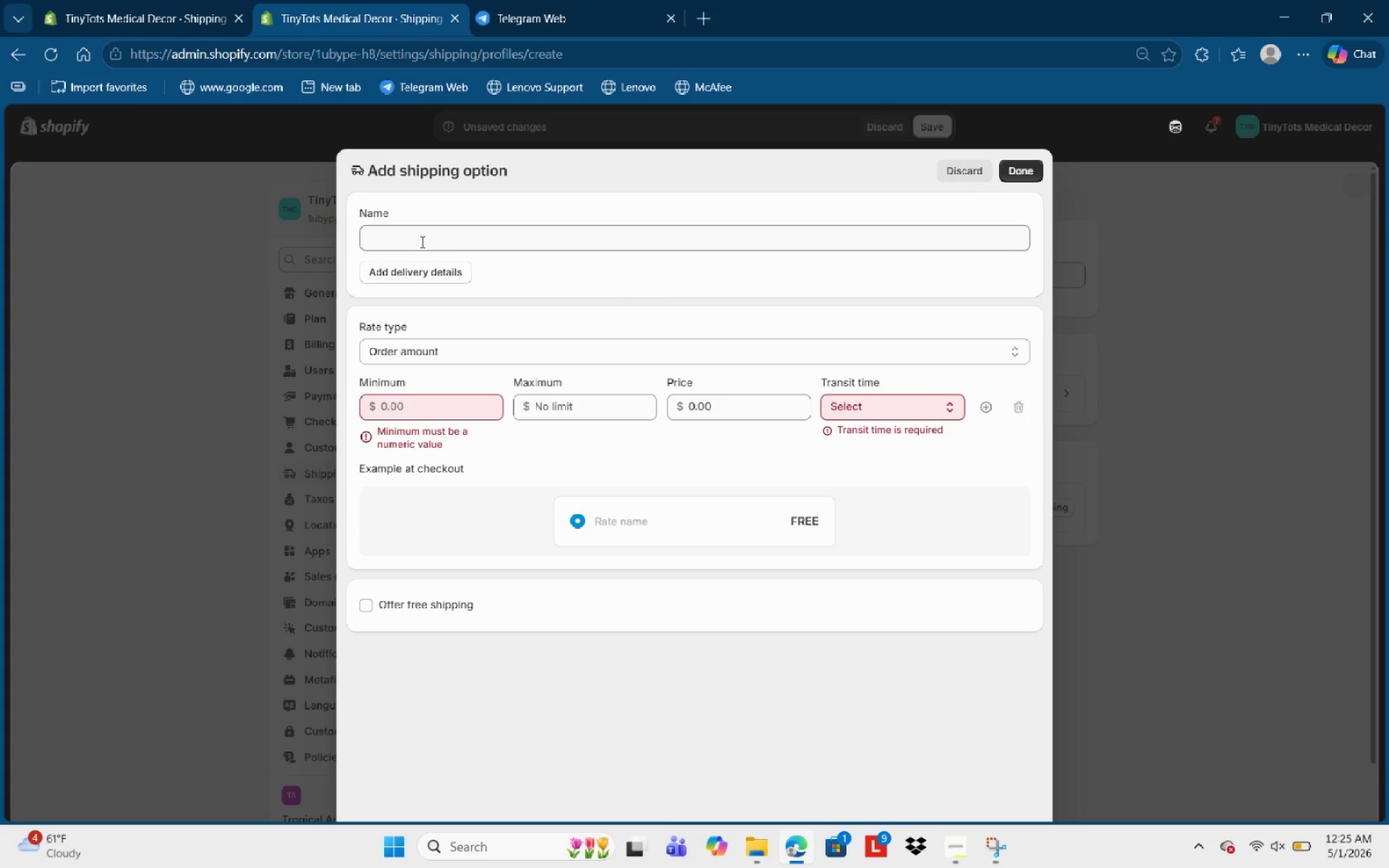 
left_click([421, 242])
 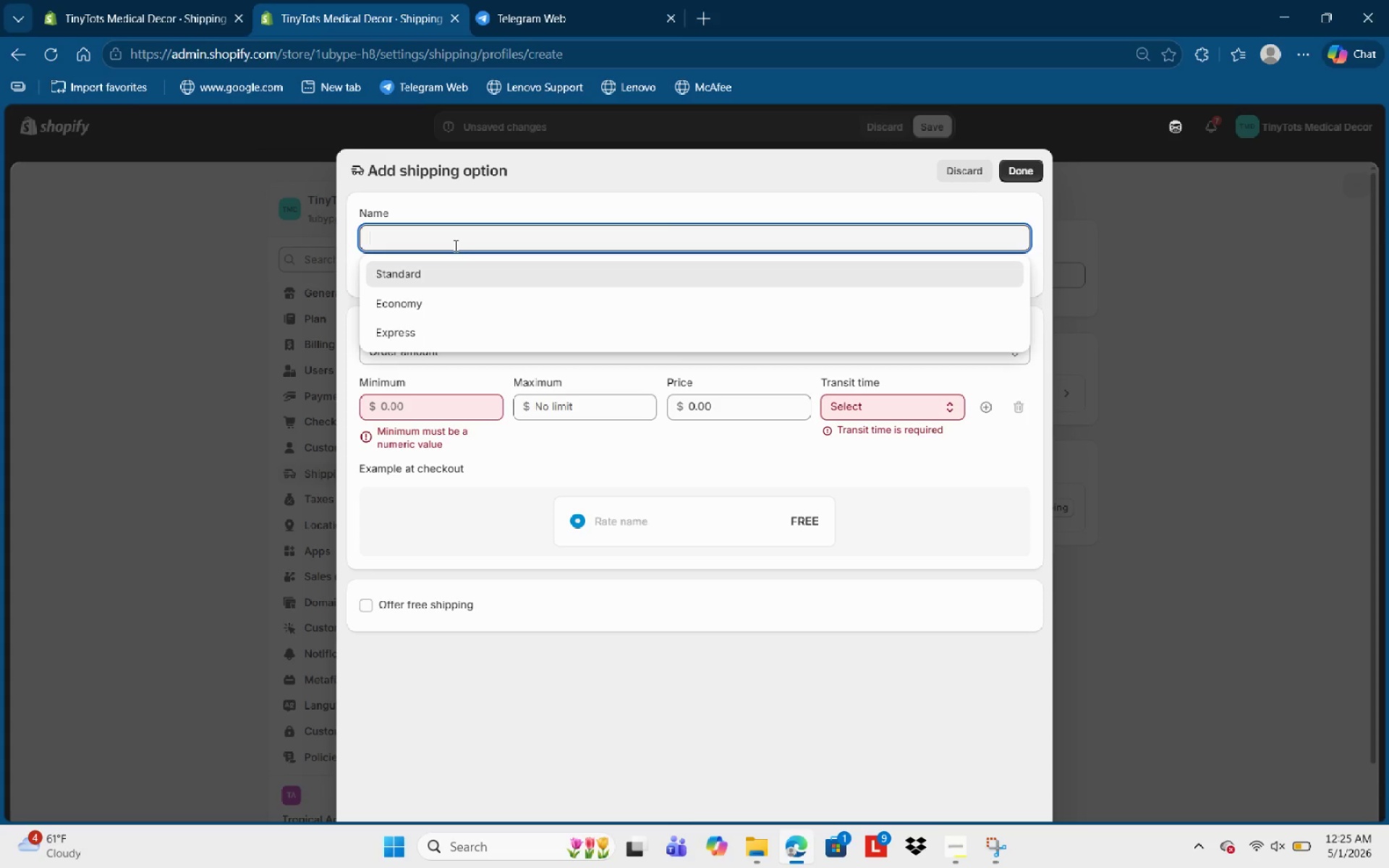 
type(Digital Experience)
 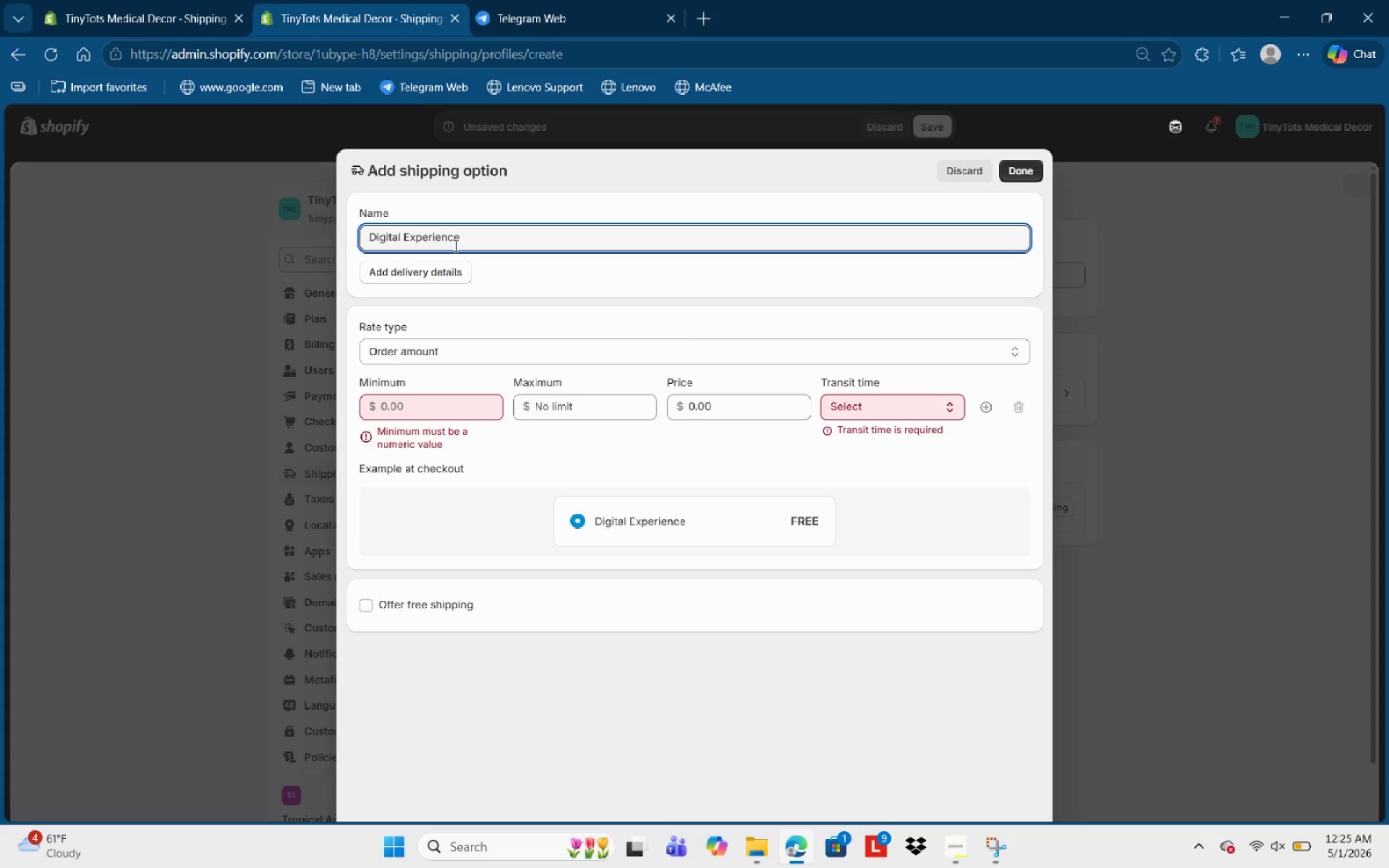 
left_click([666, 448])
 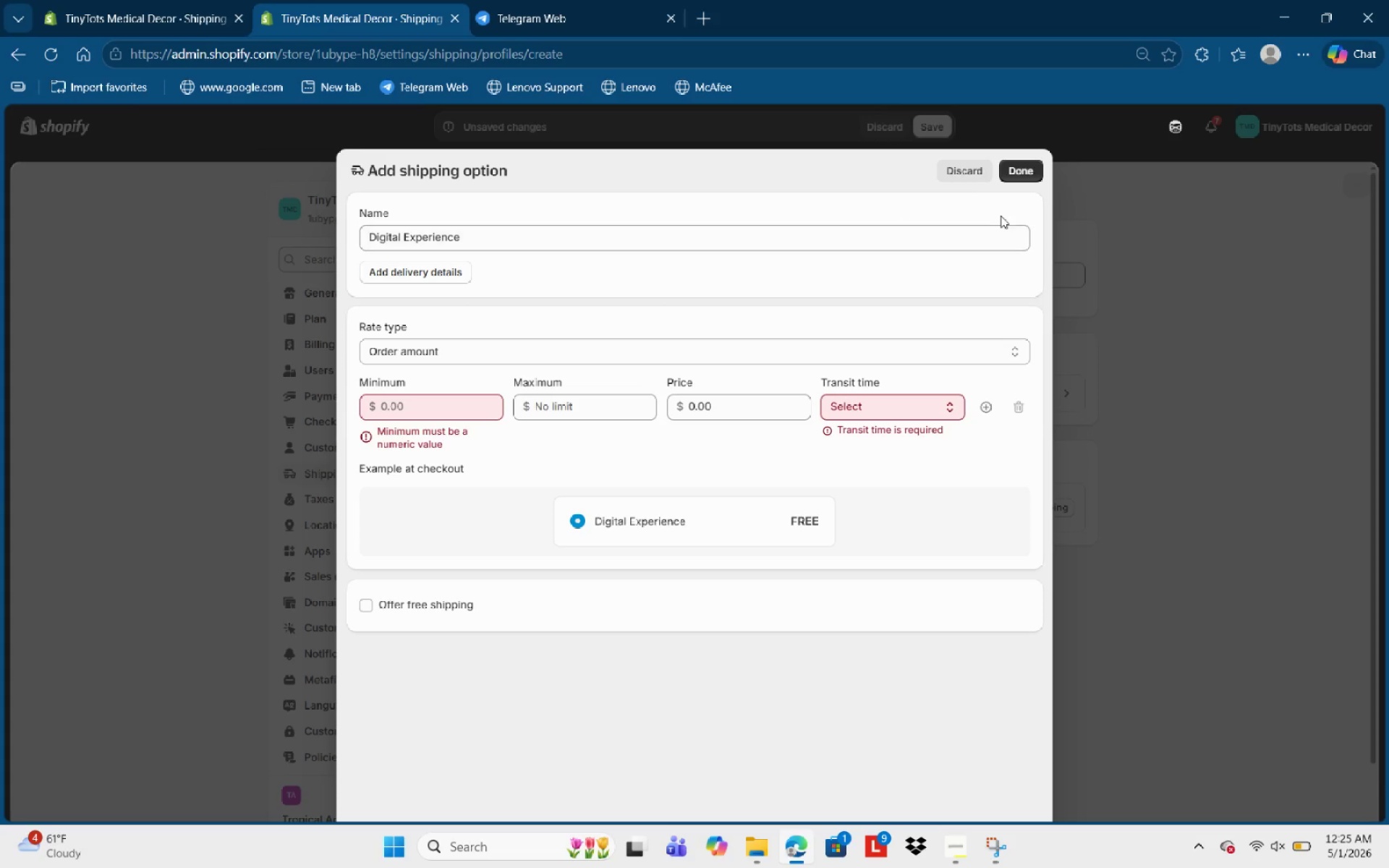 
left_click([1017, 178])
 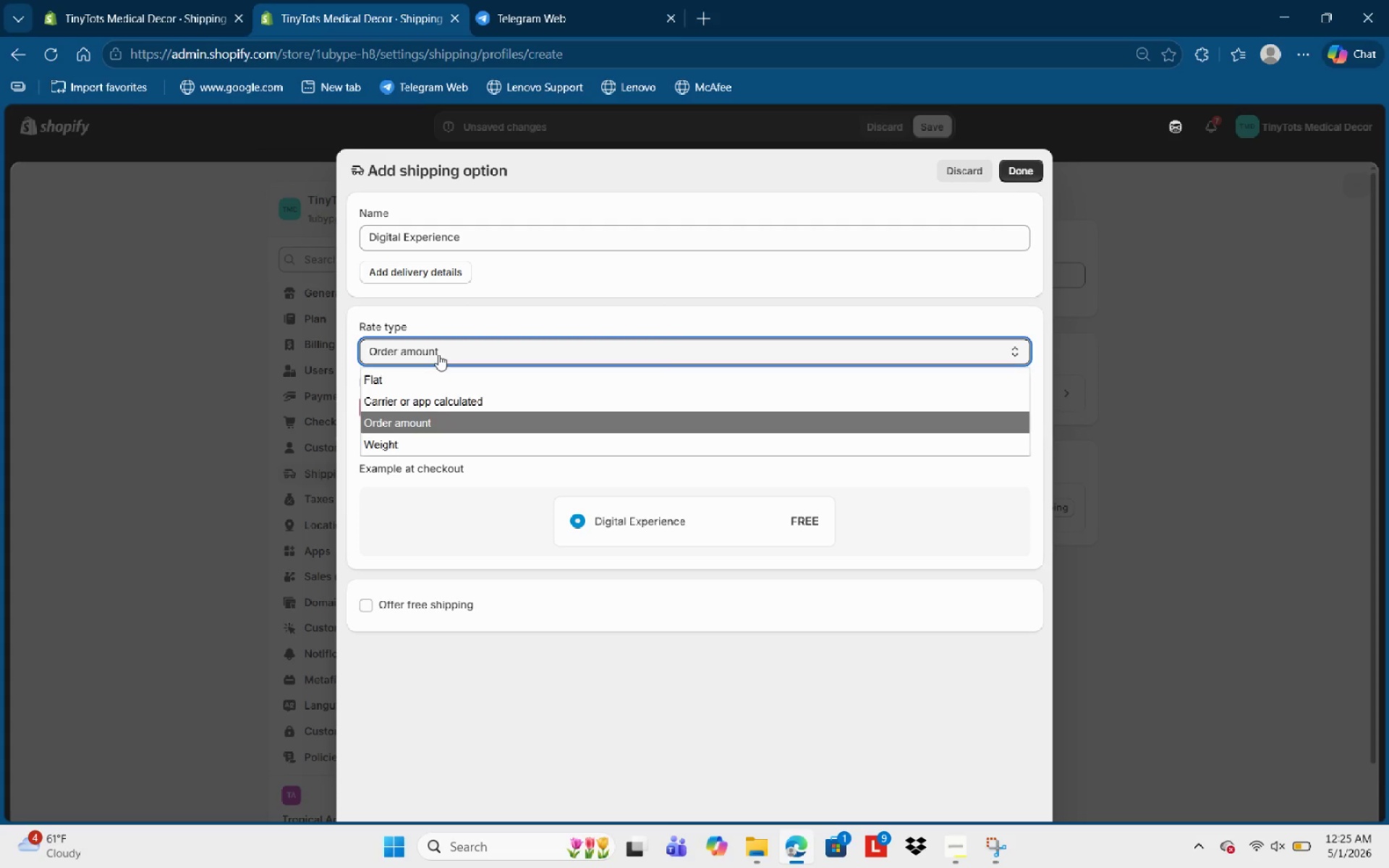 
left_click([440, 381])
 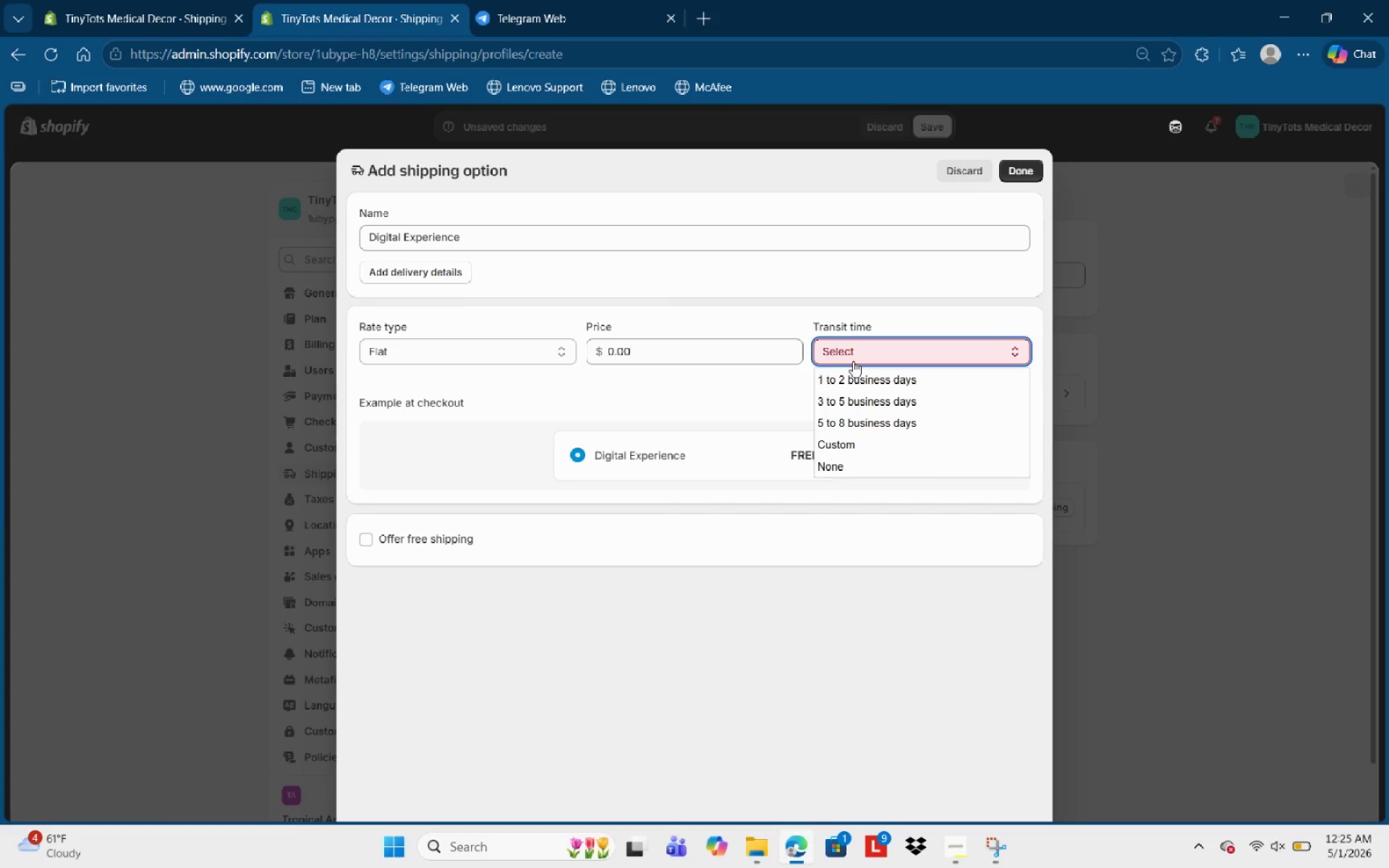 
left_click([865, 459])
 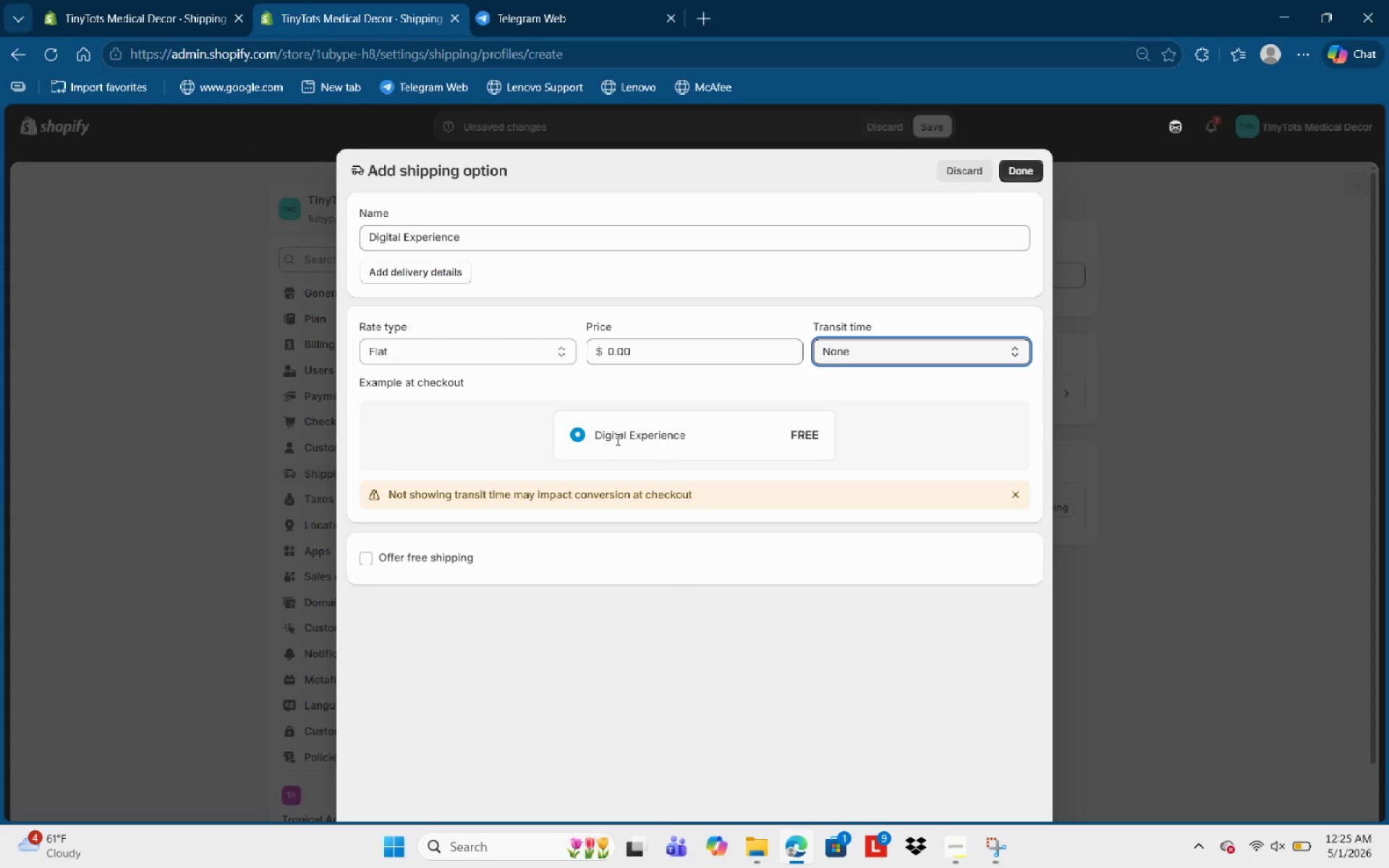 
left_click([588, 437])
 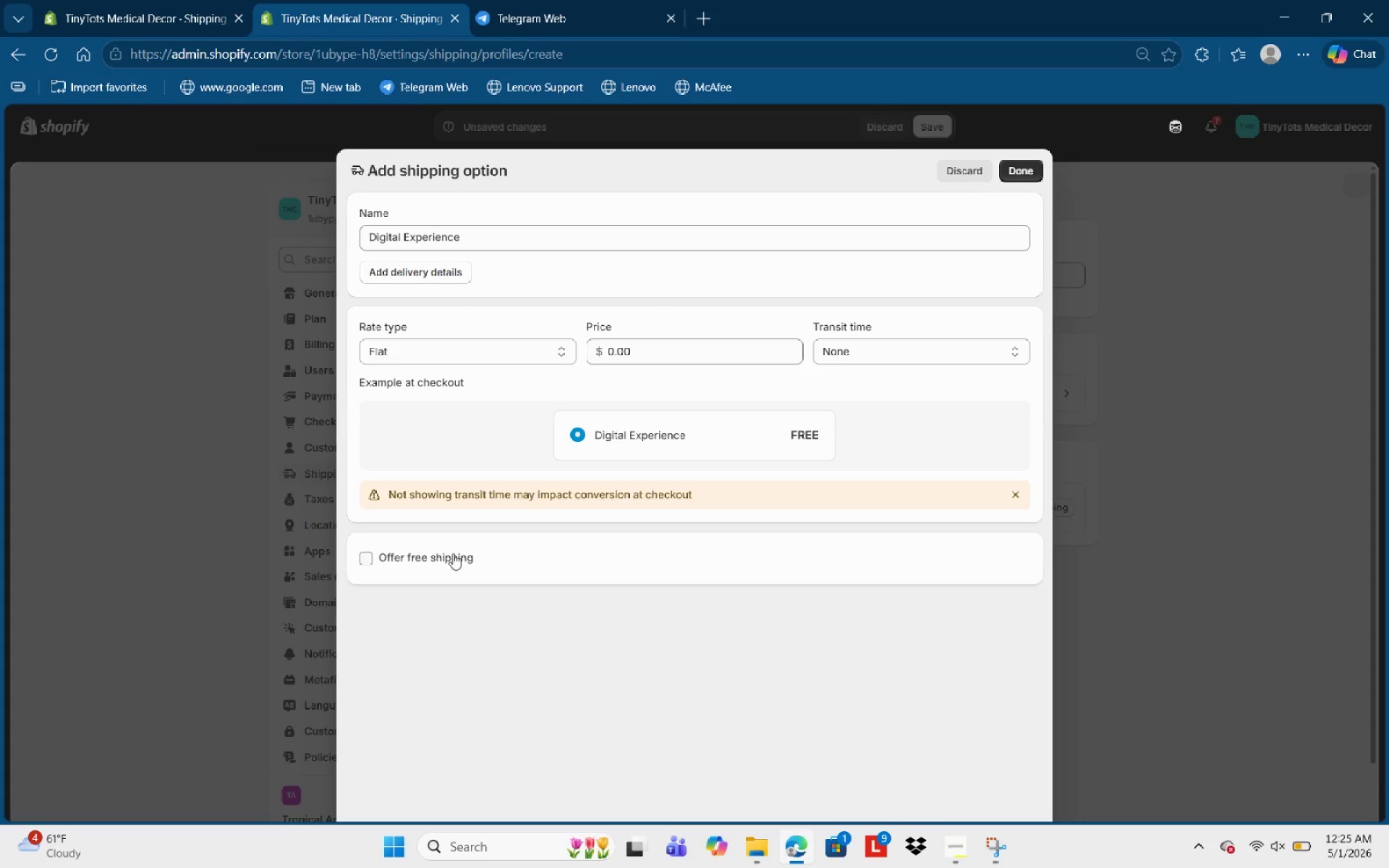 
left_click([449, 554])
 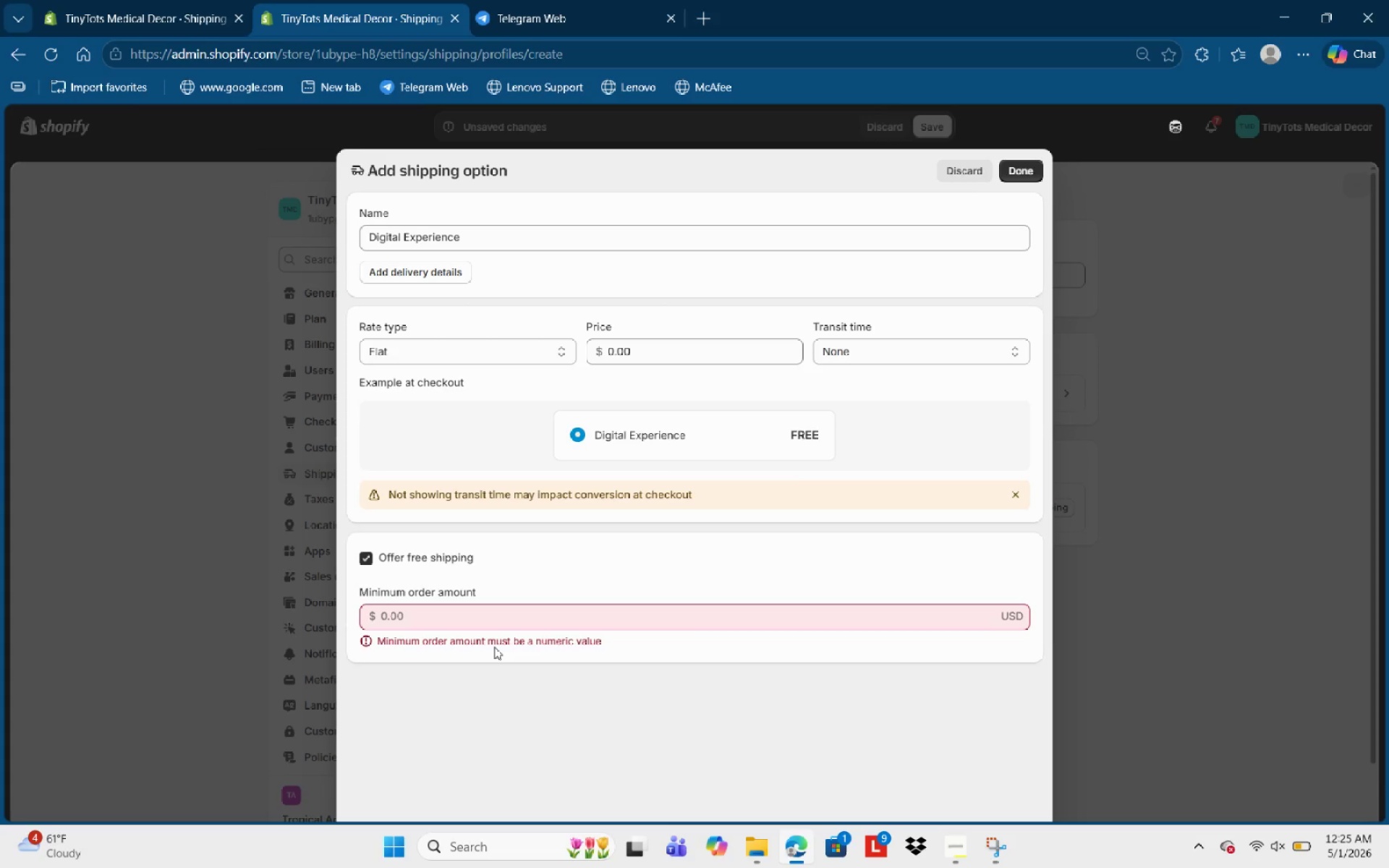 
wait(10.39)
 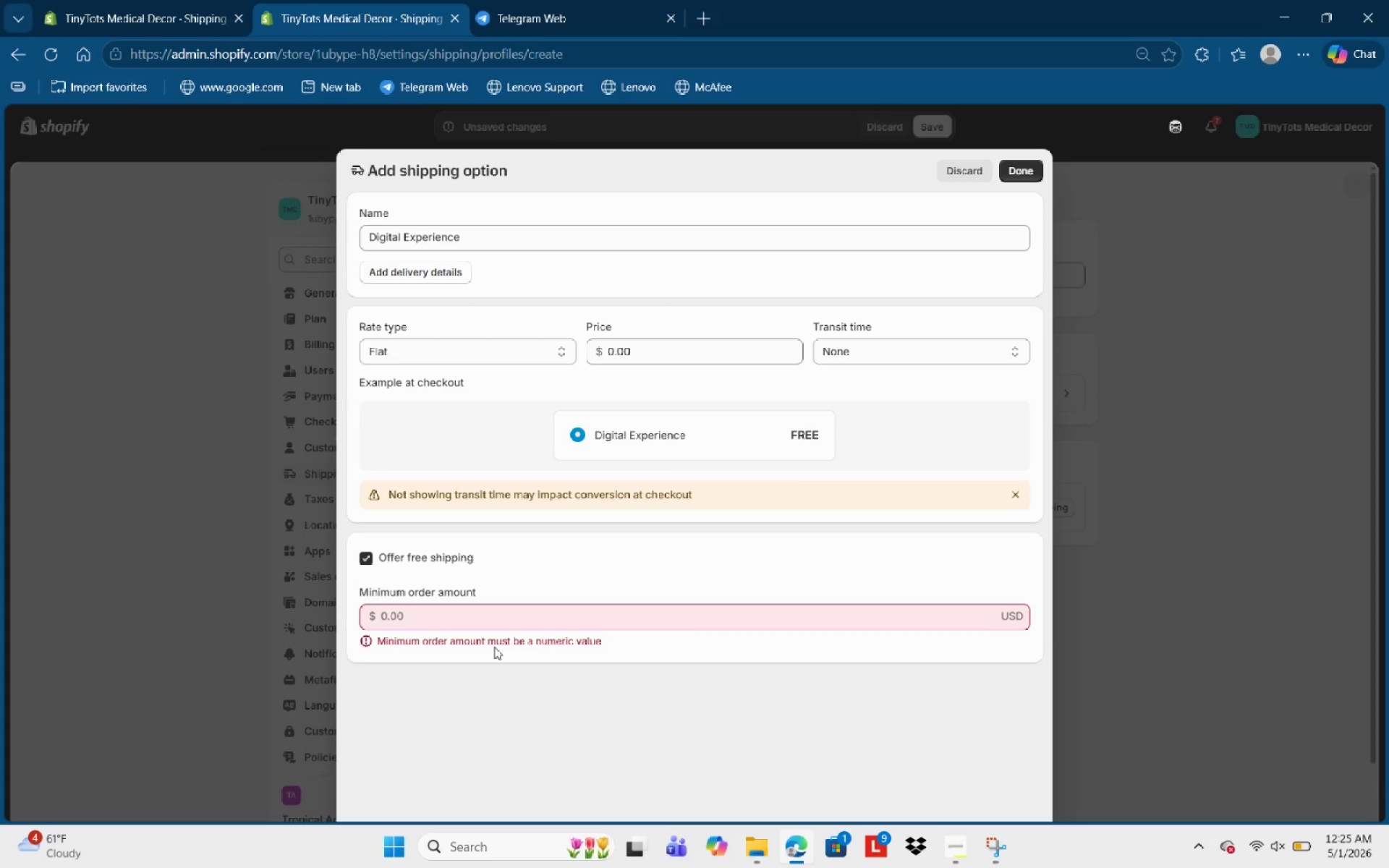 
left_click([700, 610])
 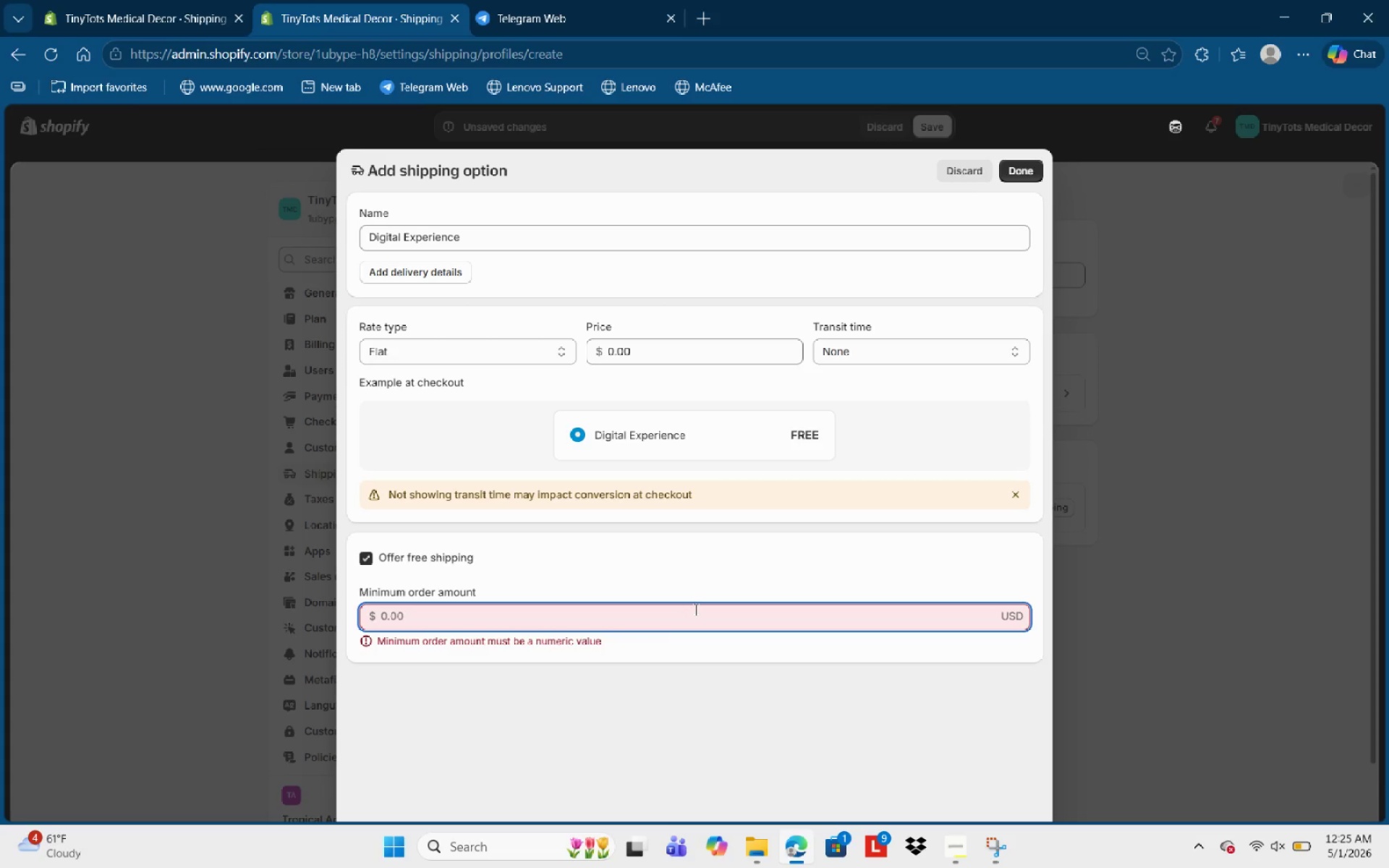 
key(Numpad0)
 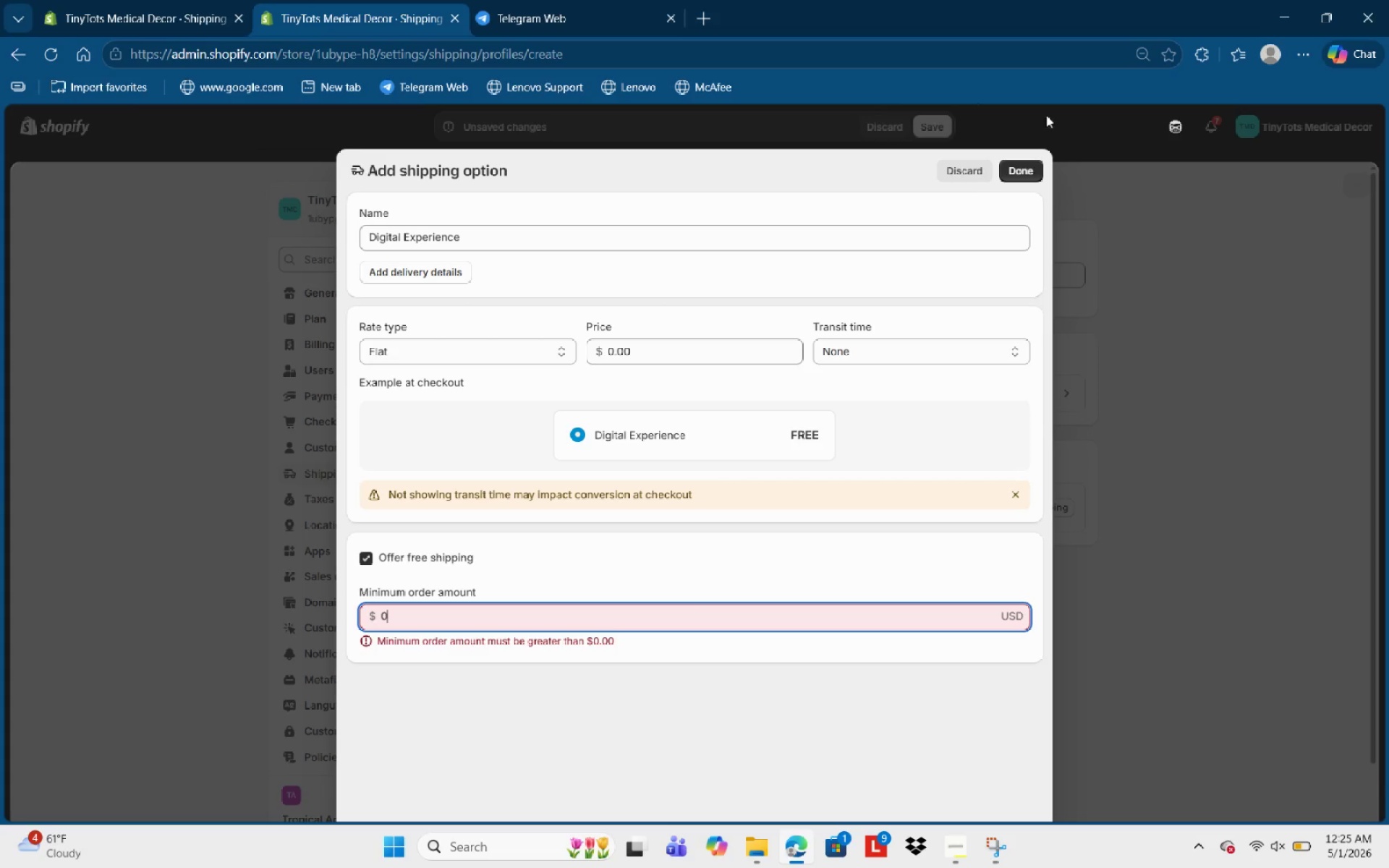 
left_click([1025, 163])
 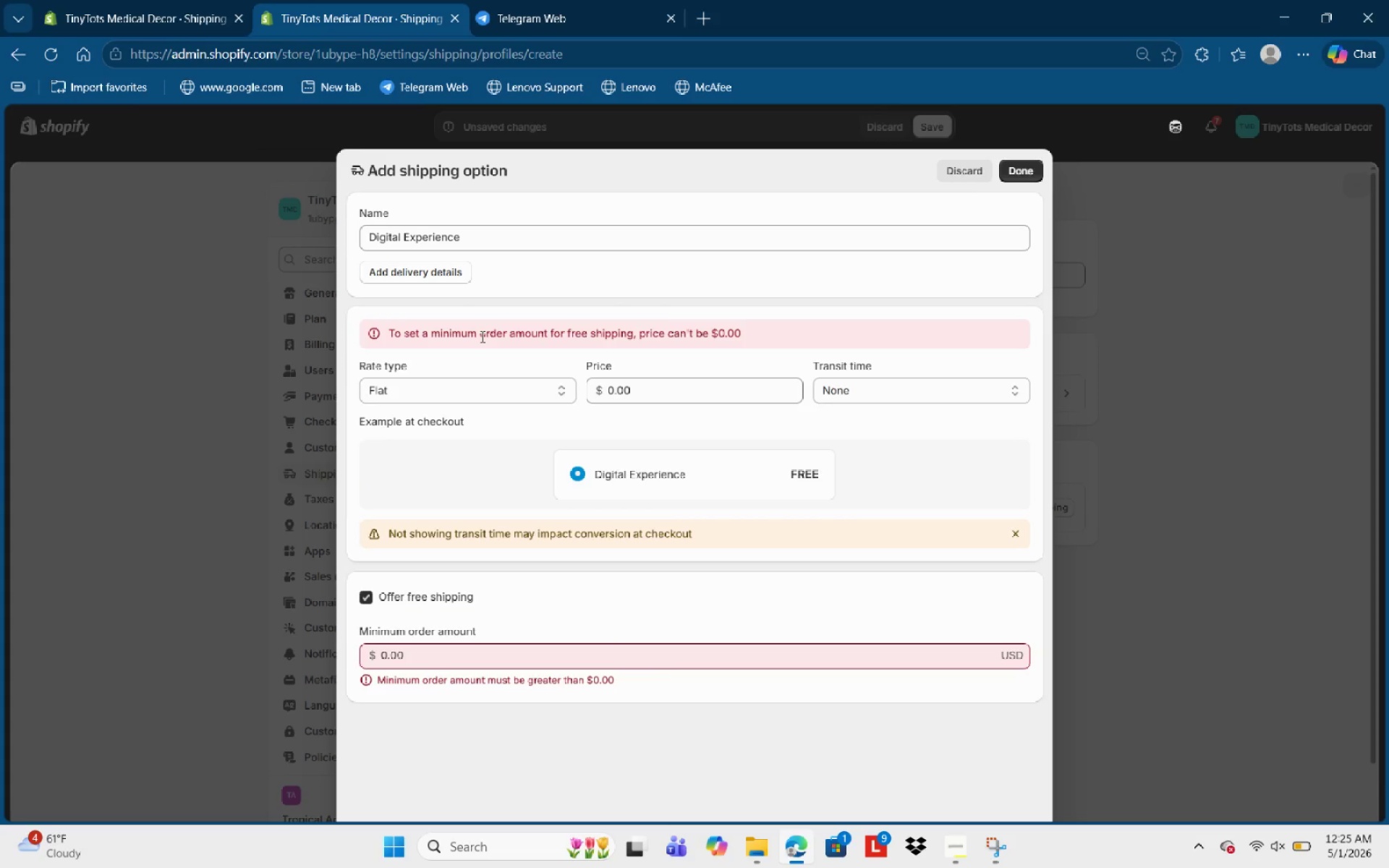 
left_click([618, 337])
 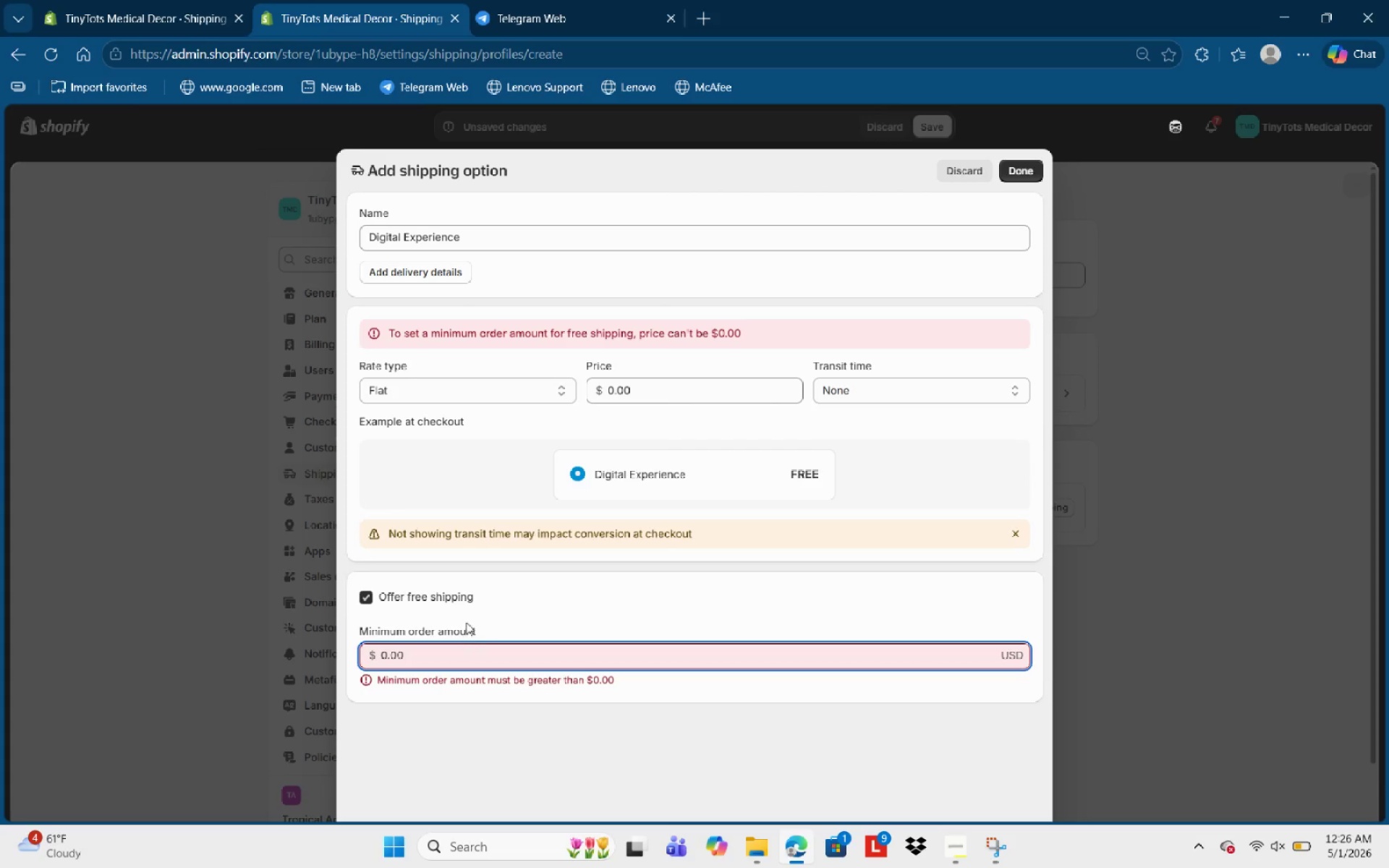 
wait(7.78)
 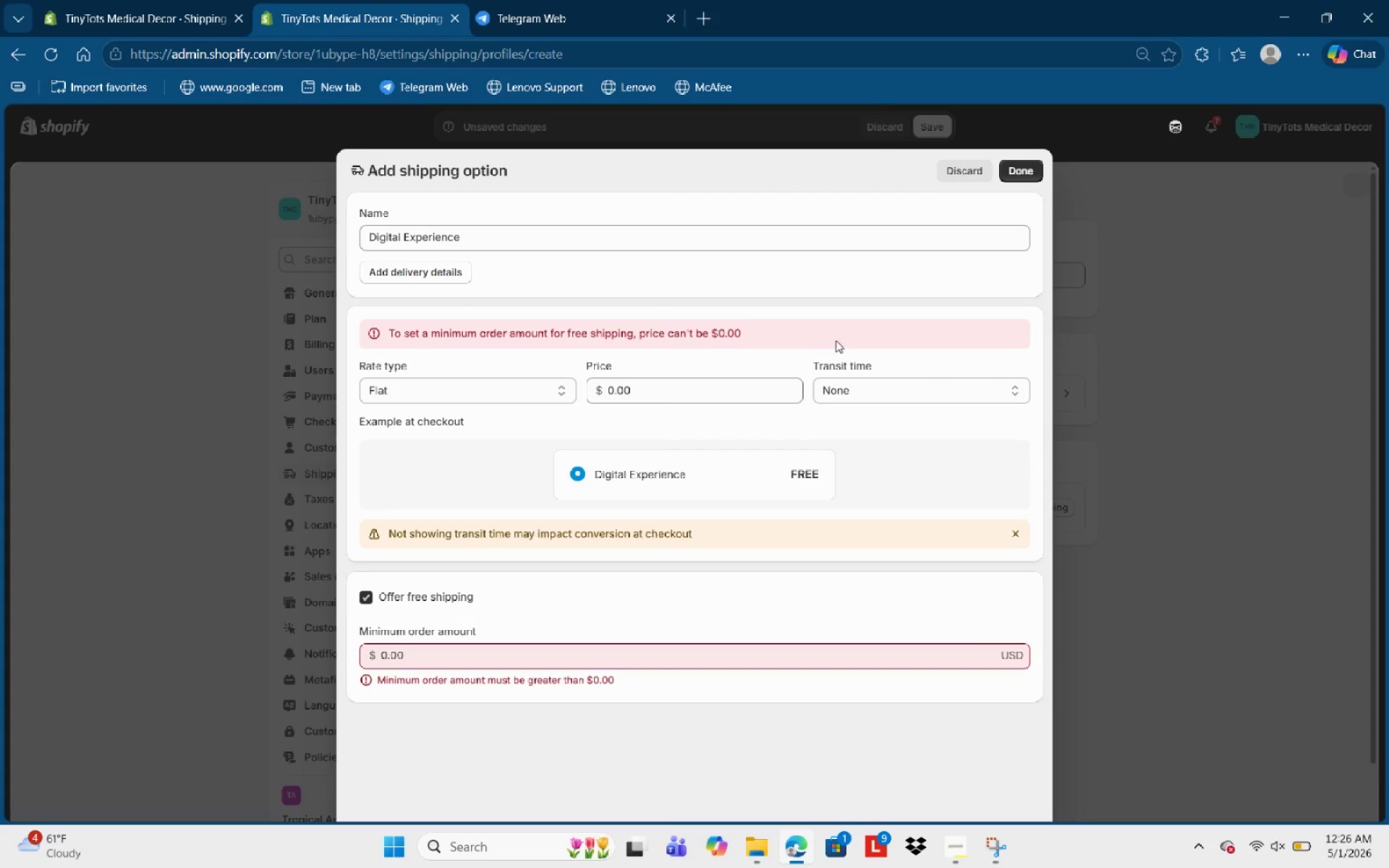 
key(Backspace)
 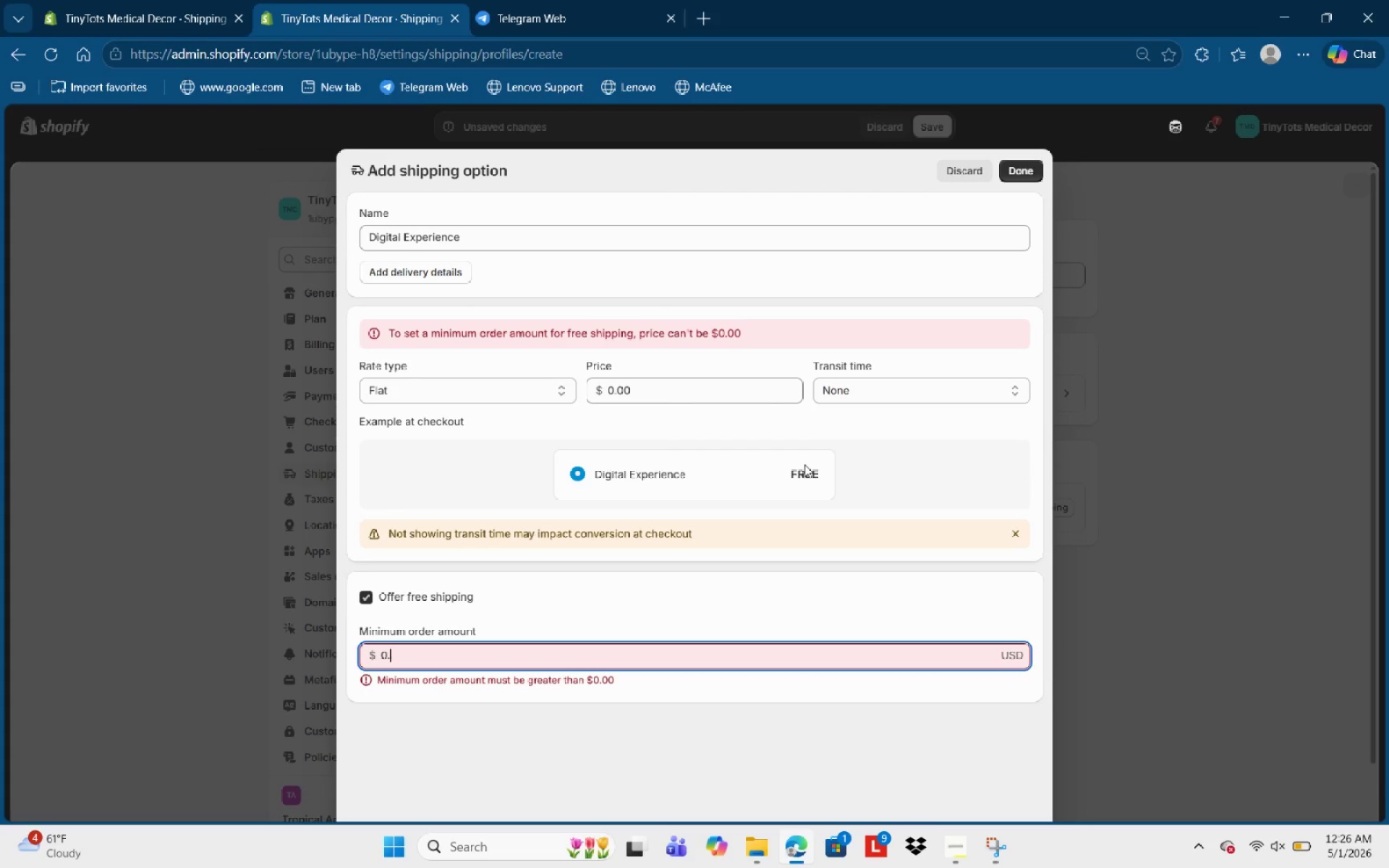 
key(Backspace)
 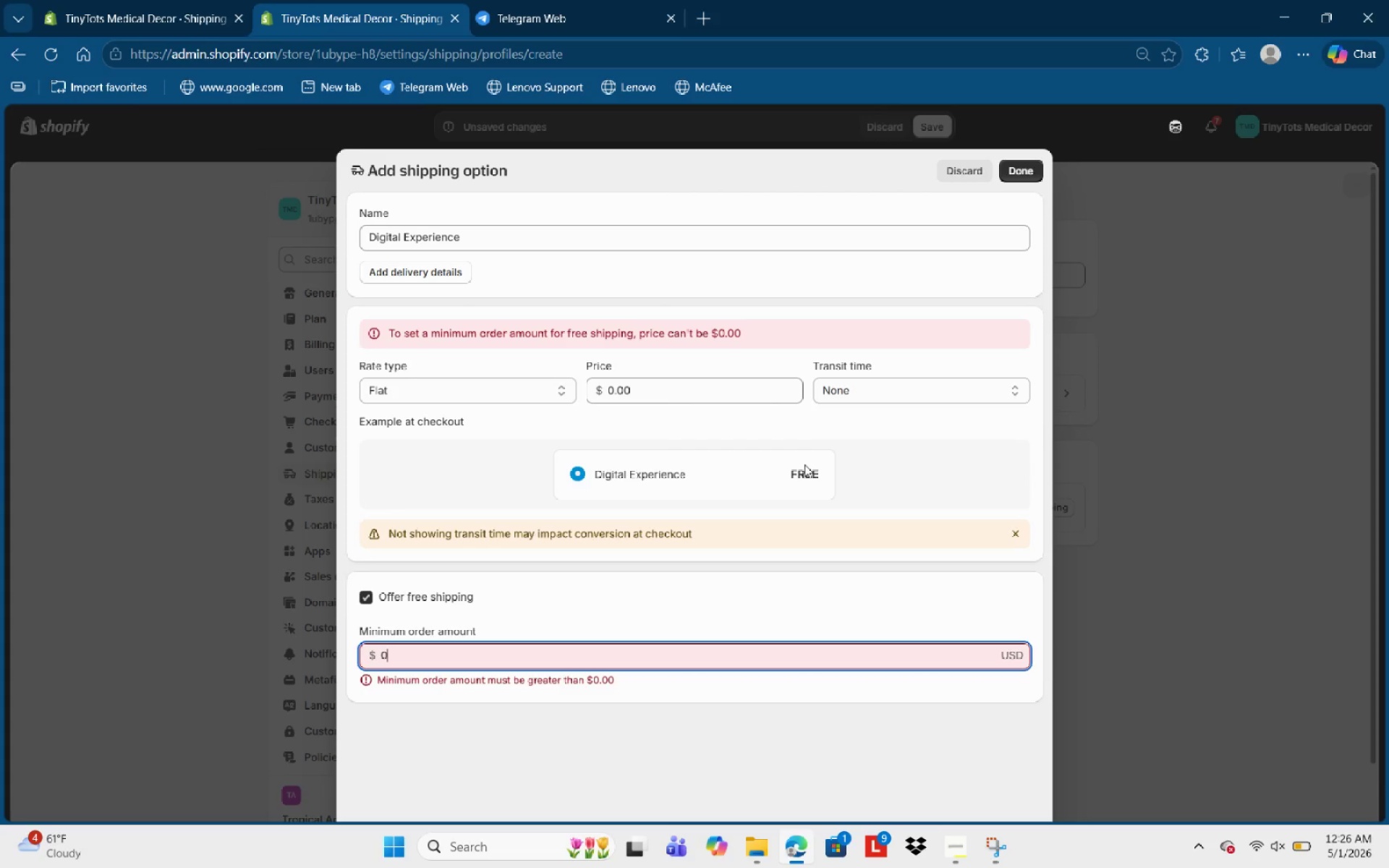 
key(Backspace)
 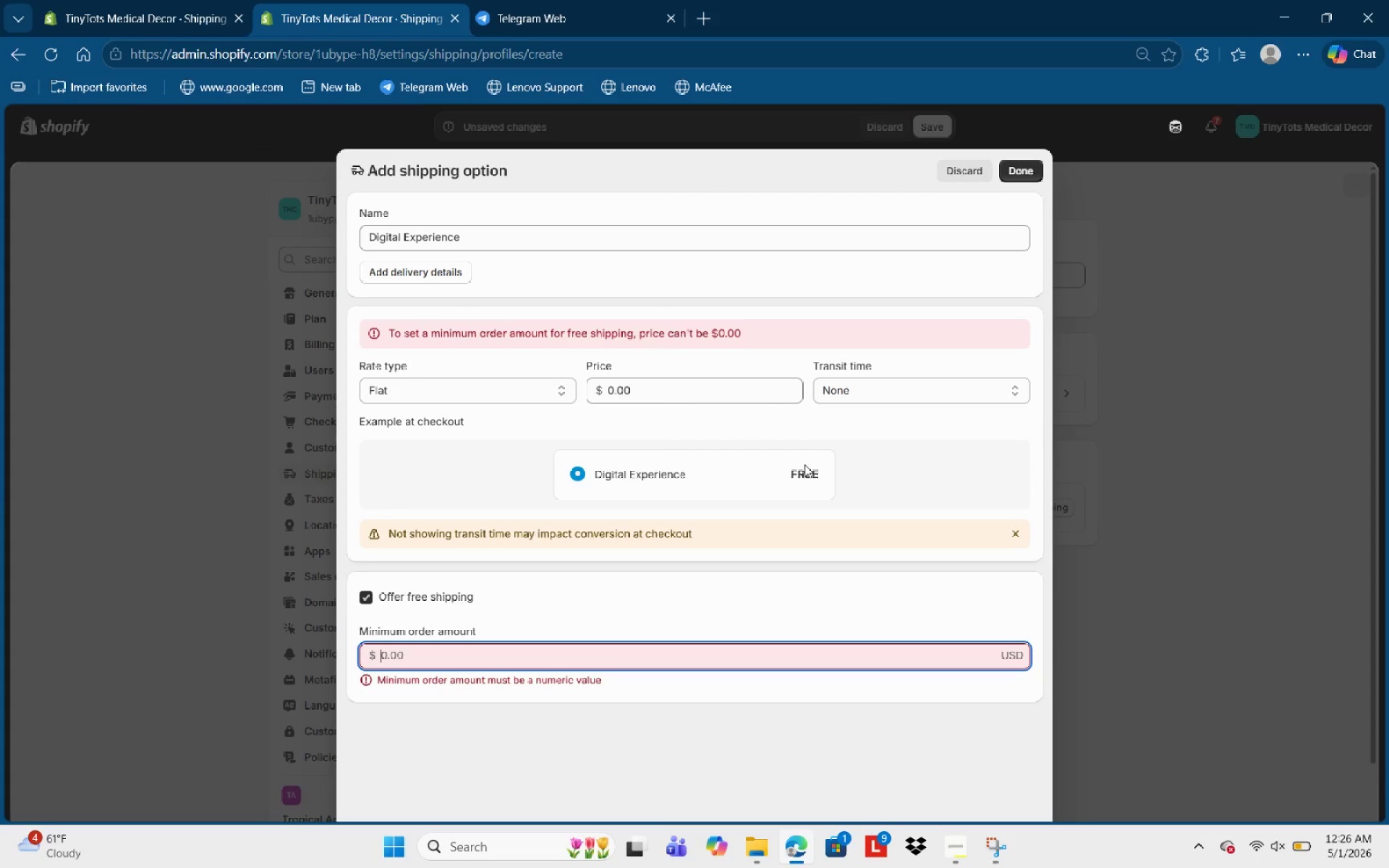 
key(Backspace)
 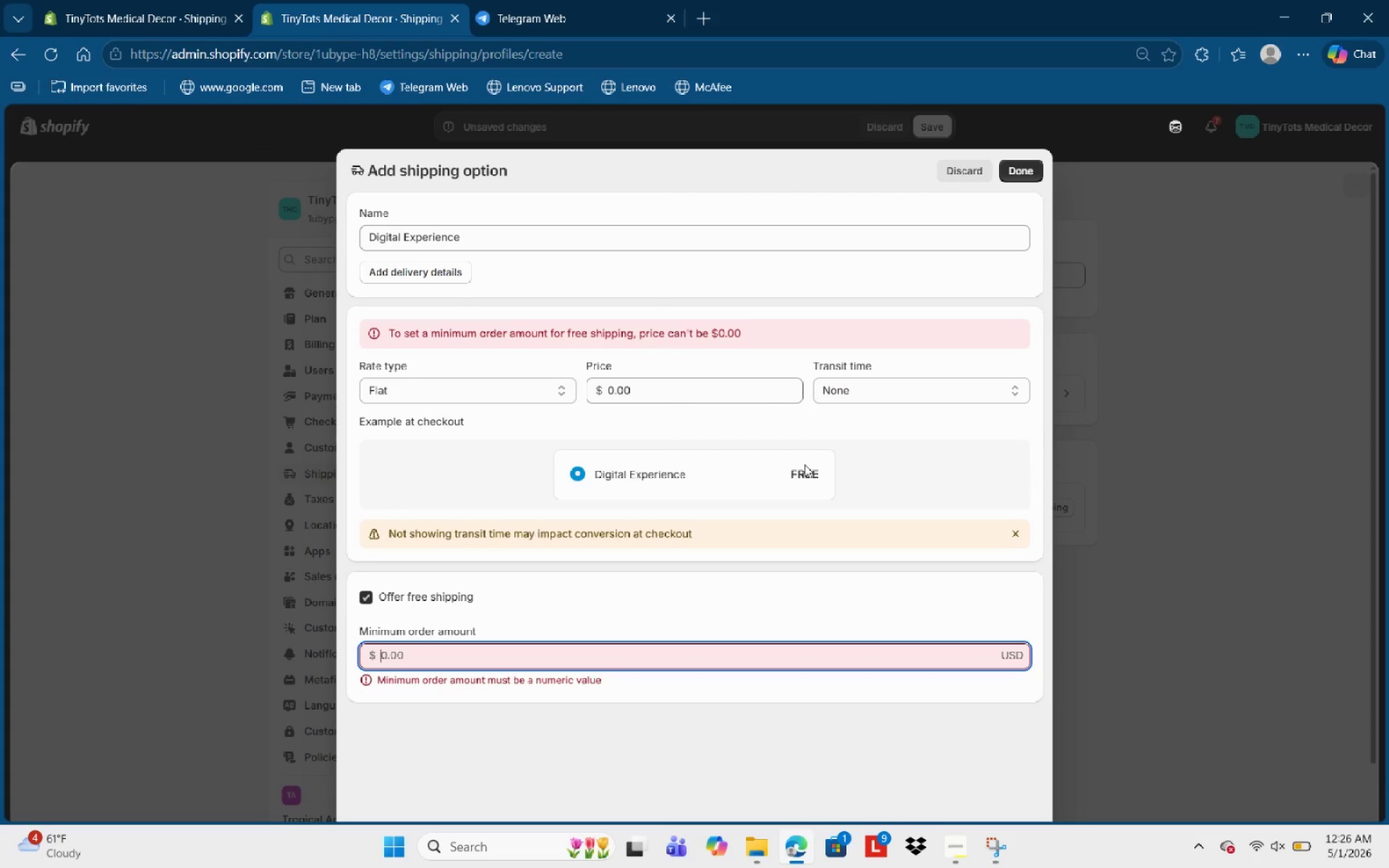 
key(Backspace)
 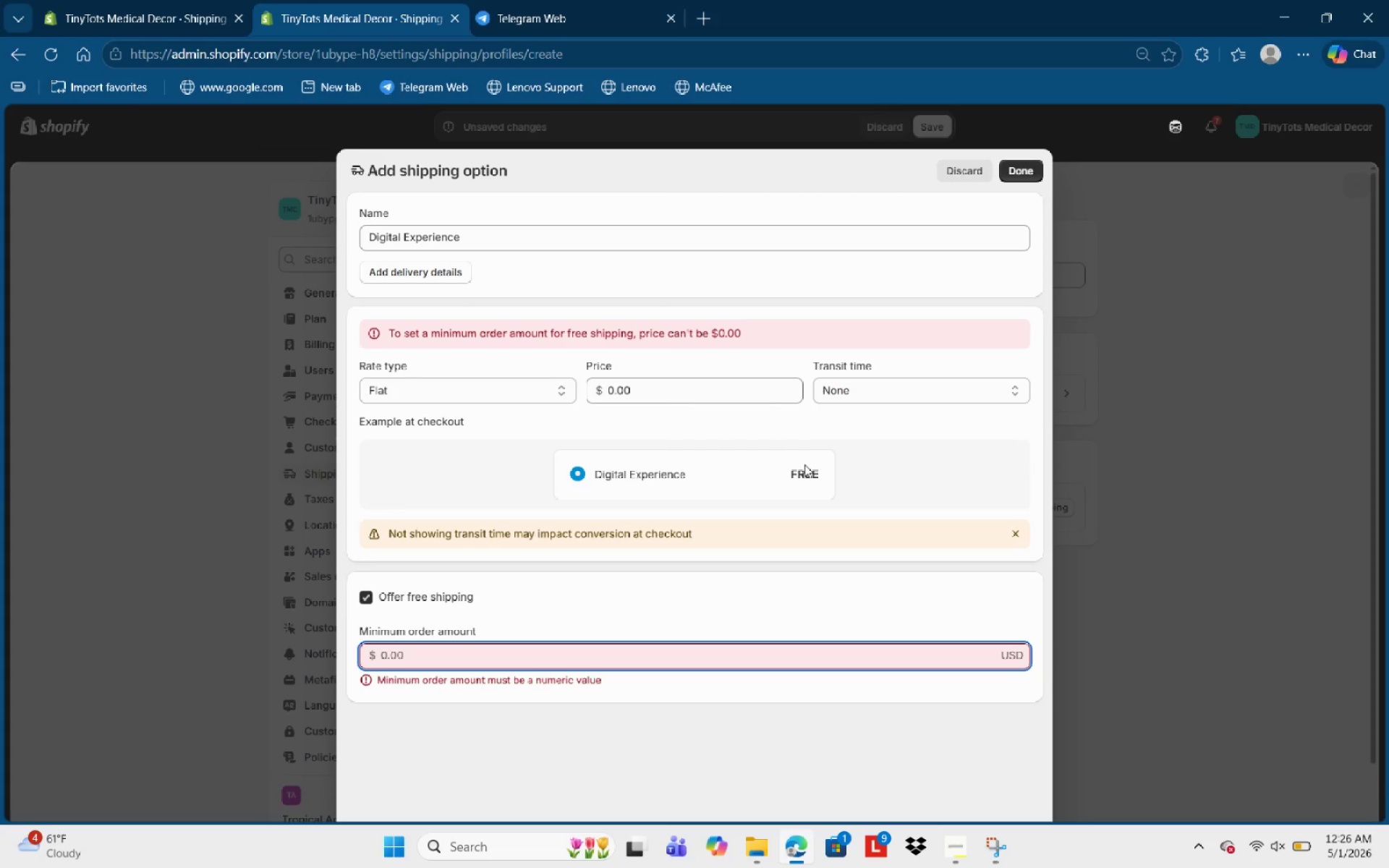 
key(Backspace)
 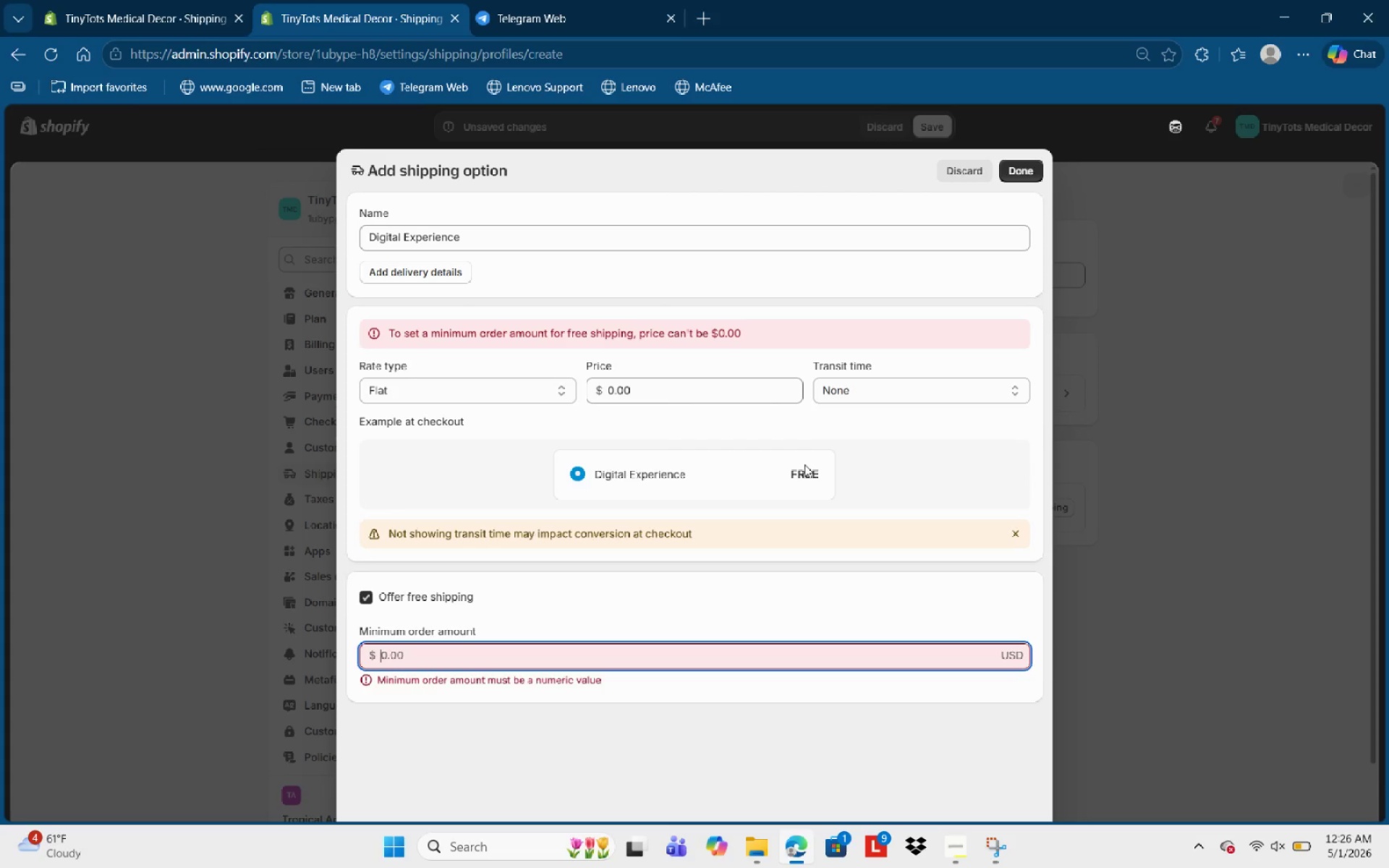 
key(Numpad2)
 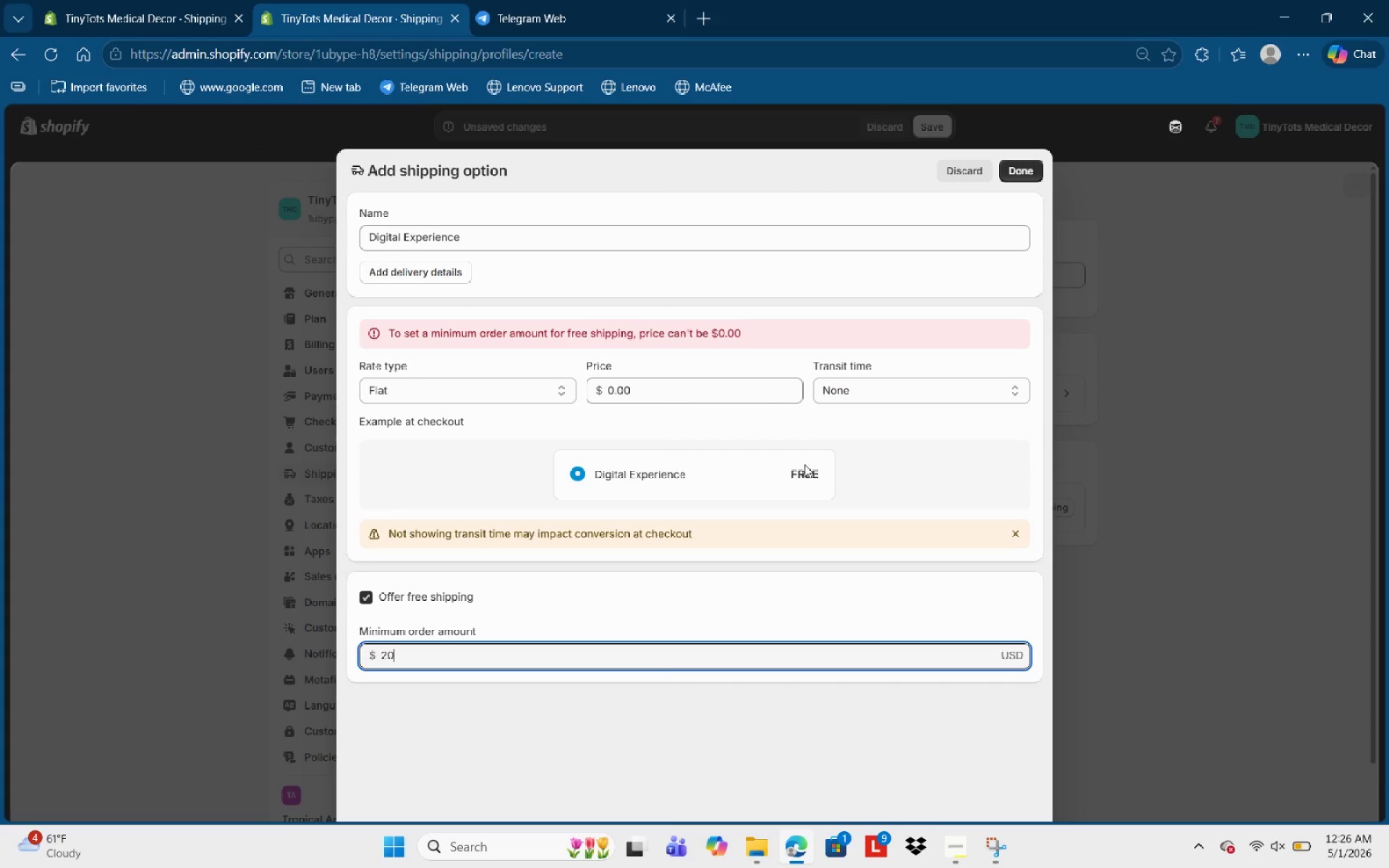 
key(Numpad0)
 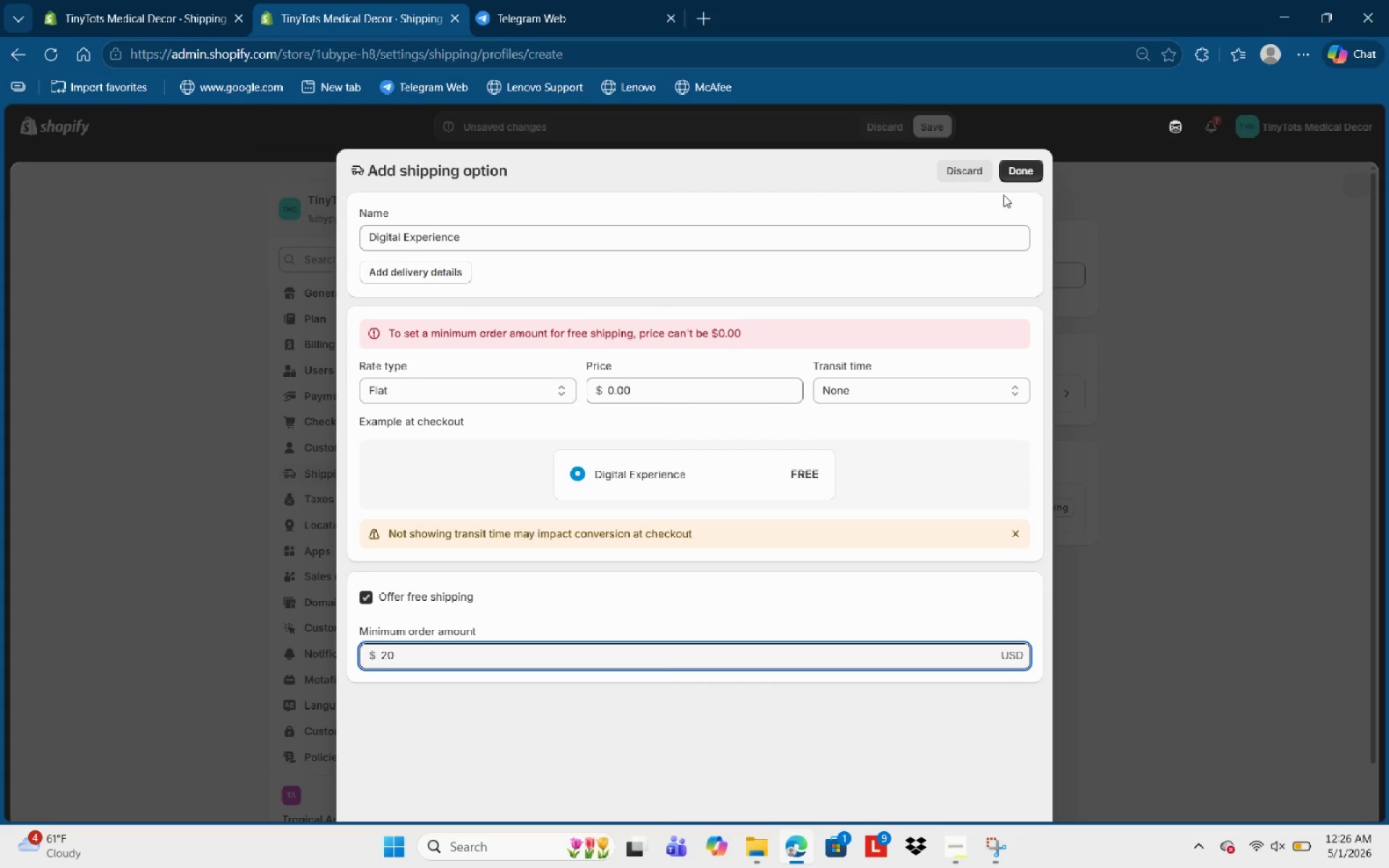 
double_click([1019, 167])
 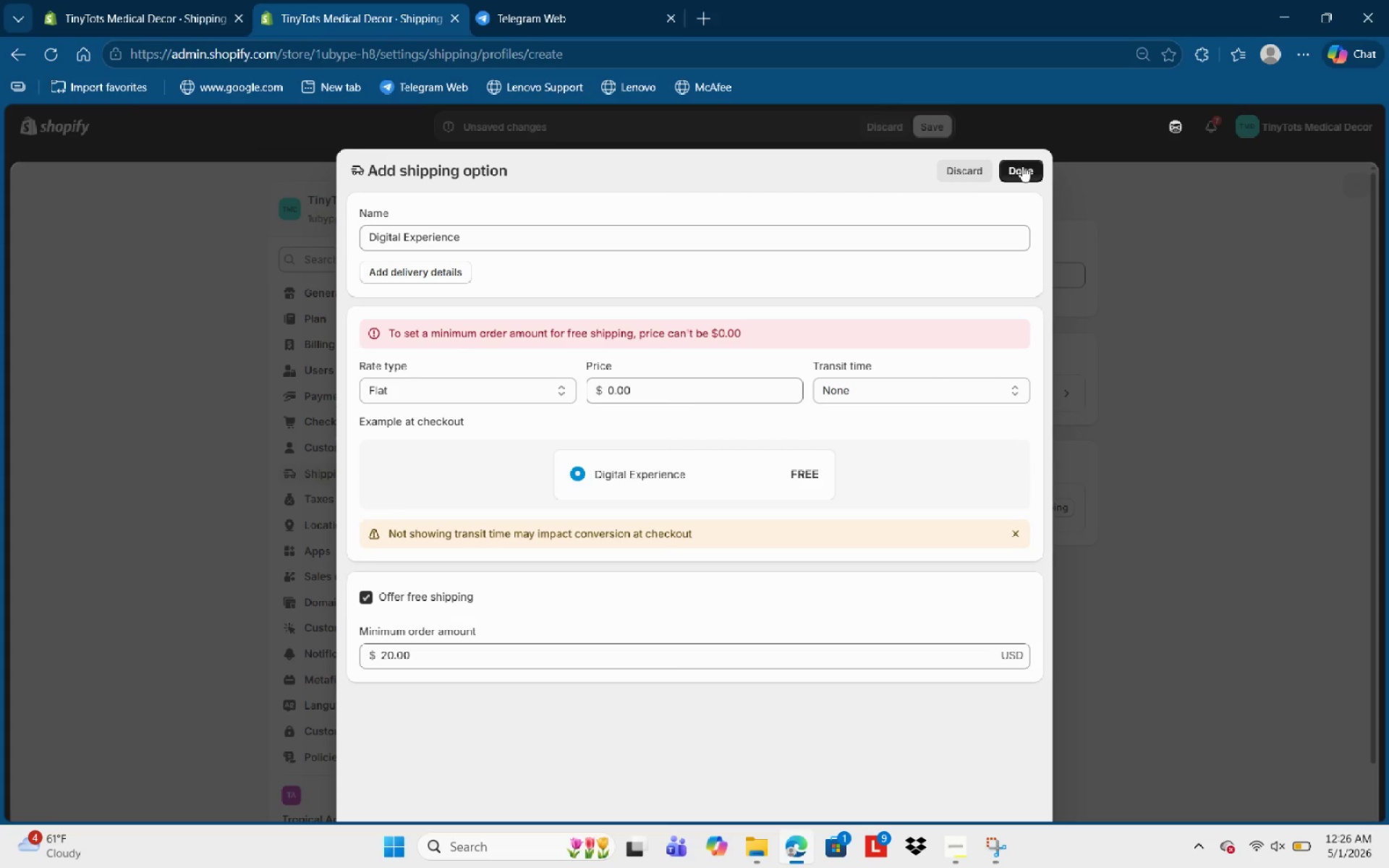 
left_click([1035, 164])
 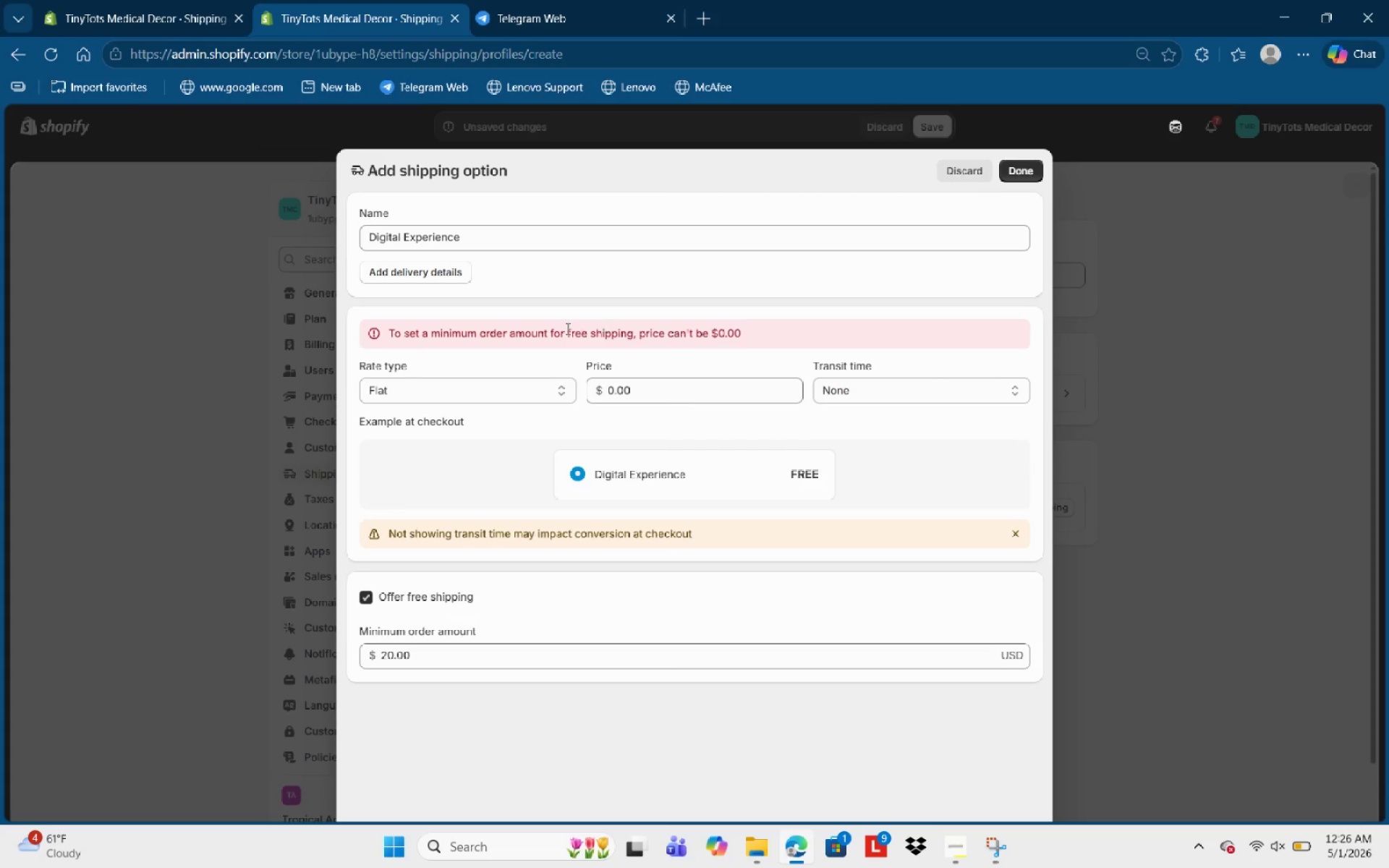 
left_click([528, 335])
 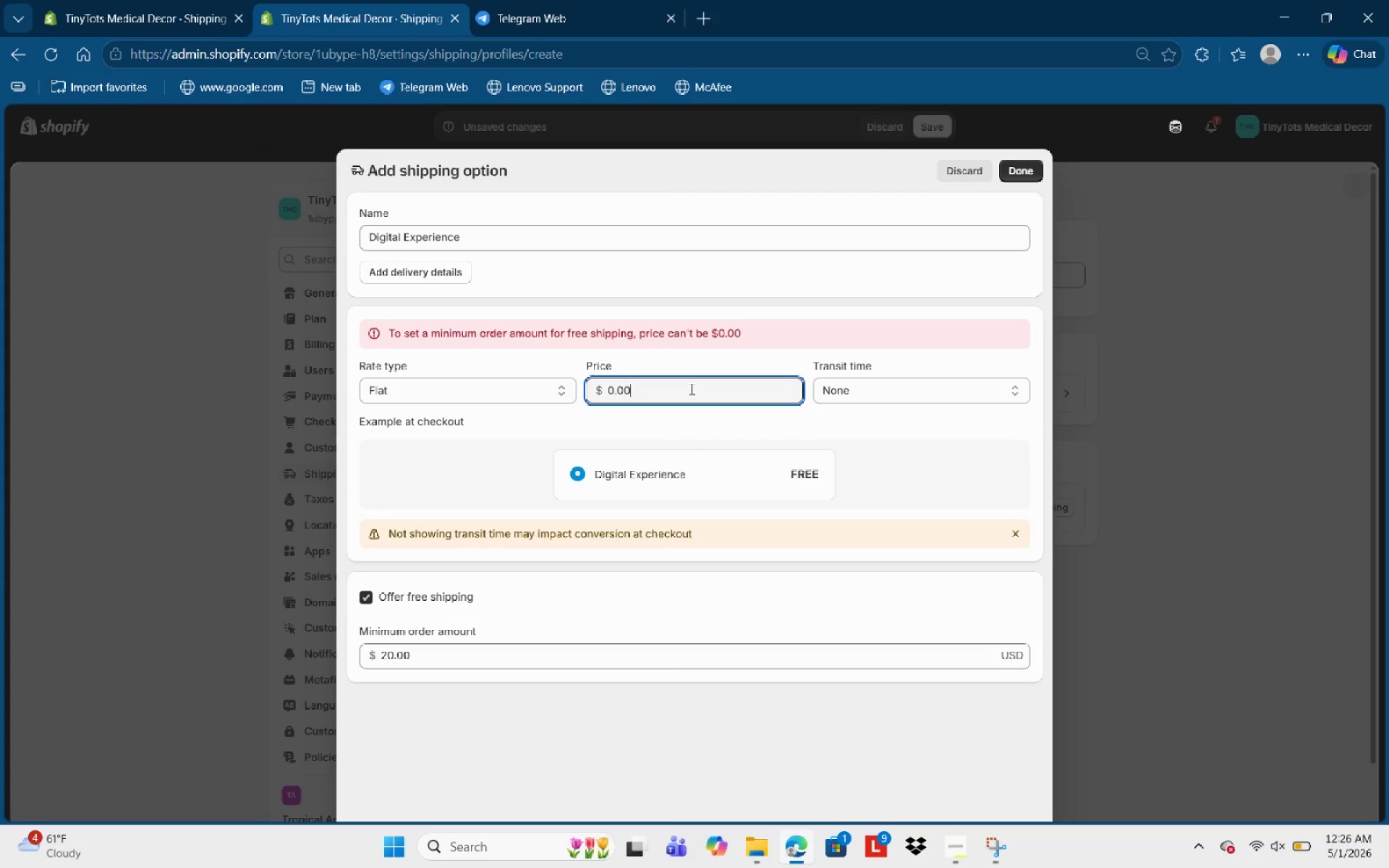 
wait(5.31)
 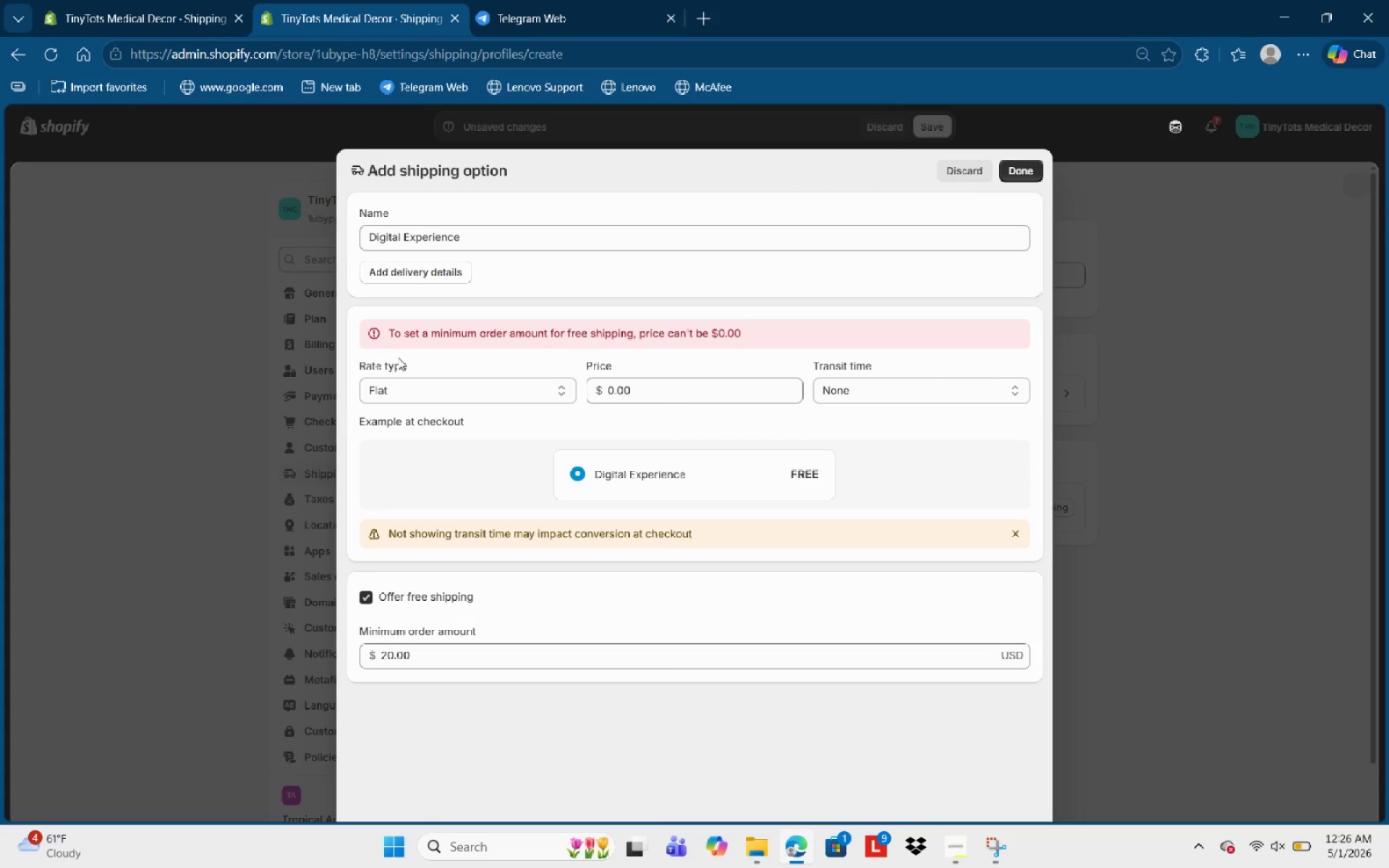 
key(Backspace)
 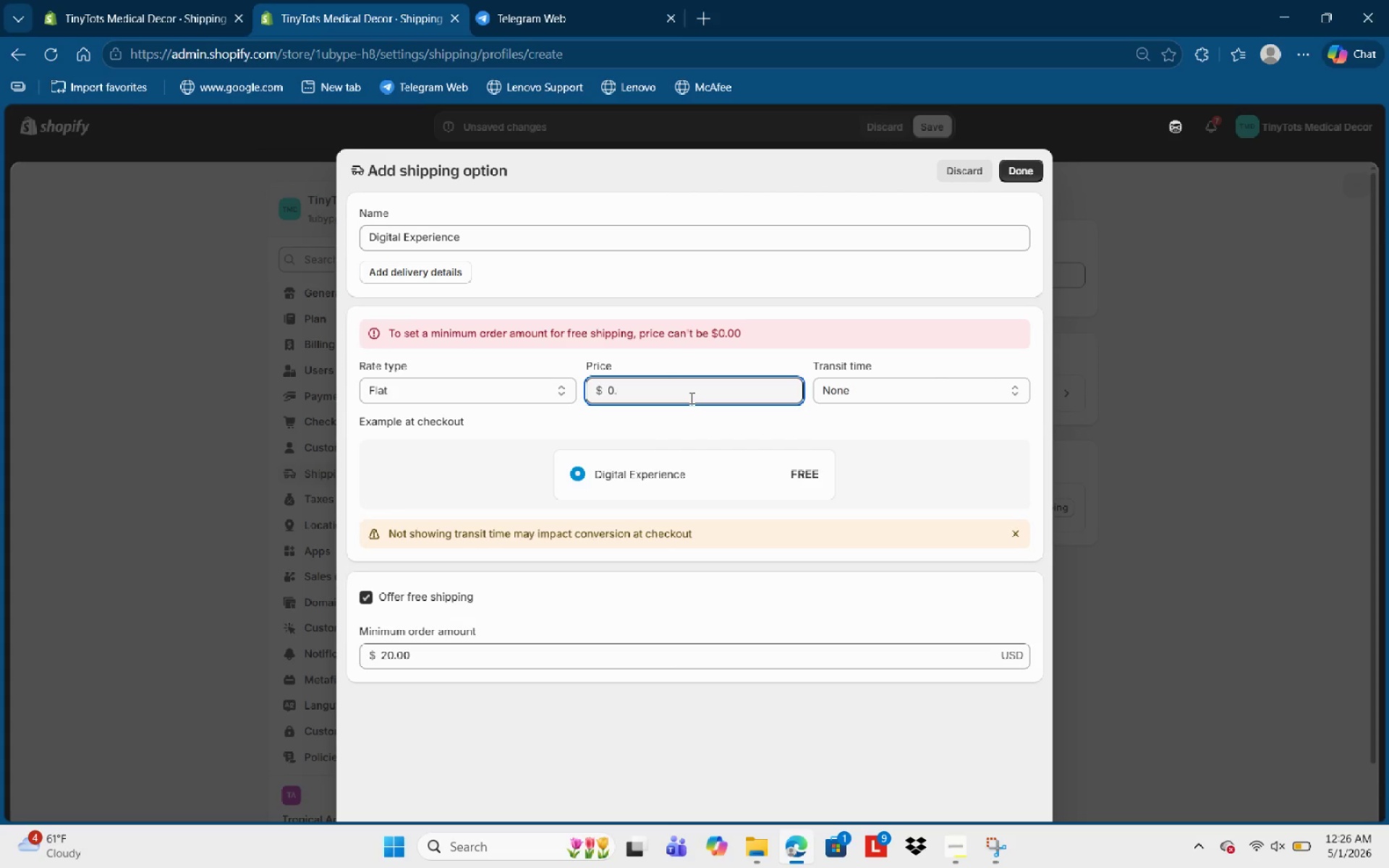 
key(Backspace)
 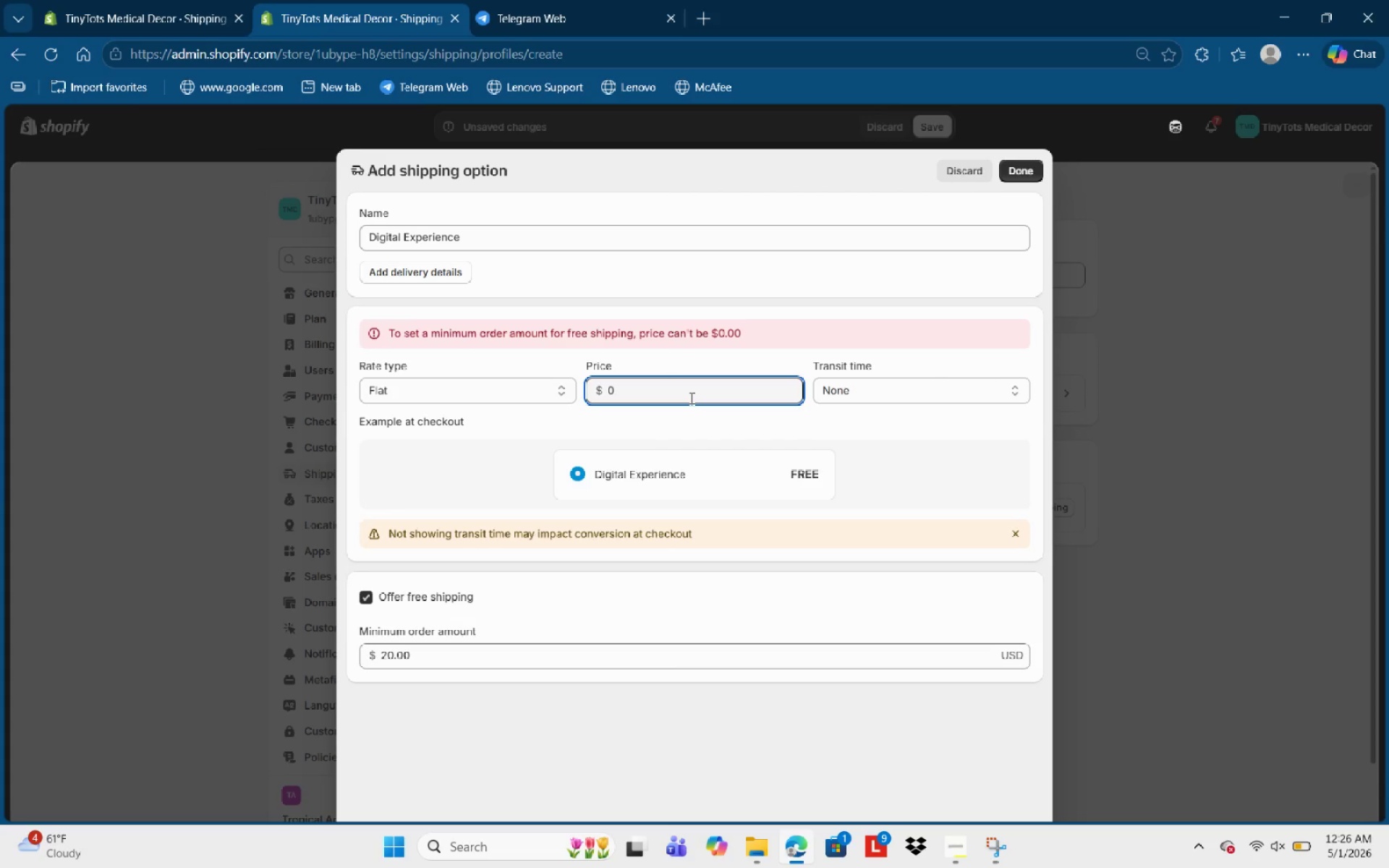 
key(Backspace)
 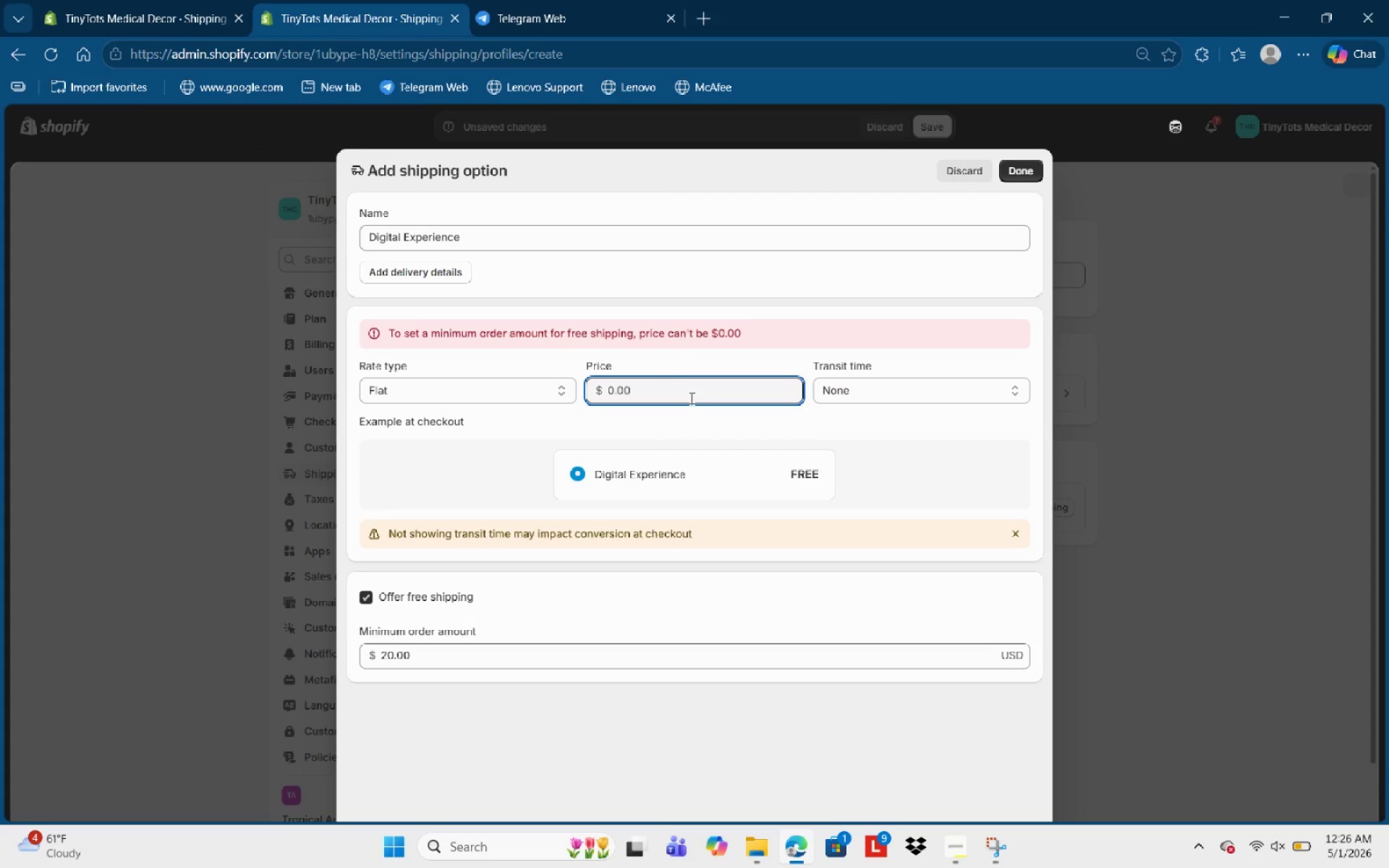 
key(Backspace)
 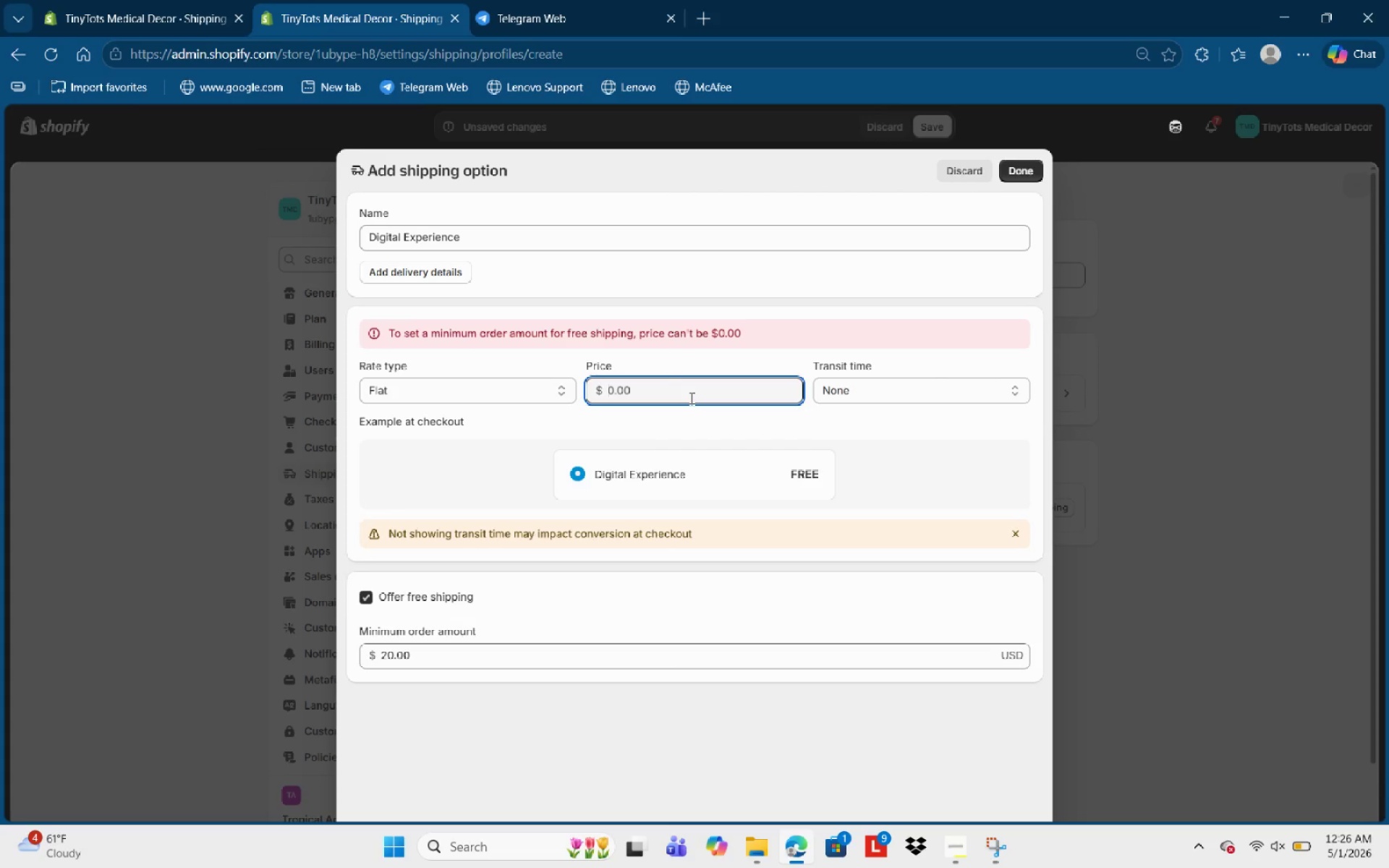 
key(Backspace)
 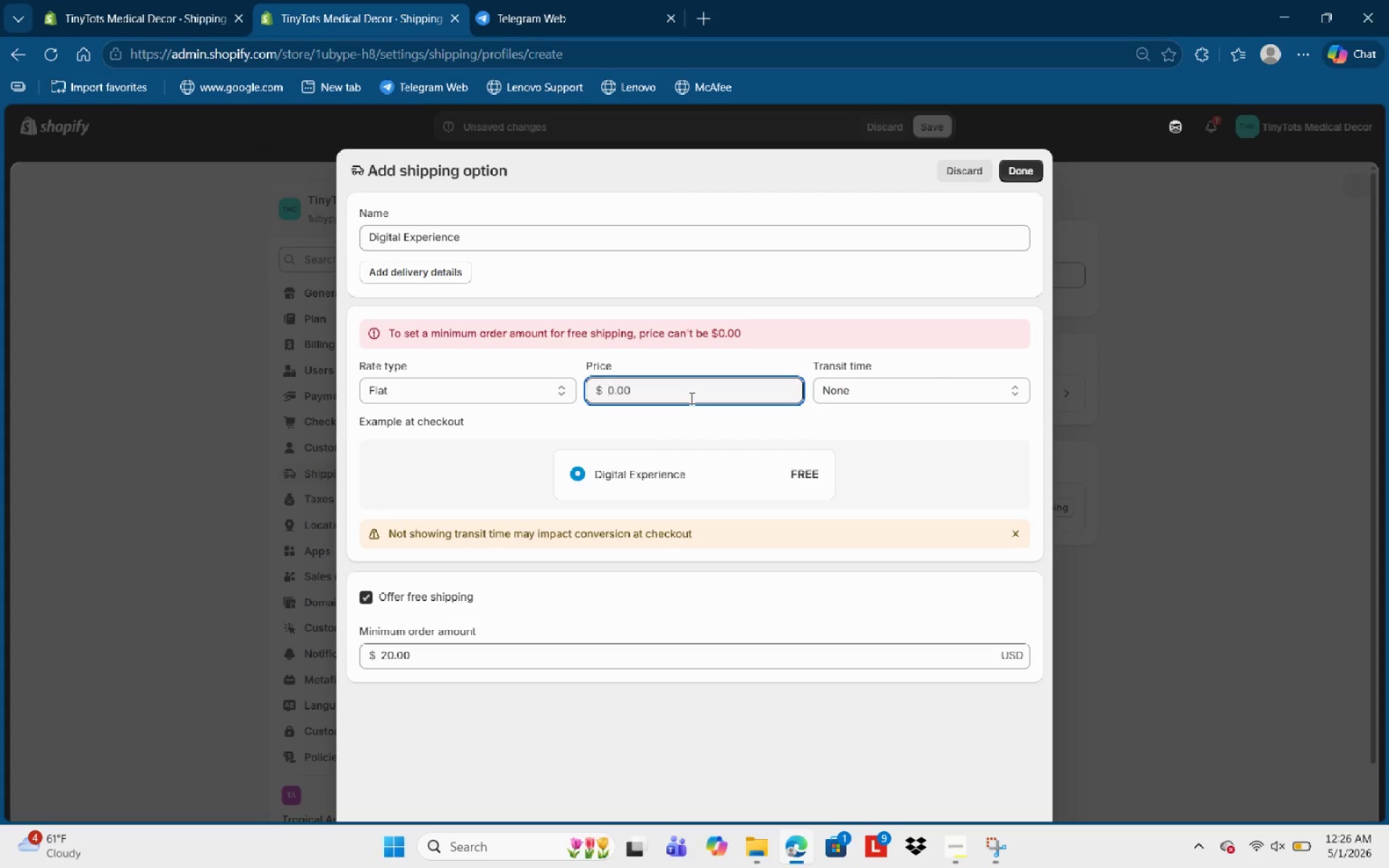 
key(Backspace)
 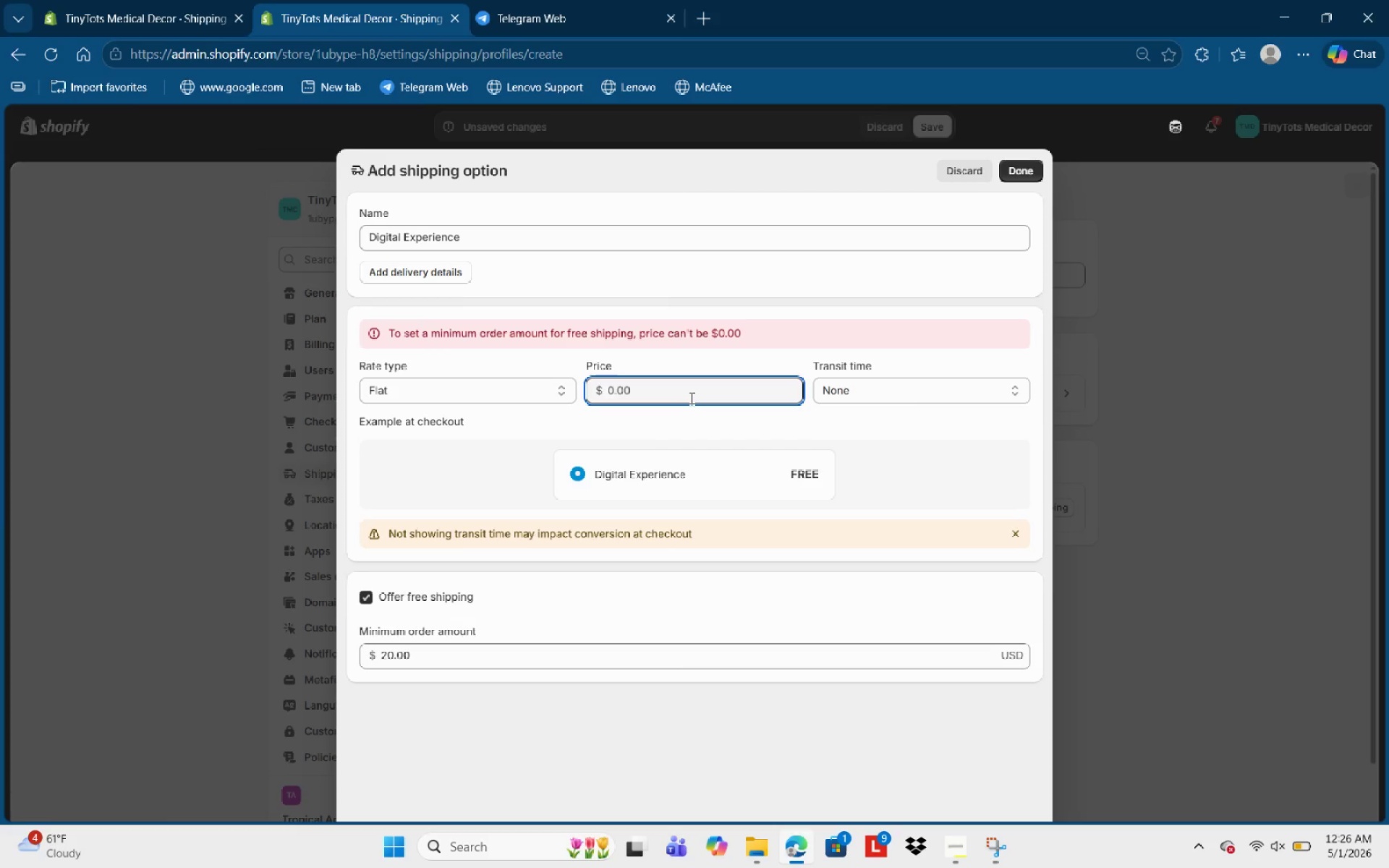 
key(Numpad1)
 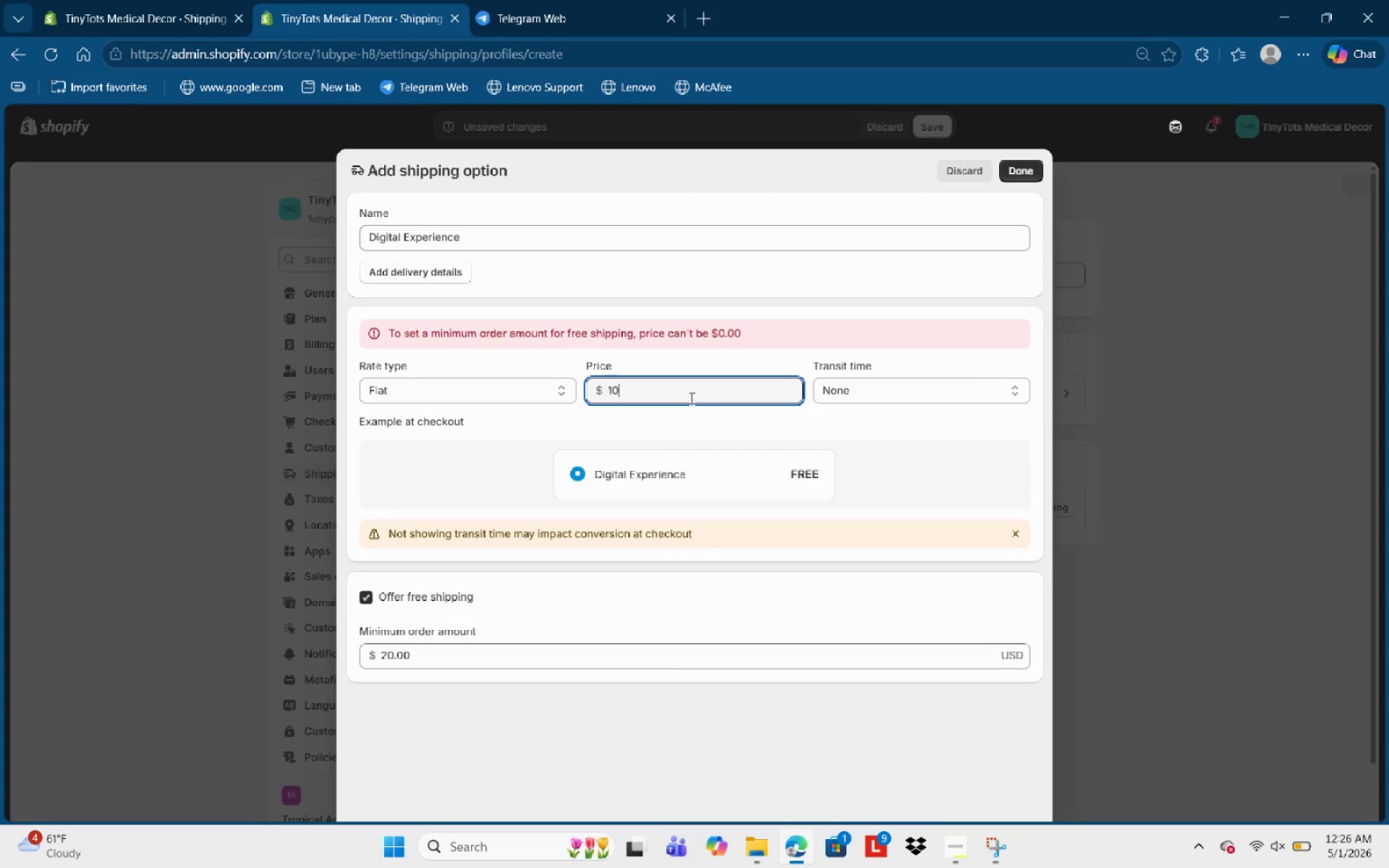 
key(Numpad0)
 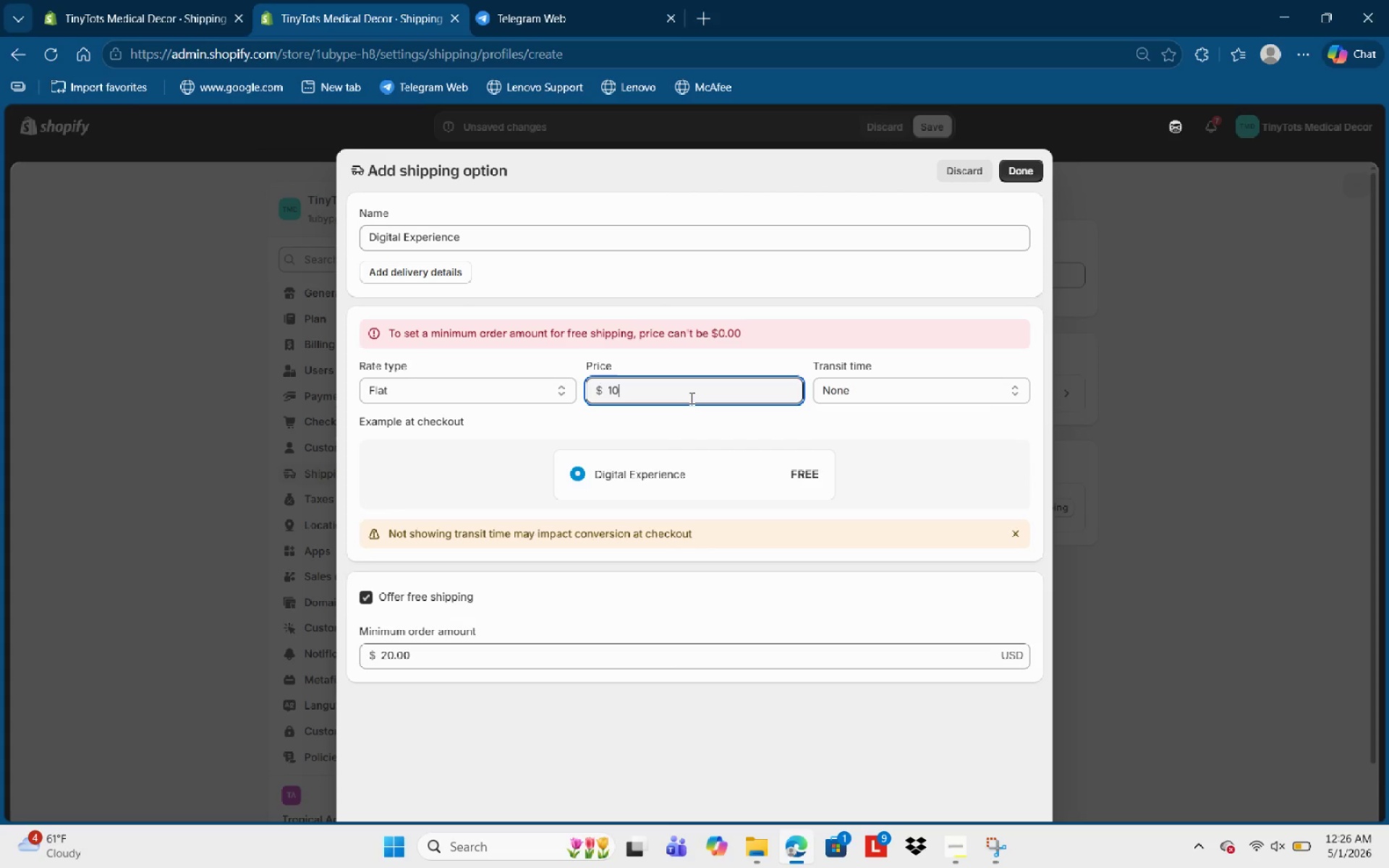 
key(Numpad0)
 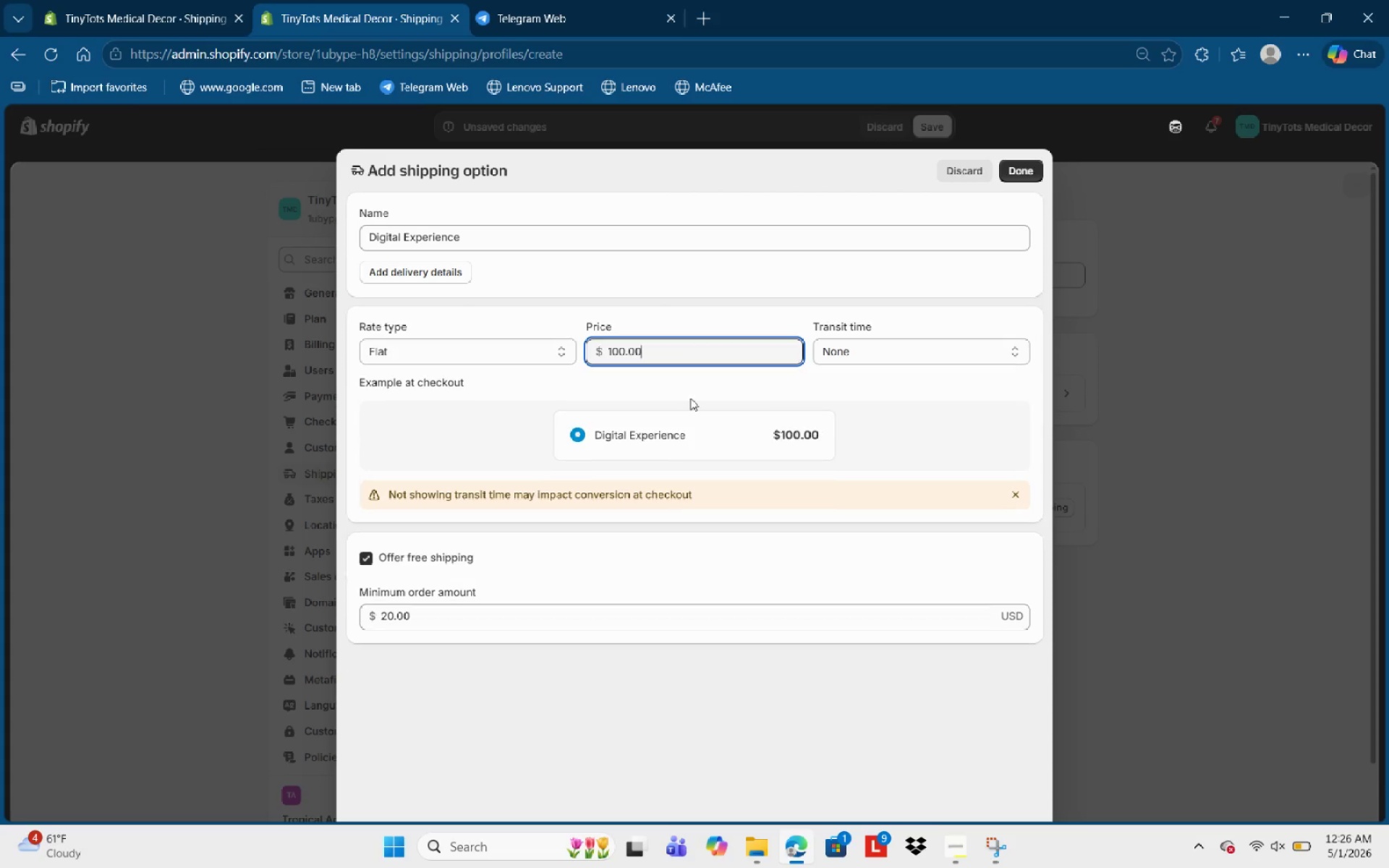 
key(NumpadEnter)
 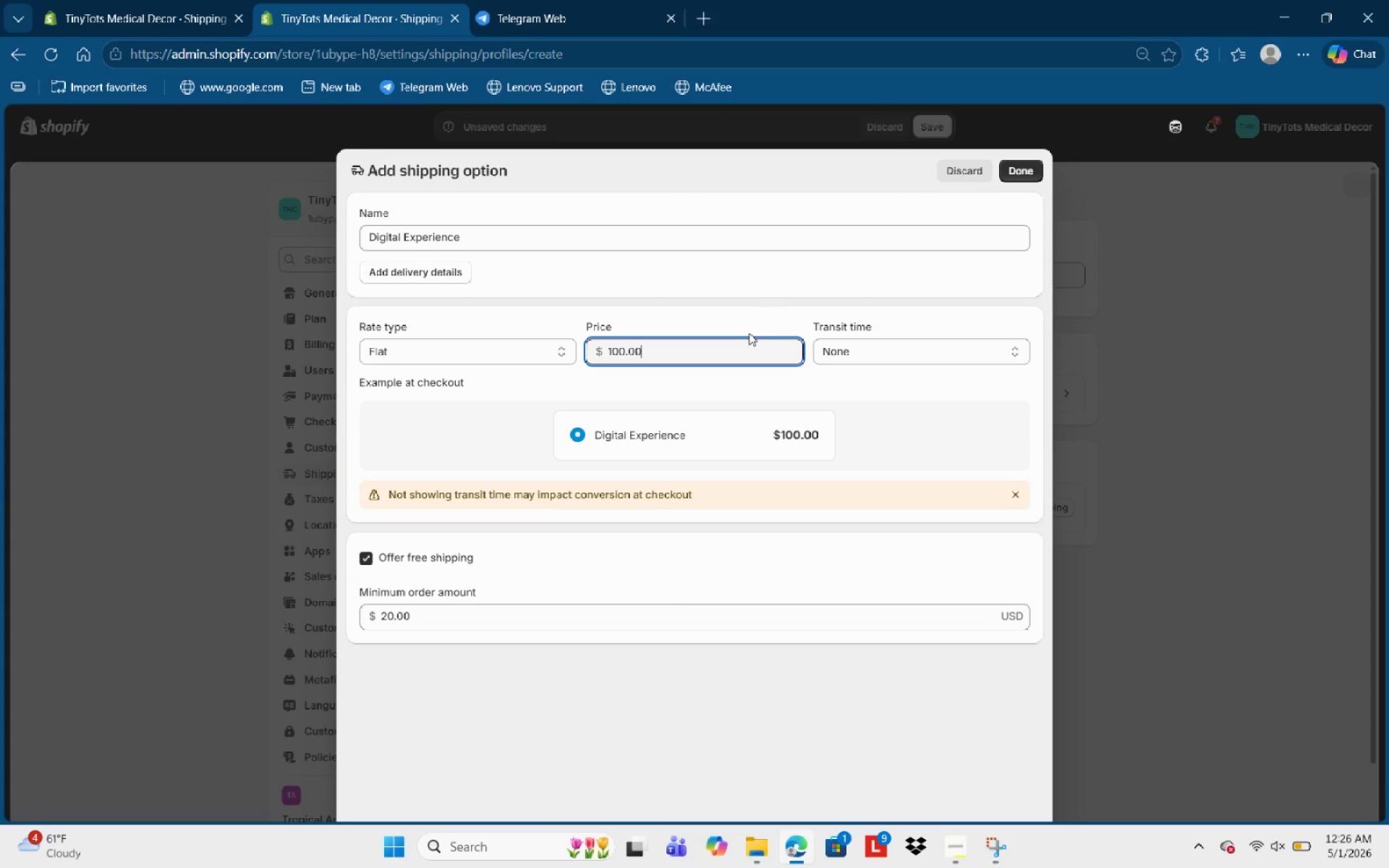 
hold_key(key=Backspace, duration=0.88)
 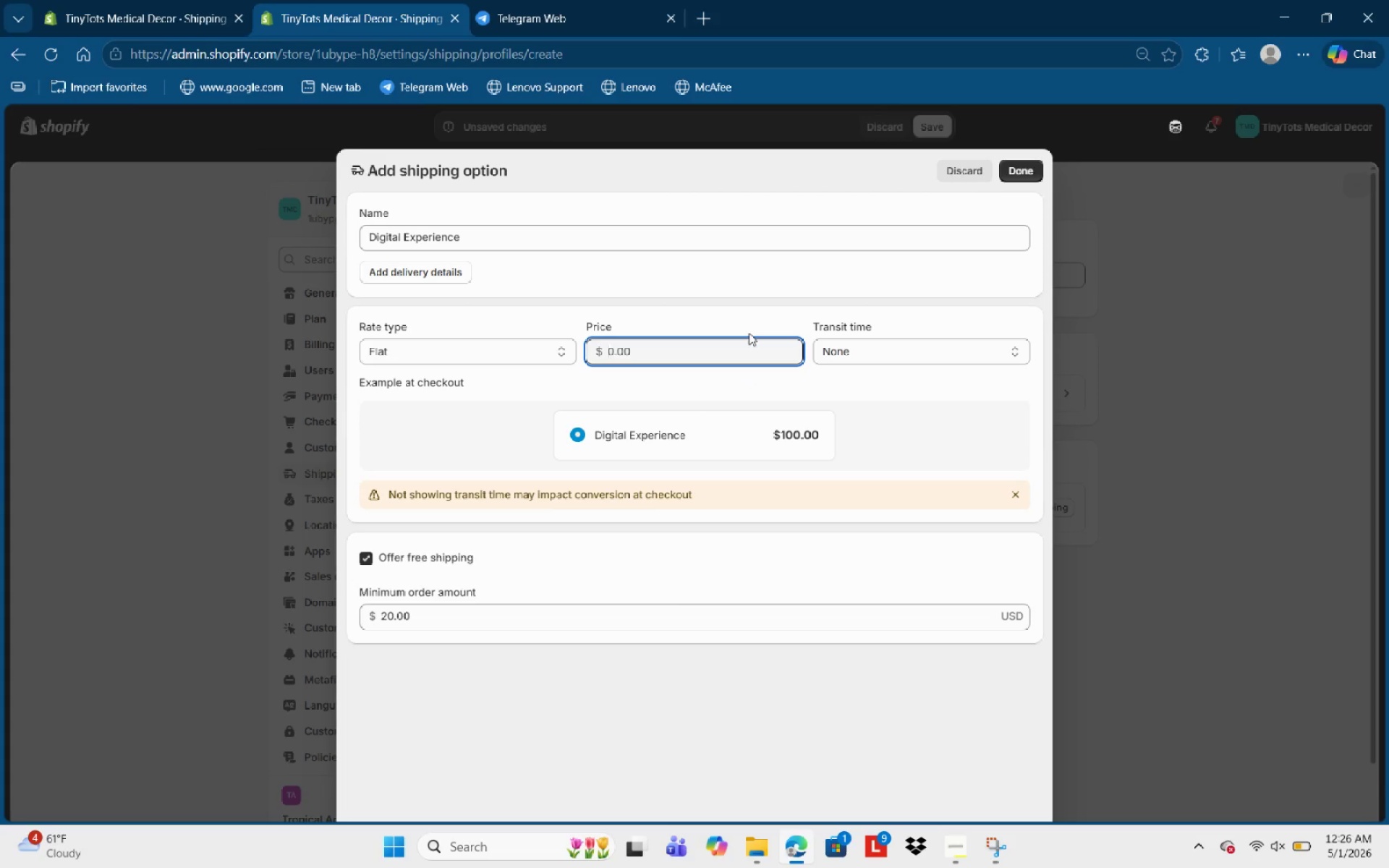 
key(Numpad2)
 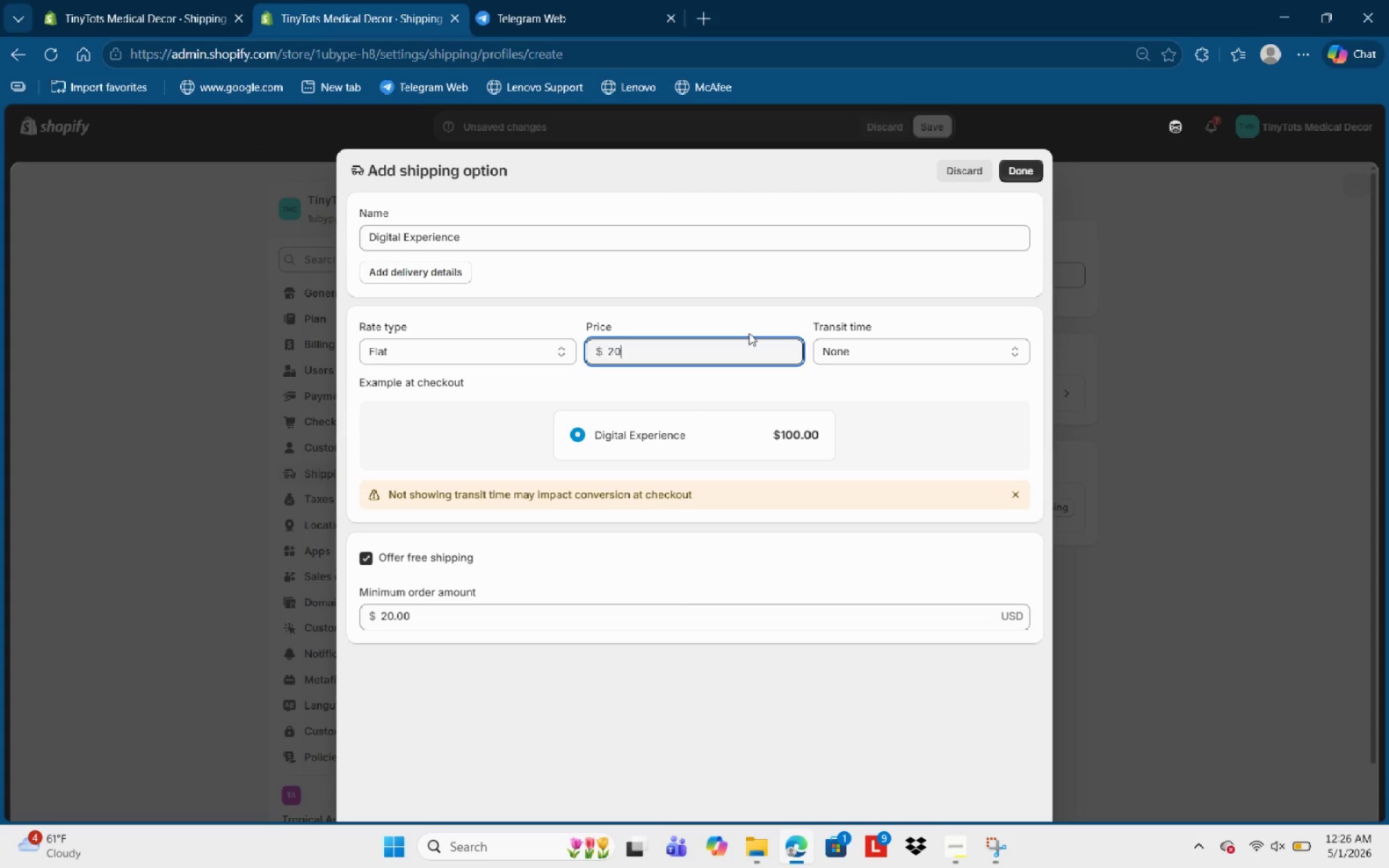 
key(Numpad0)
 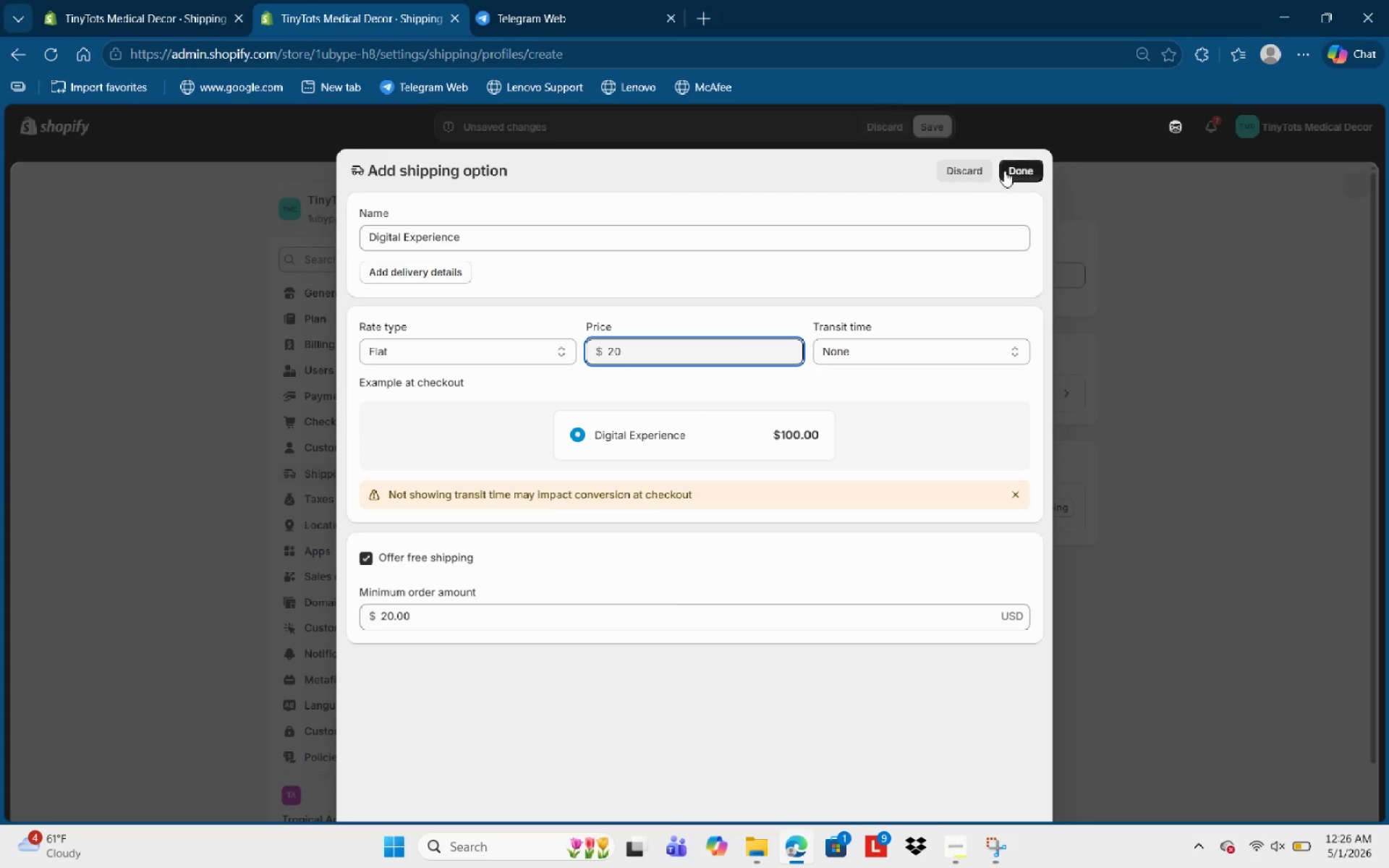 
left_click([1015, 171])
 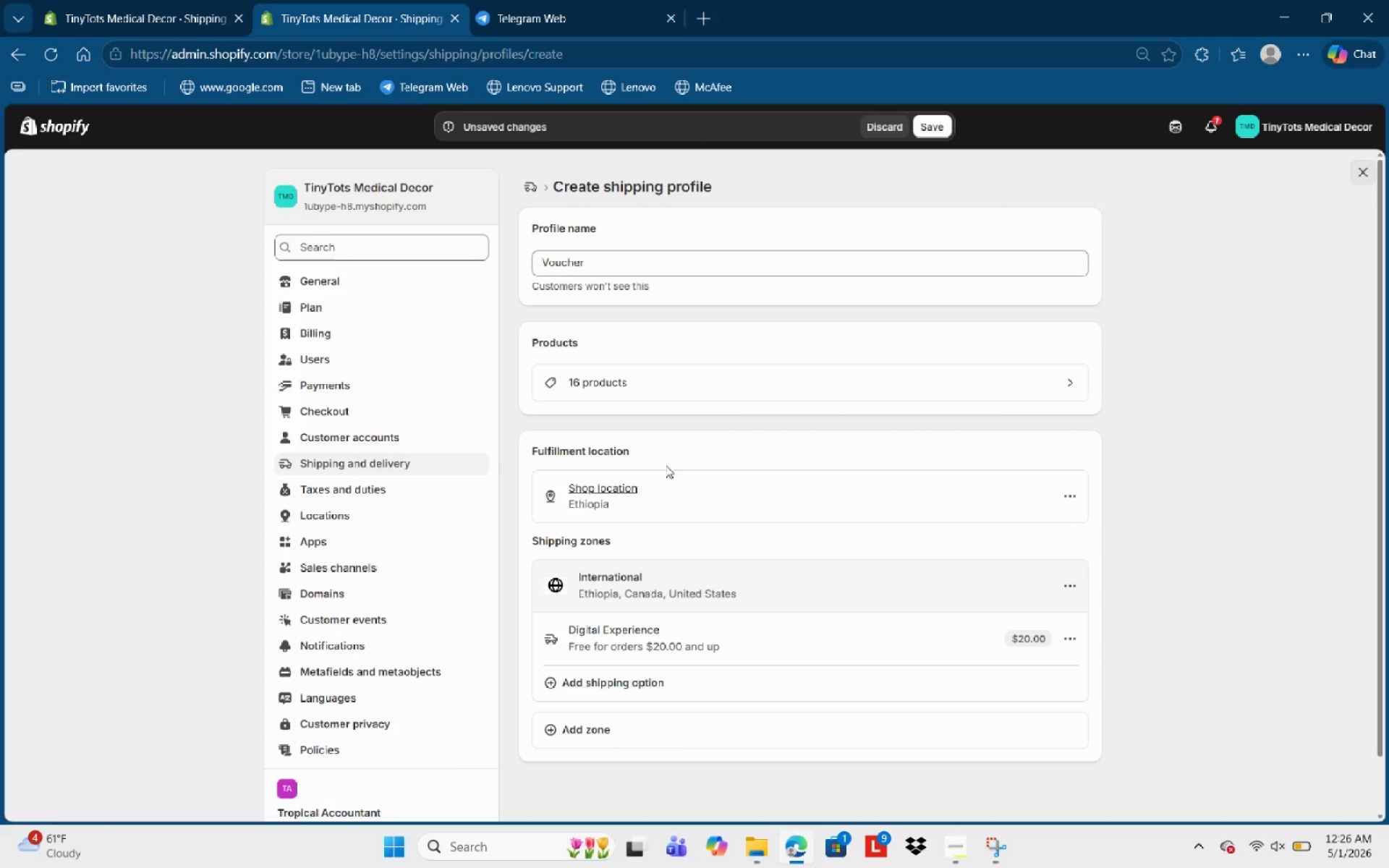 
scroll: coordinate [666, 474], scroll_direction: down, amount: 1.0
 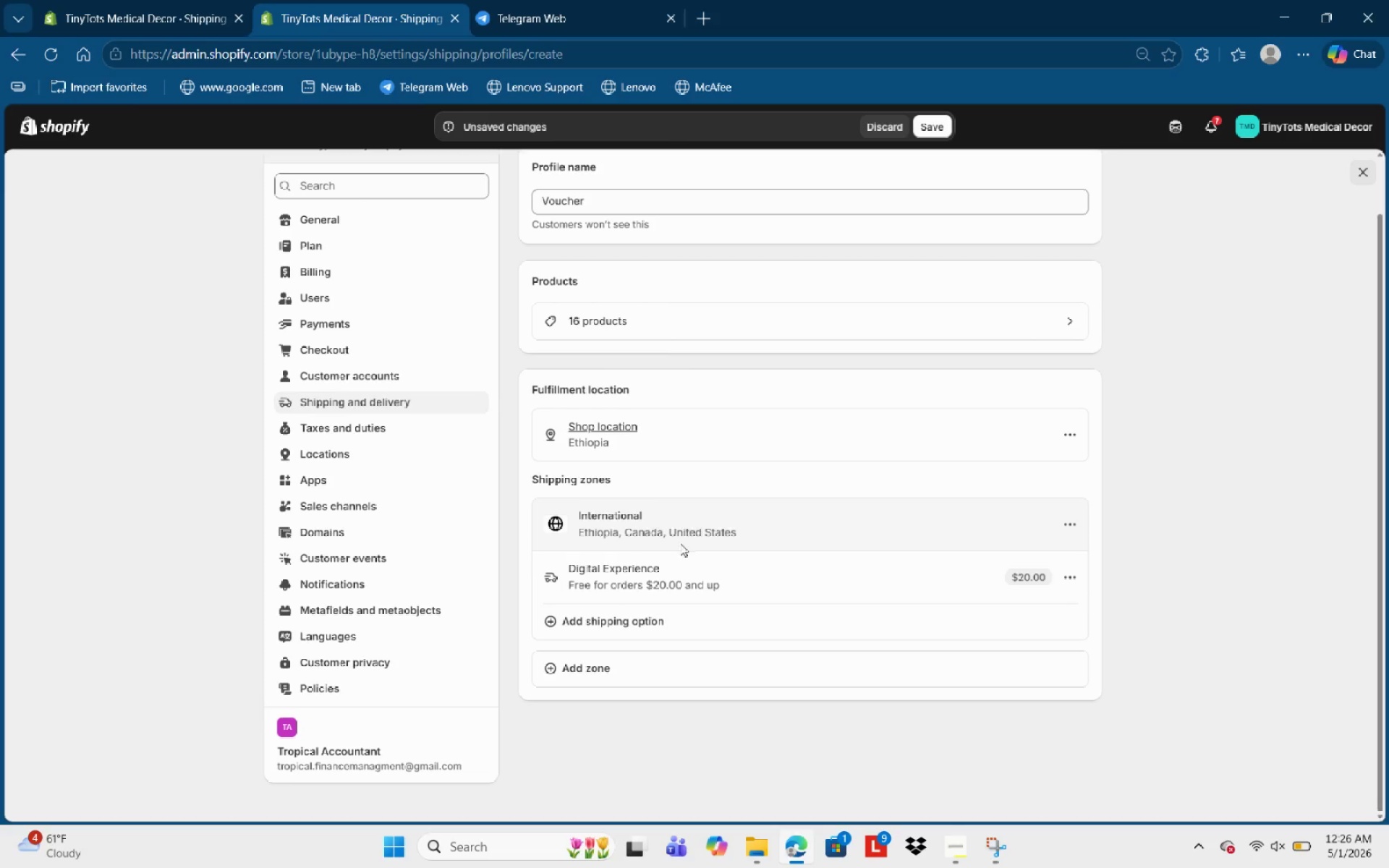 
mouse_move([666, 467])
 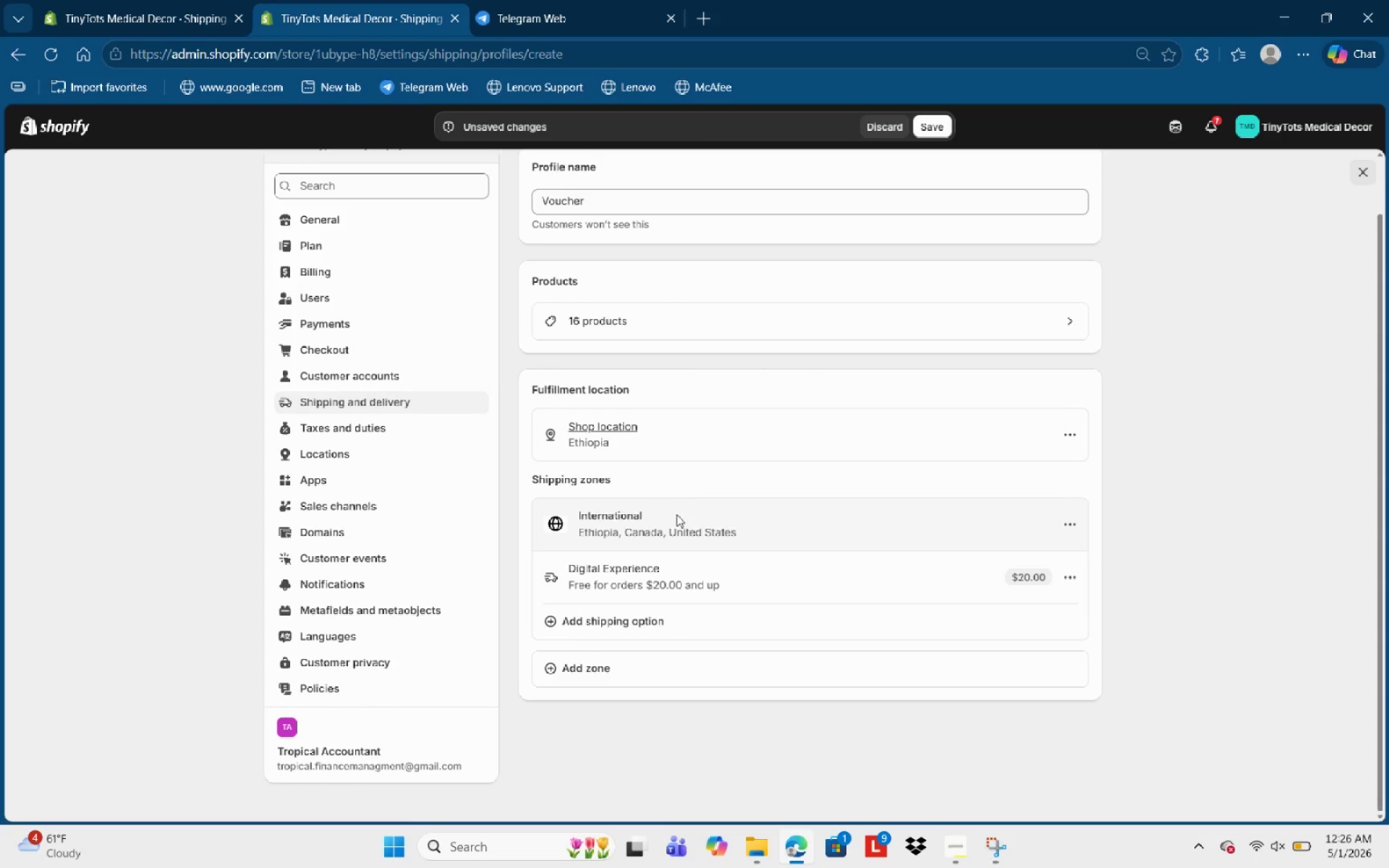 
left_click([643, 577])
 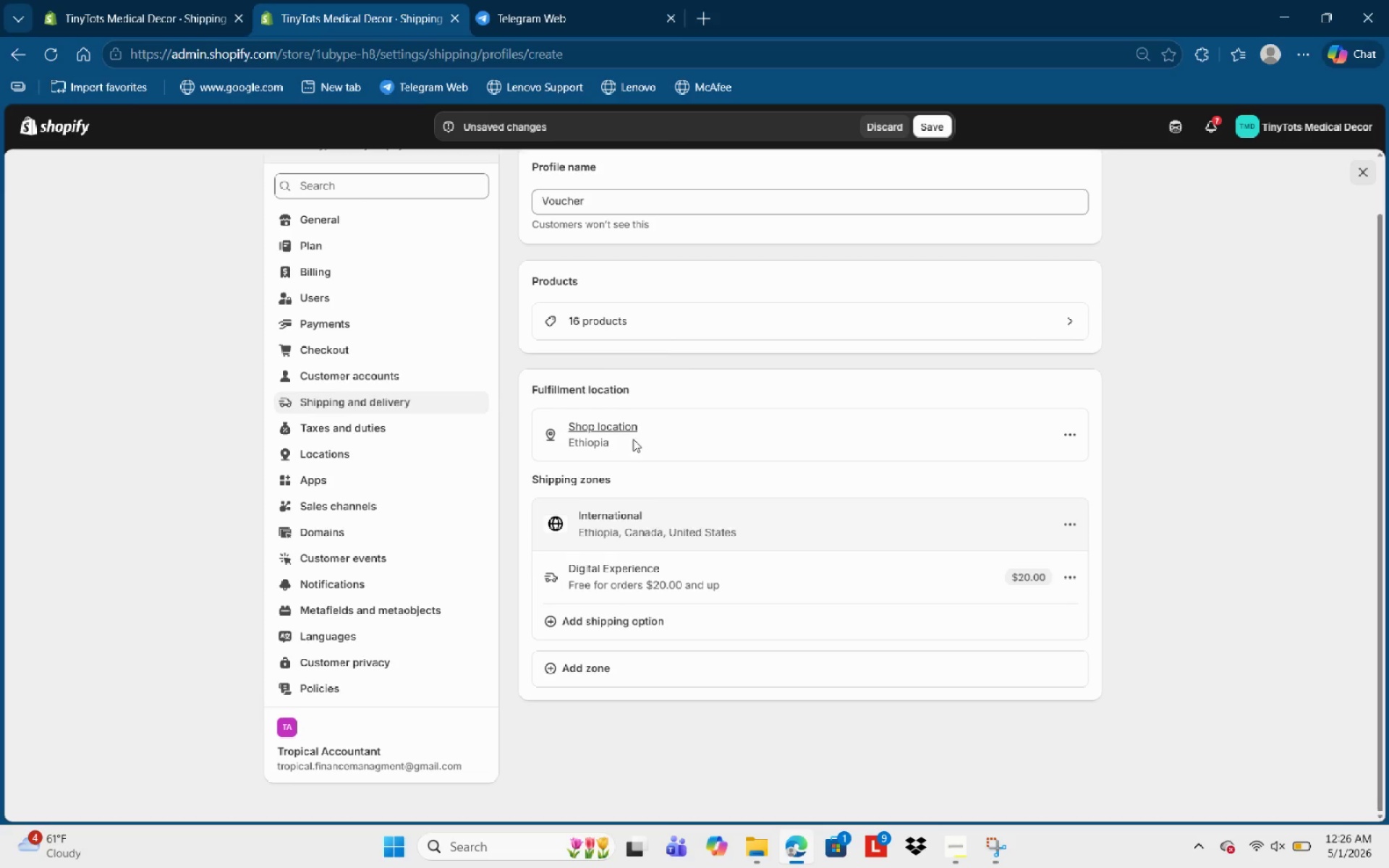 
left_click([642, 436])
 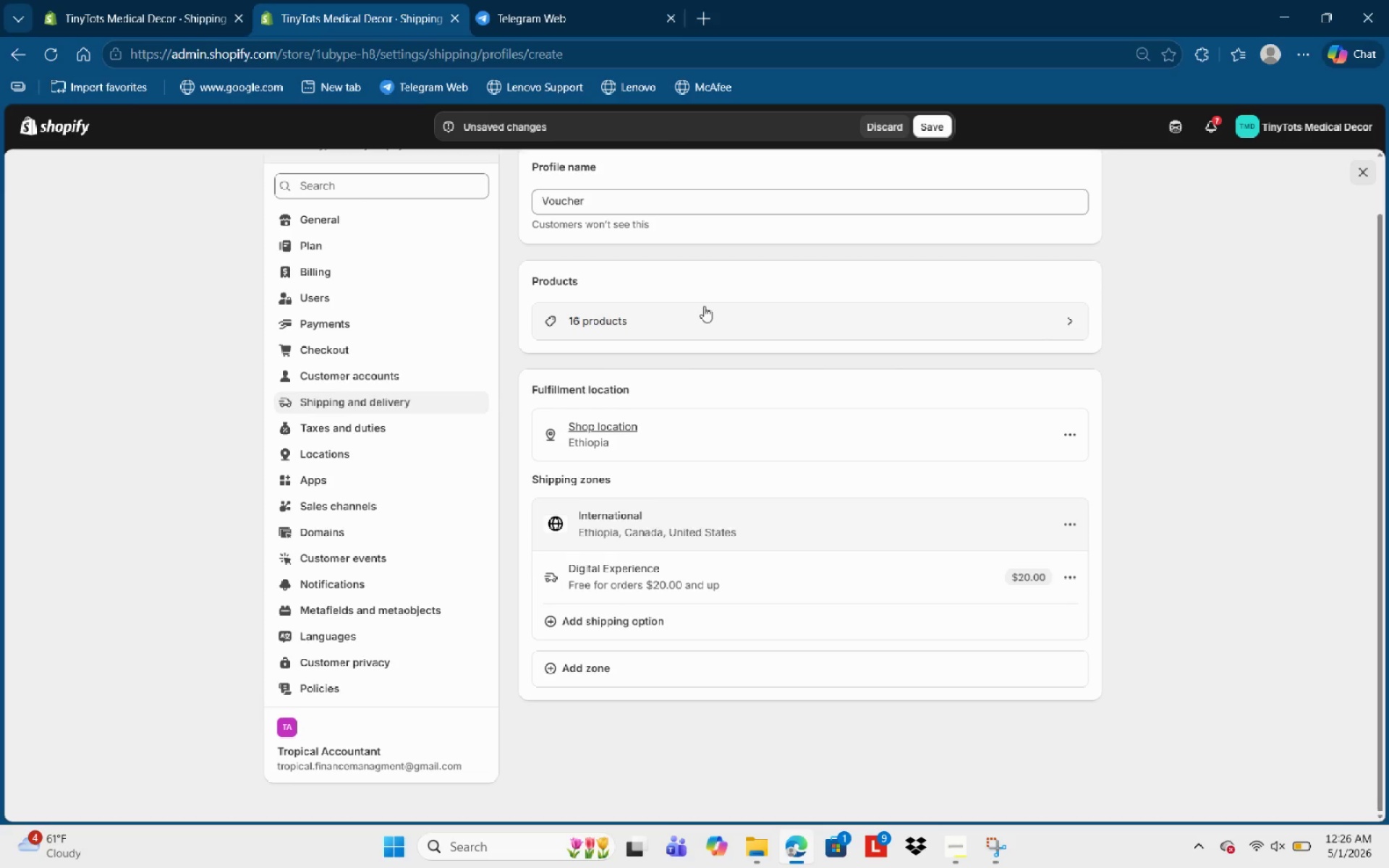 
scroll: coordinate [702, 388], scroll_direction: up, amount: 3.0
 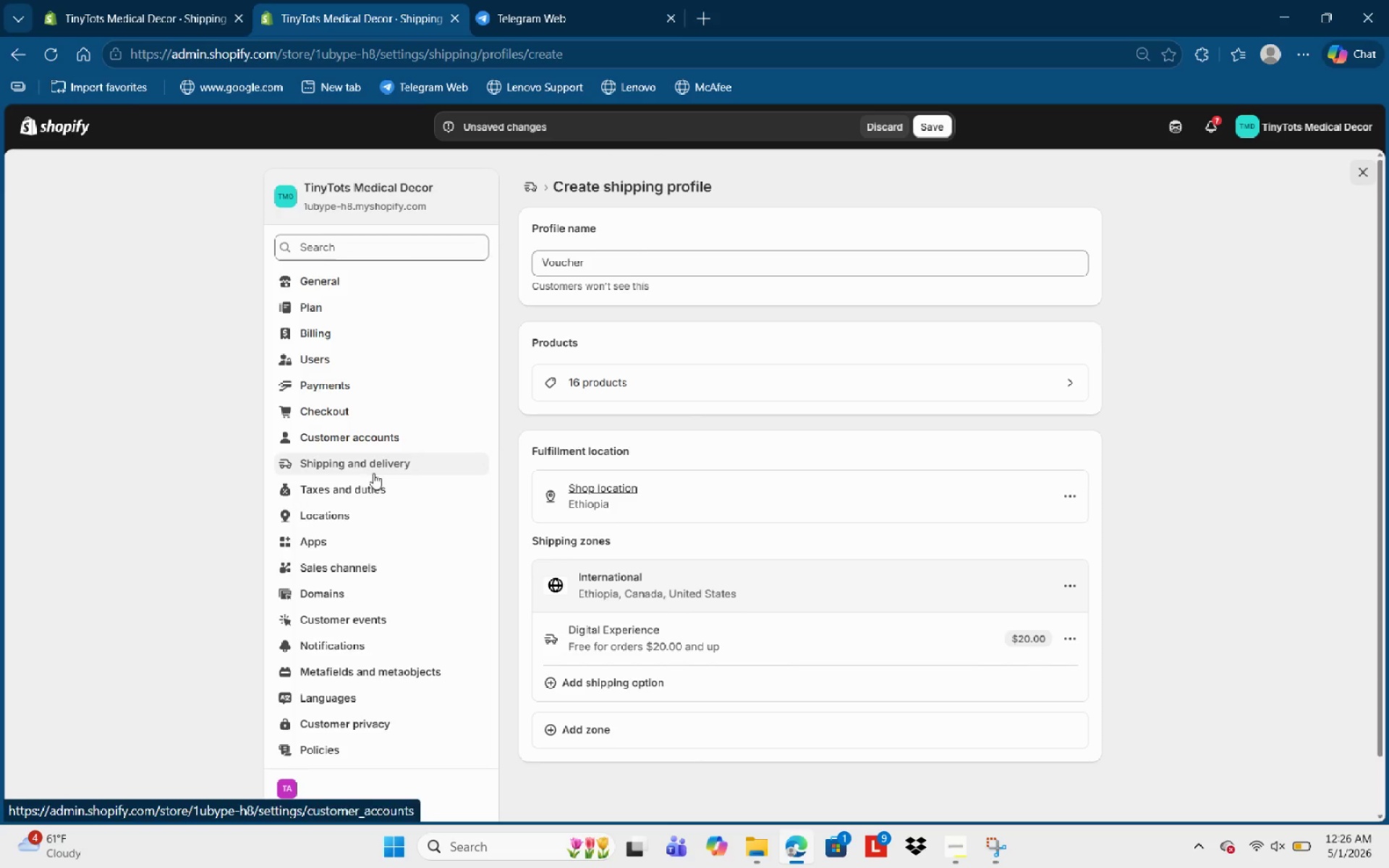 
scroll: coordinate [366, 648], scroll_direction: down, amount: 3.0
 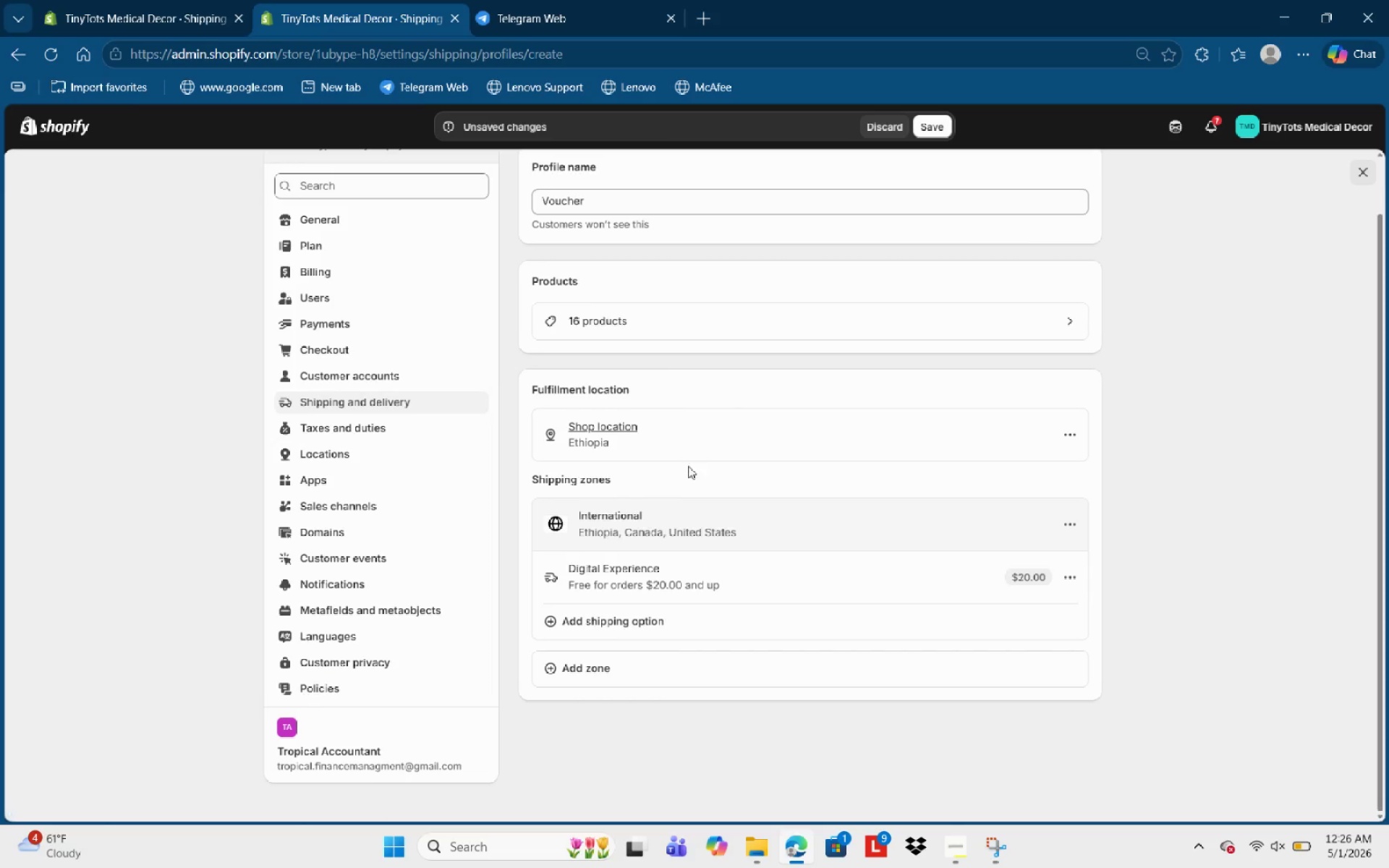 
scroll: coordinate [723, 441], scroll_direction: up, amount: 4.0
 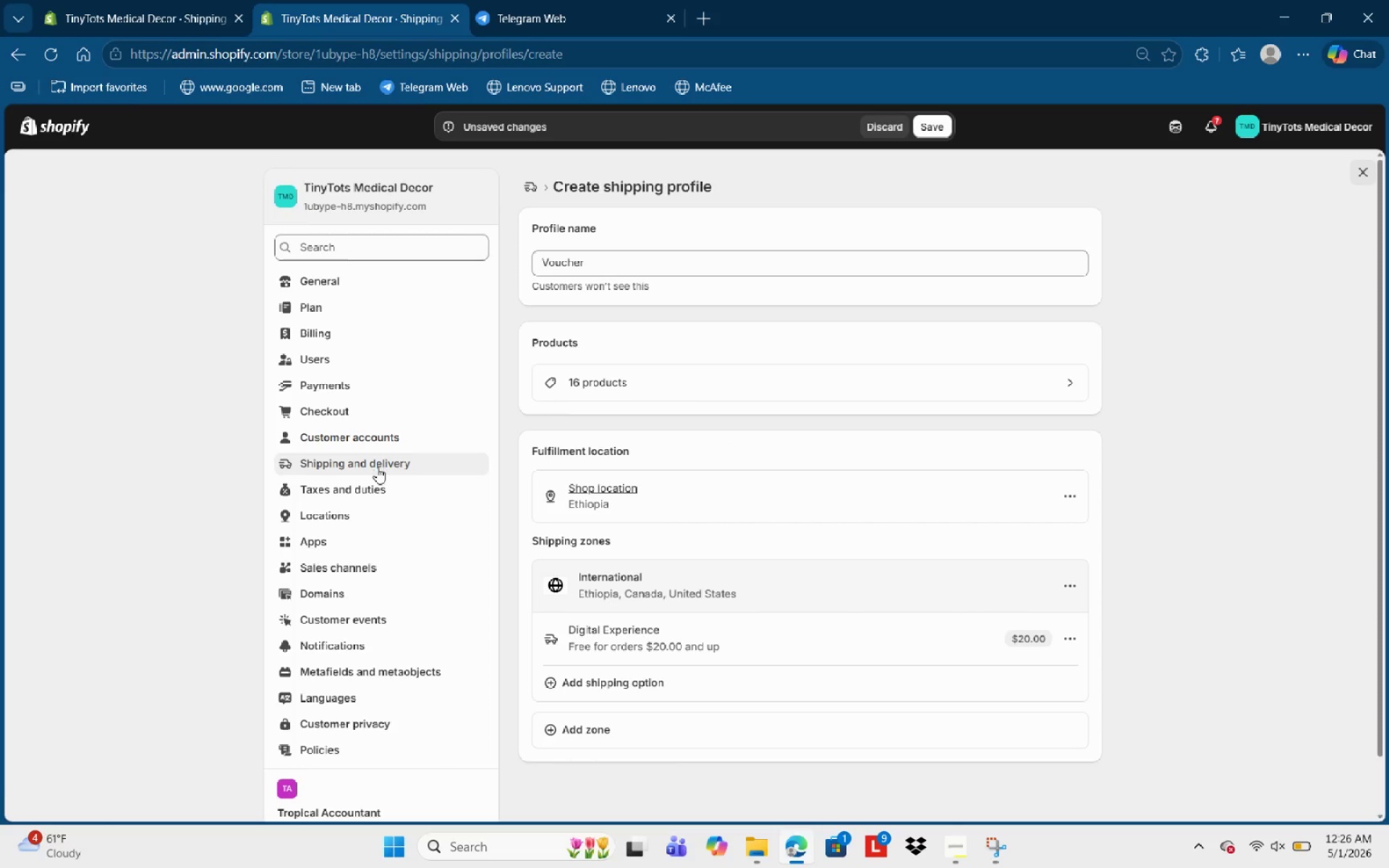 
left_click([377, 467])
 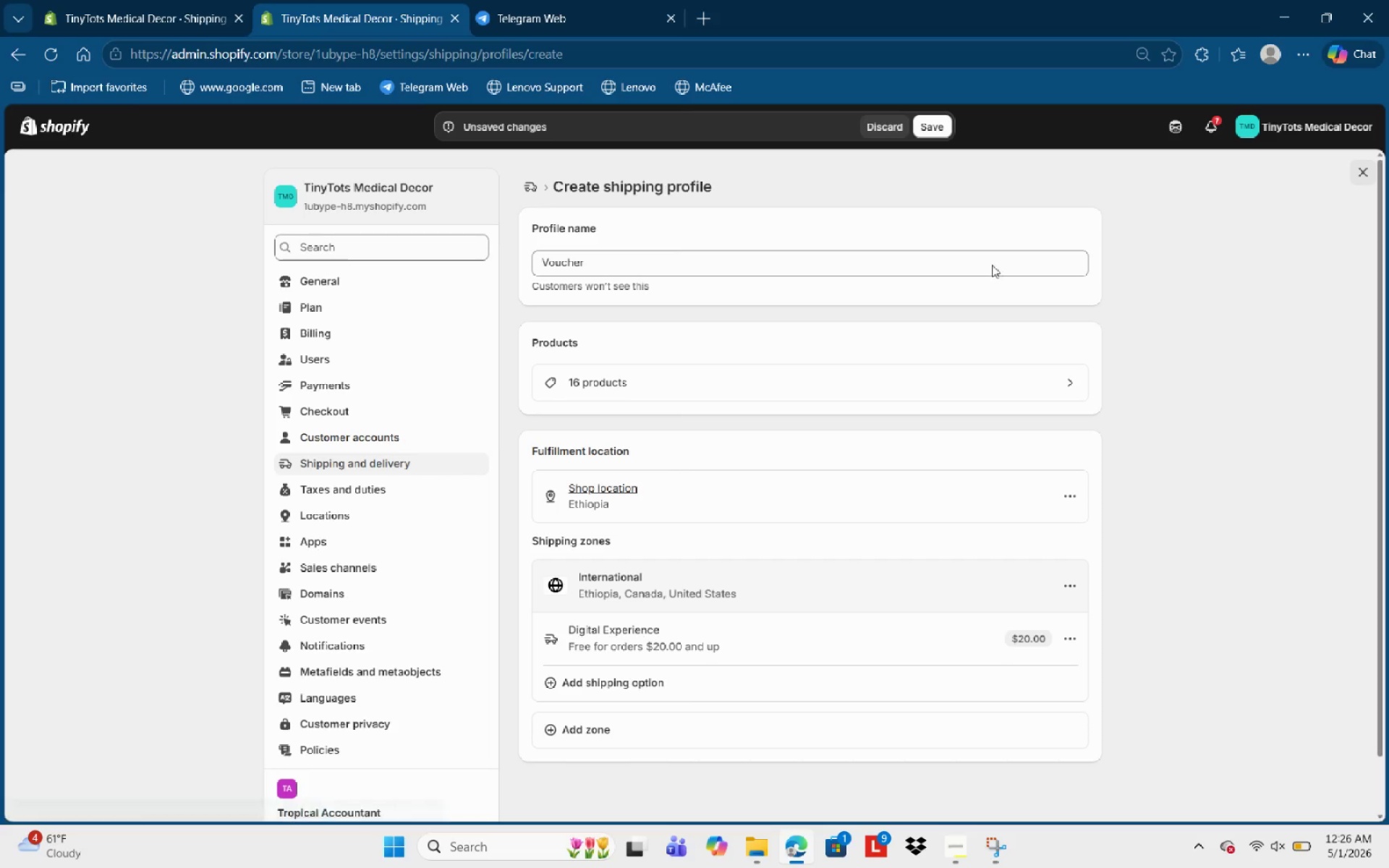 
left_click([939, 129])
 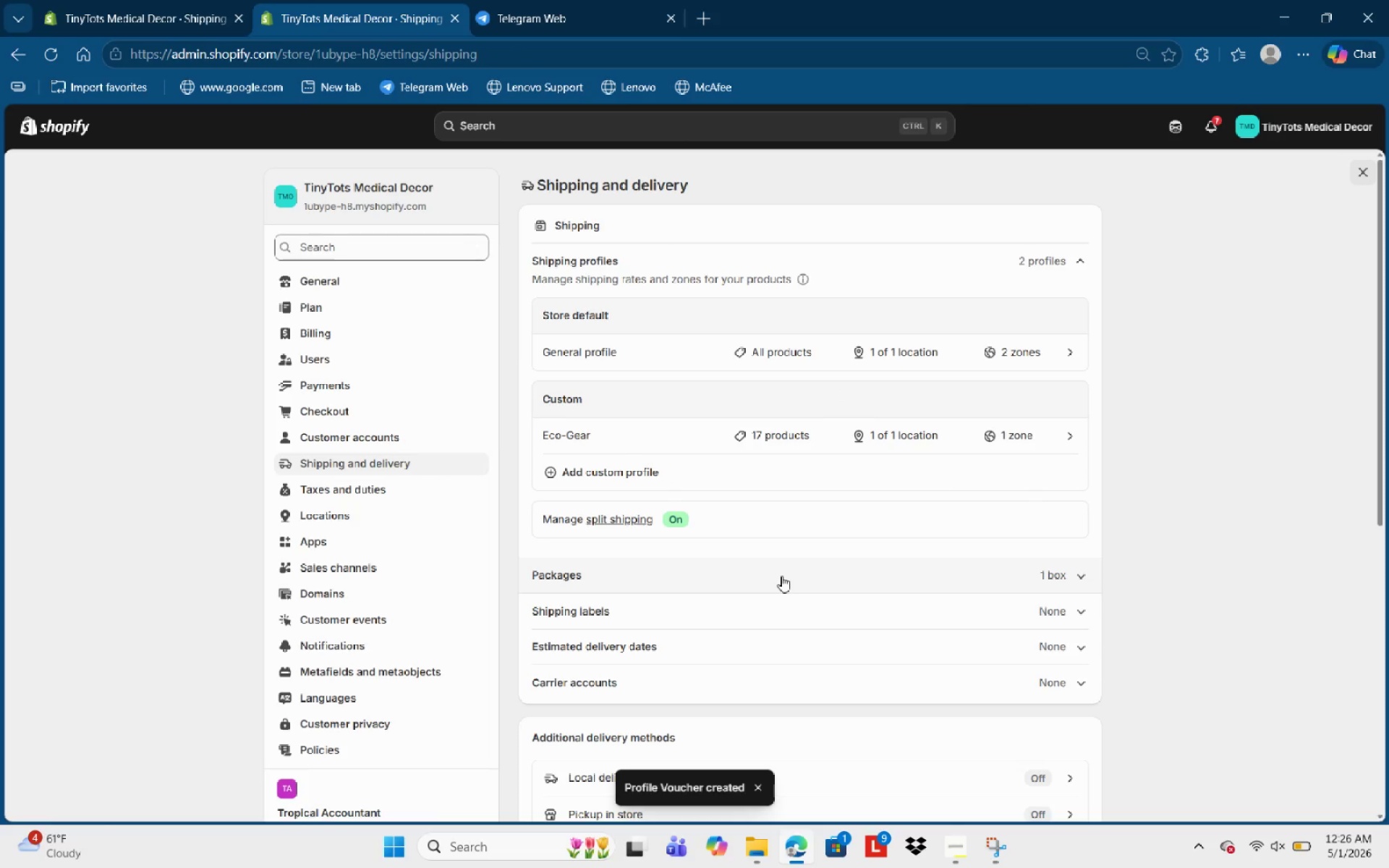 
scroll: coordinate [789, 575], scroll_direction: down, amount: 1.0
 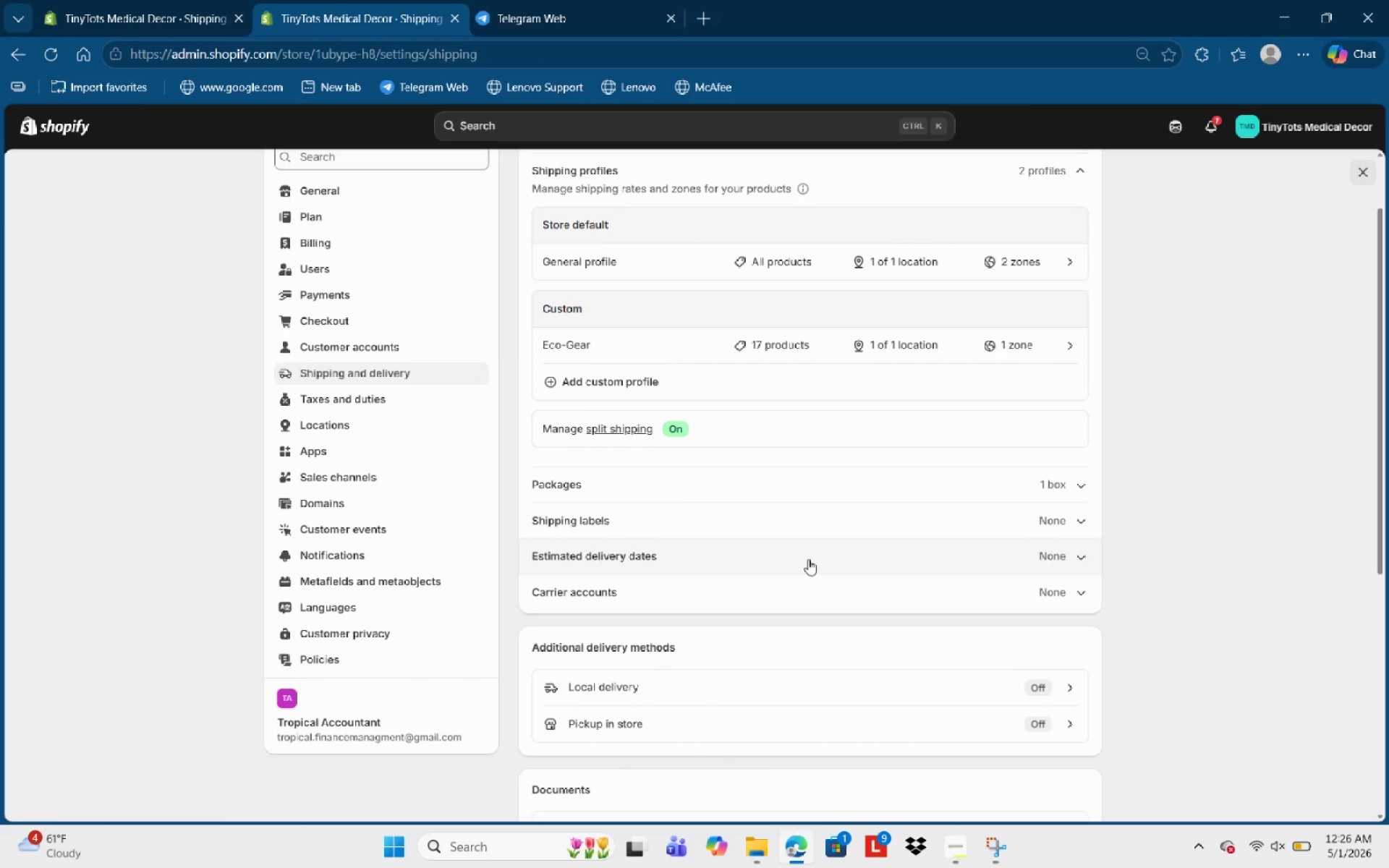 
scroll: coordinate [809, 559], scroll_direction: up, amount: 4.0
 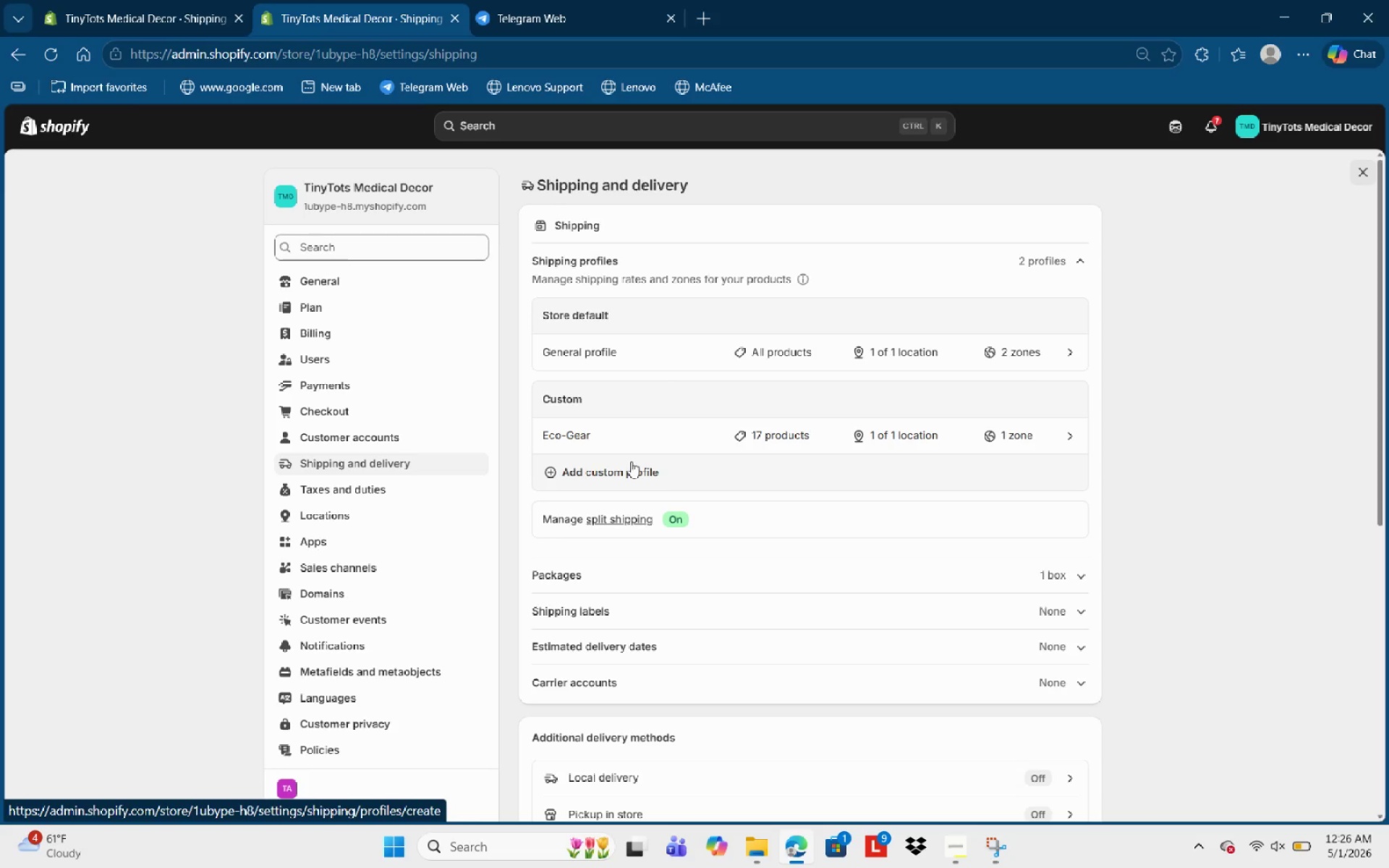 
wait(5.21)
 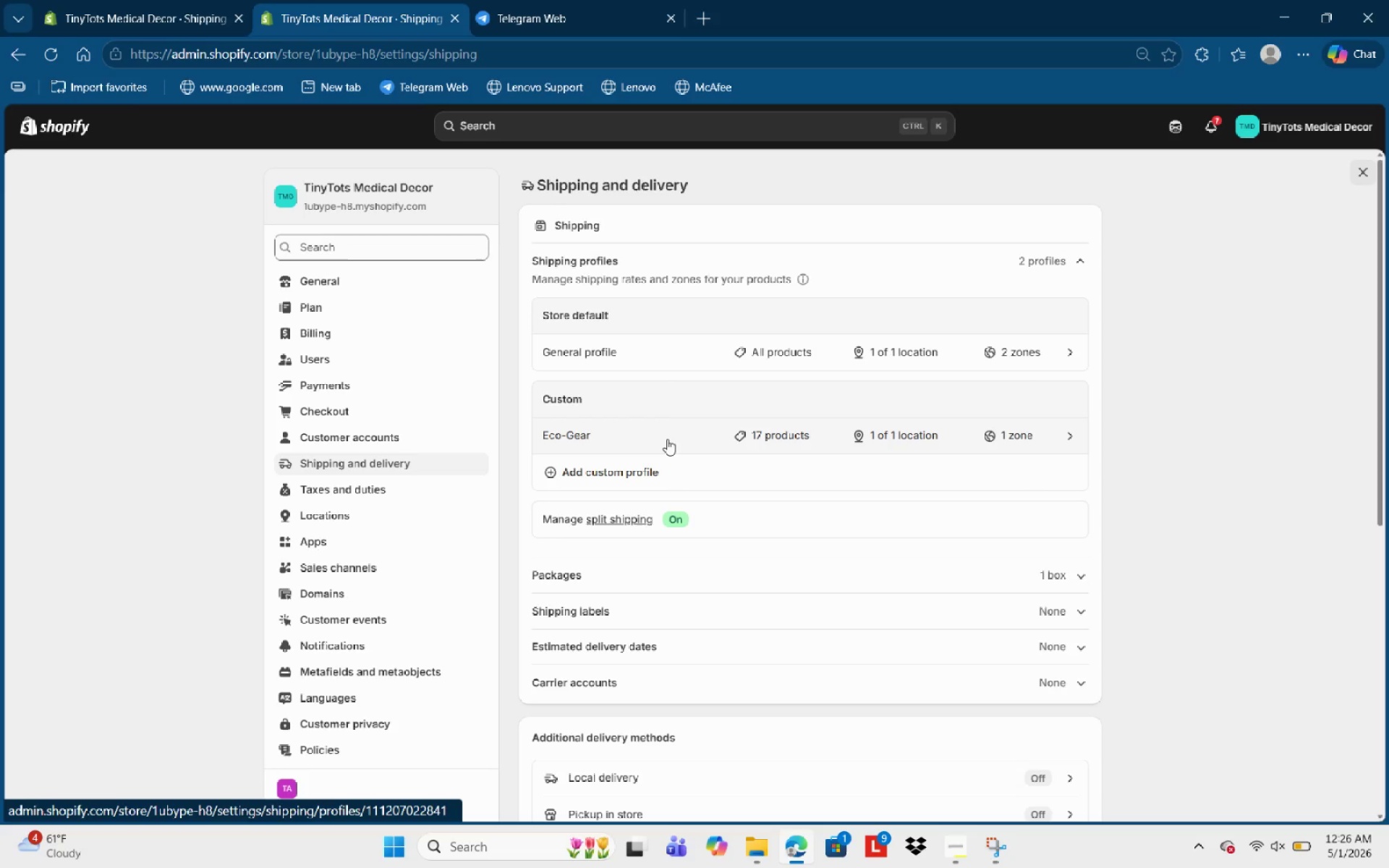 
left_click([621, 519])
 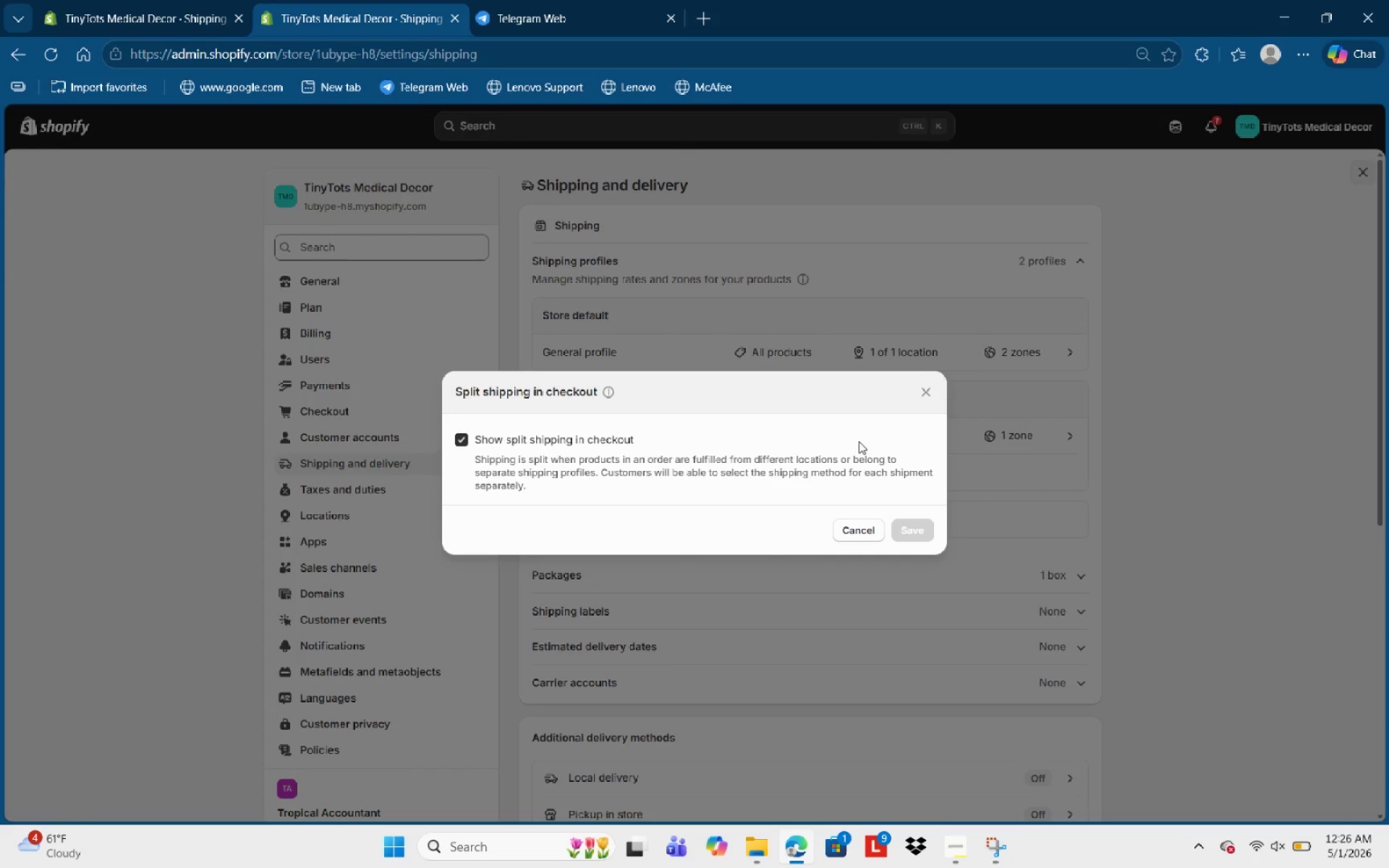 
left_click([920, 393])
 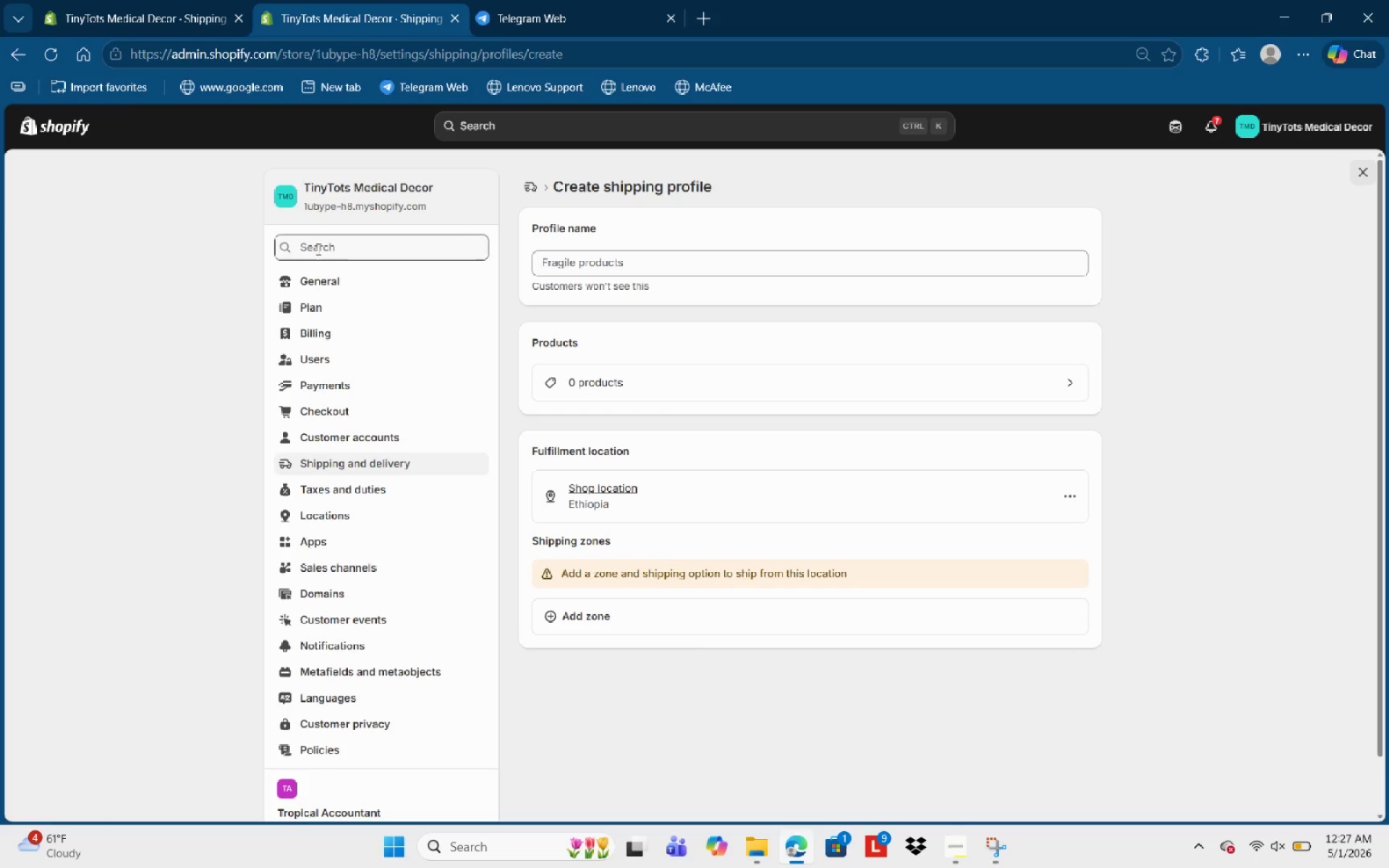 
left_click([370, 461])
 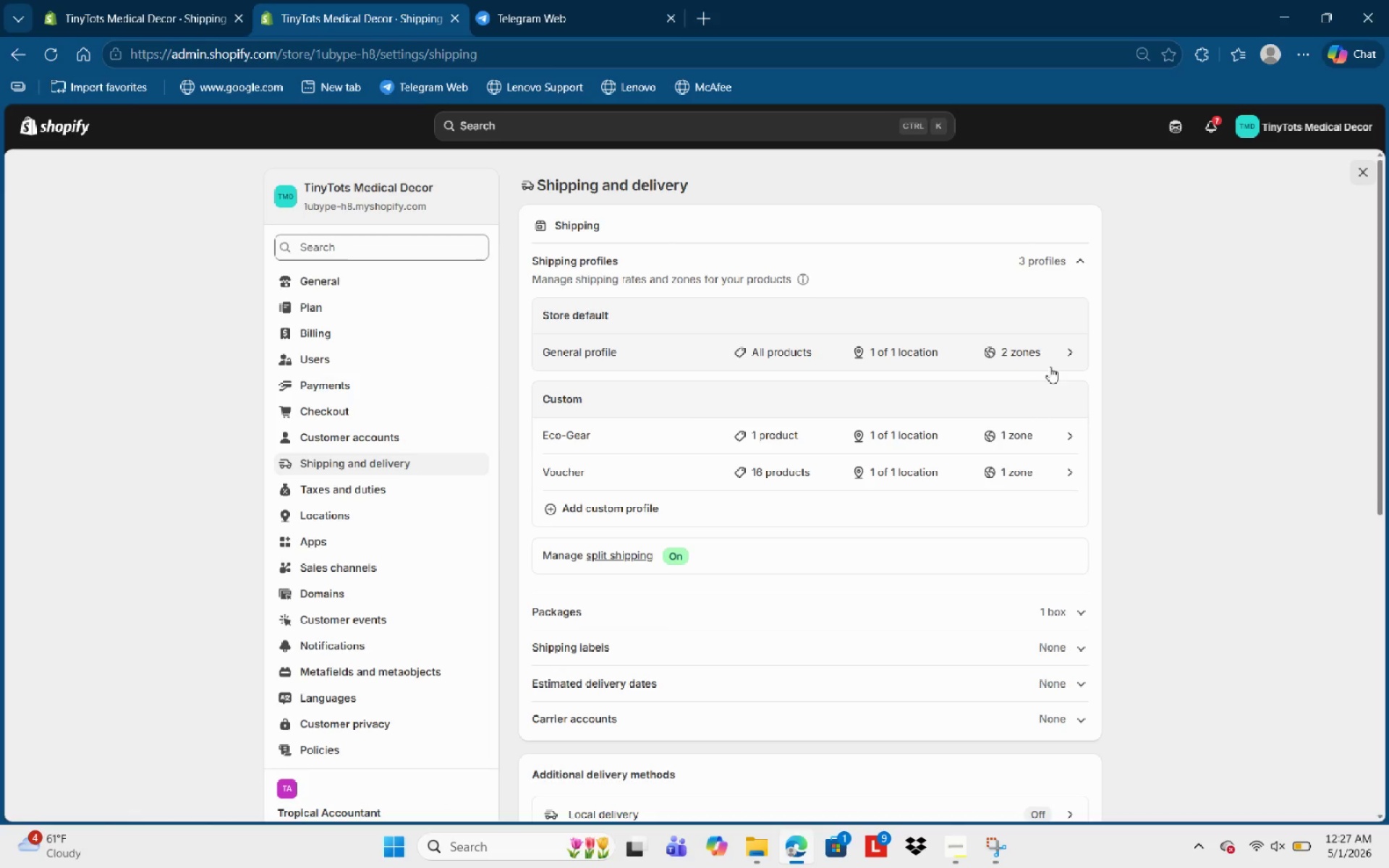 
wait(7.83)
 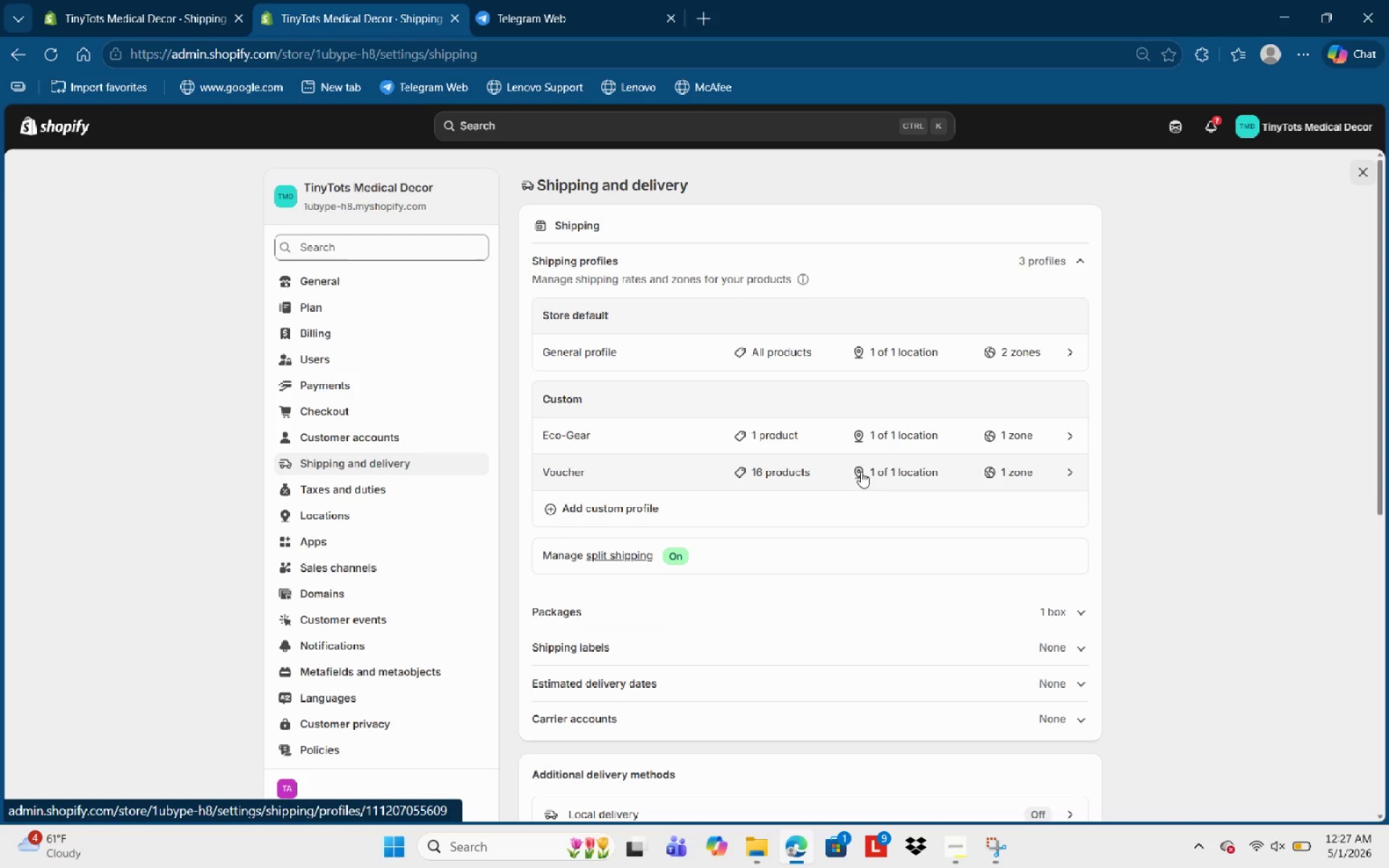 
scroll: coordinate [843, 446], scroll_direction: down, amount: 3.0
 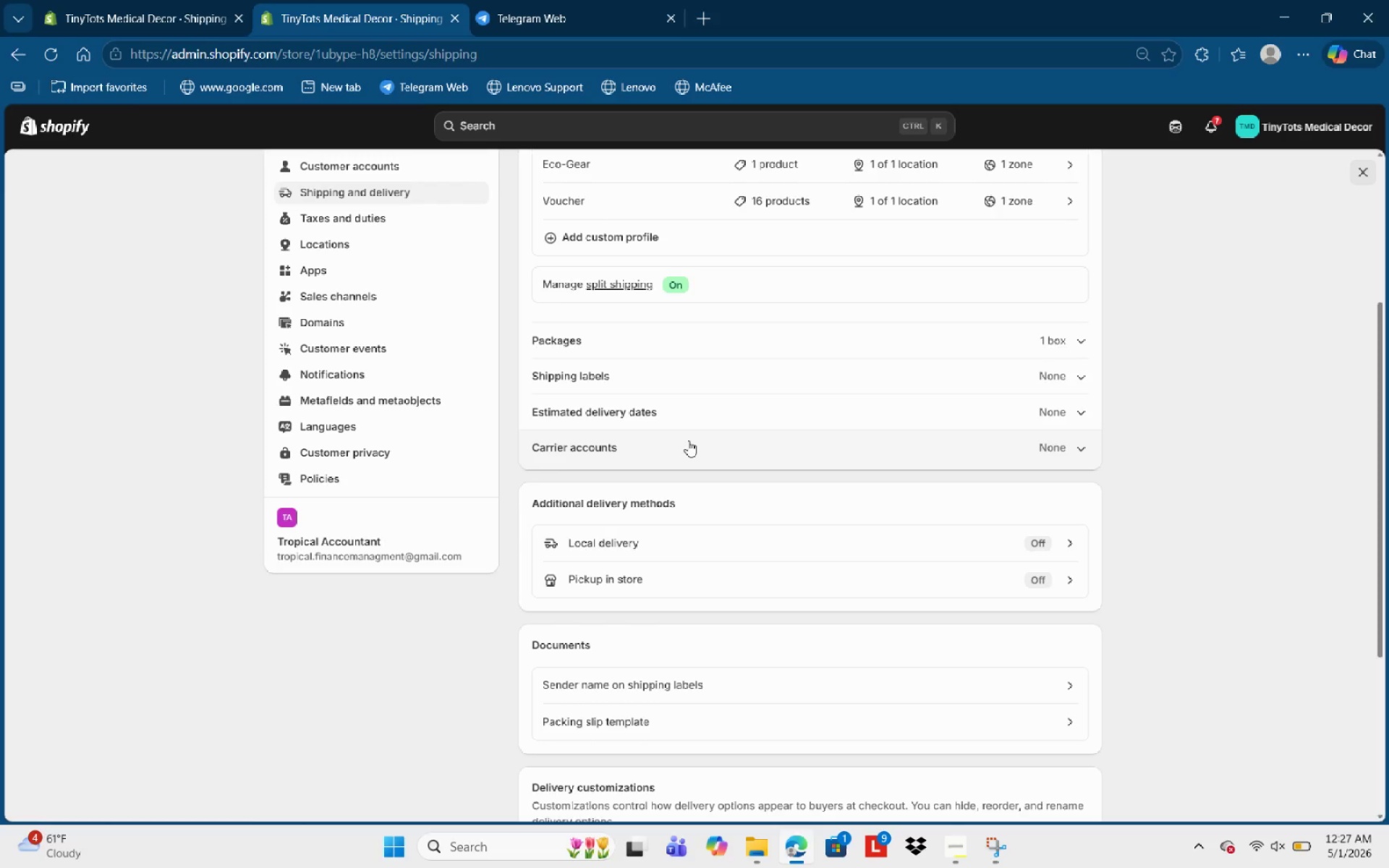 
wait(8.25)
 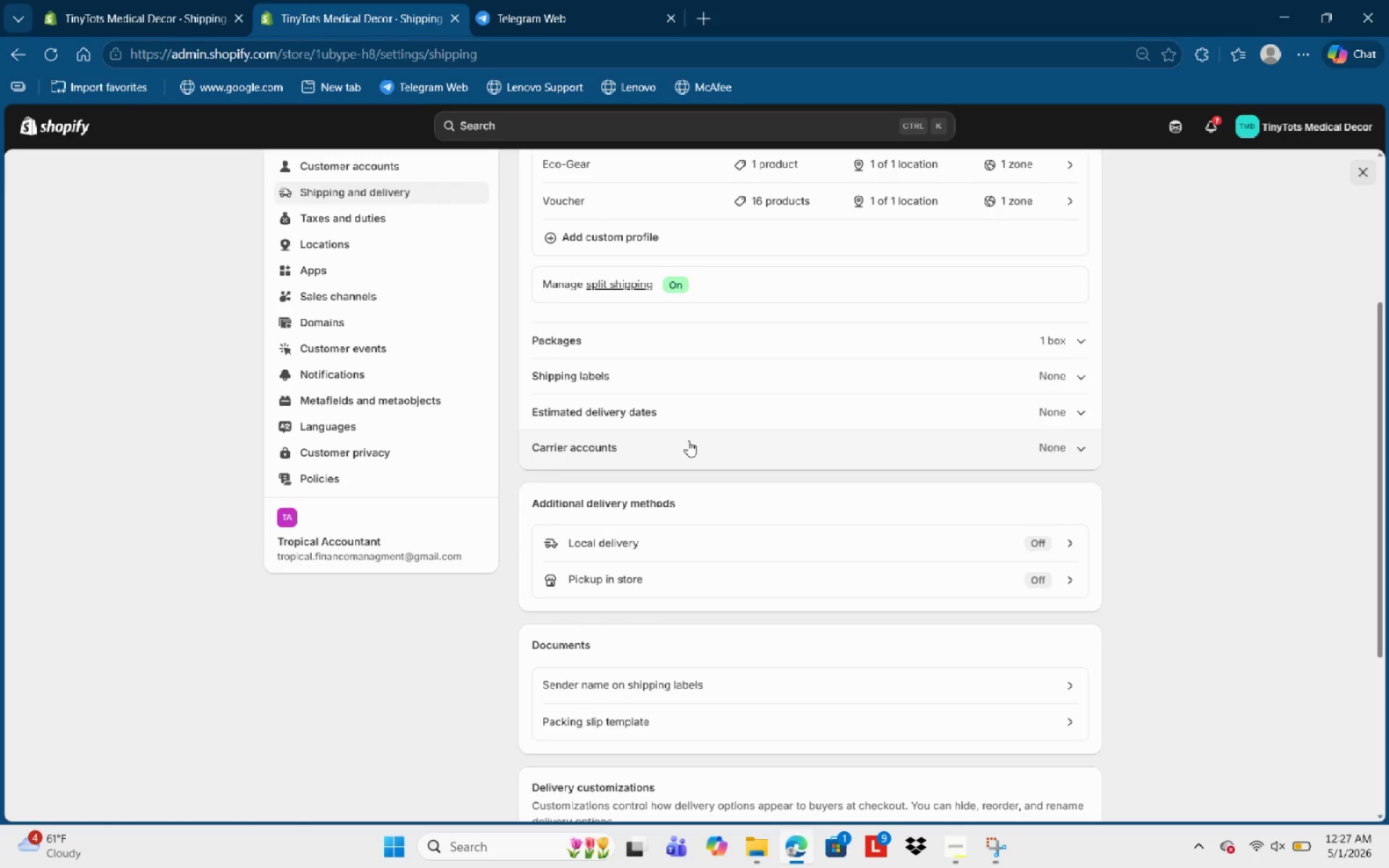 
scroll: coordinate [697, 442], scroll_direction: down, amount: 3.0
 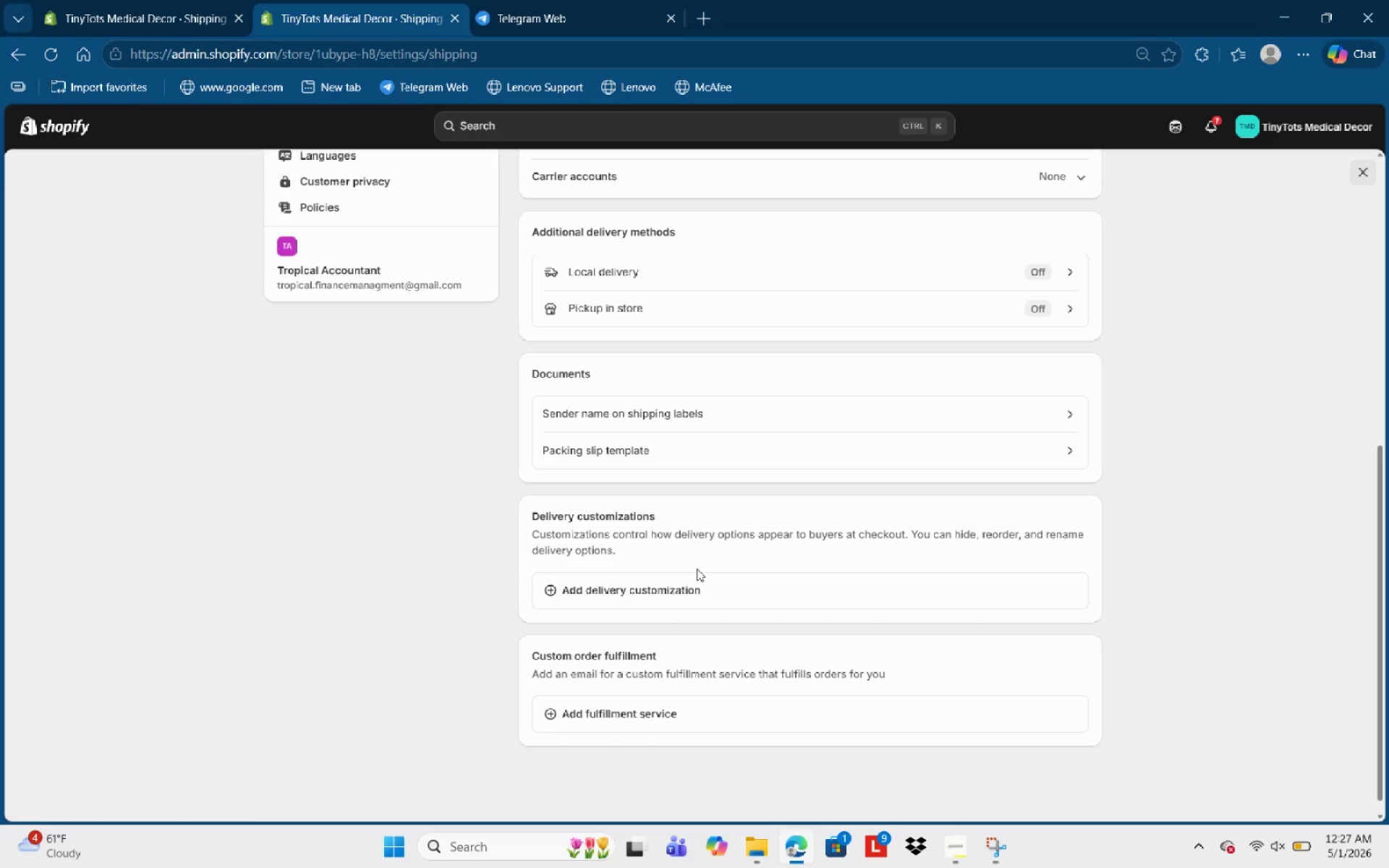 
wait(7.9)
 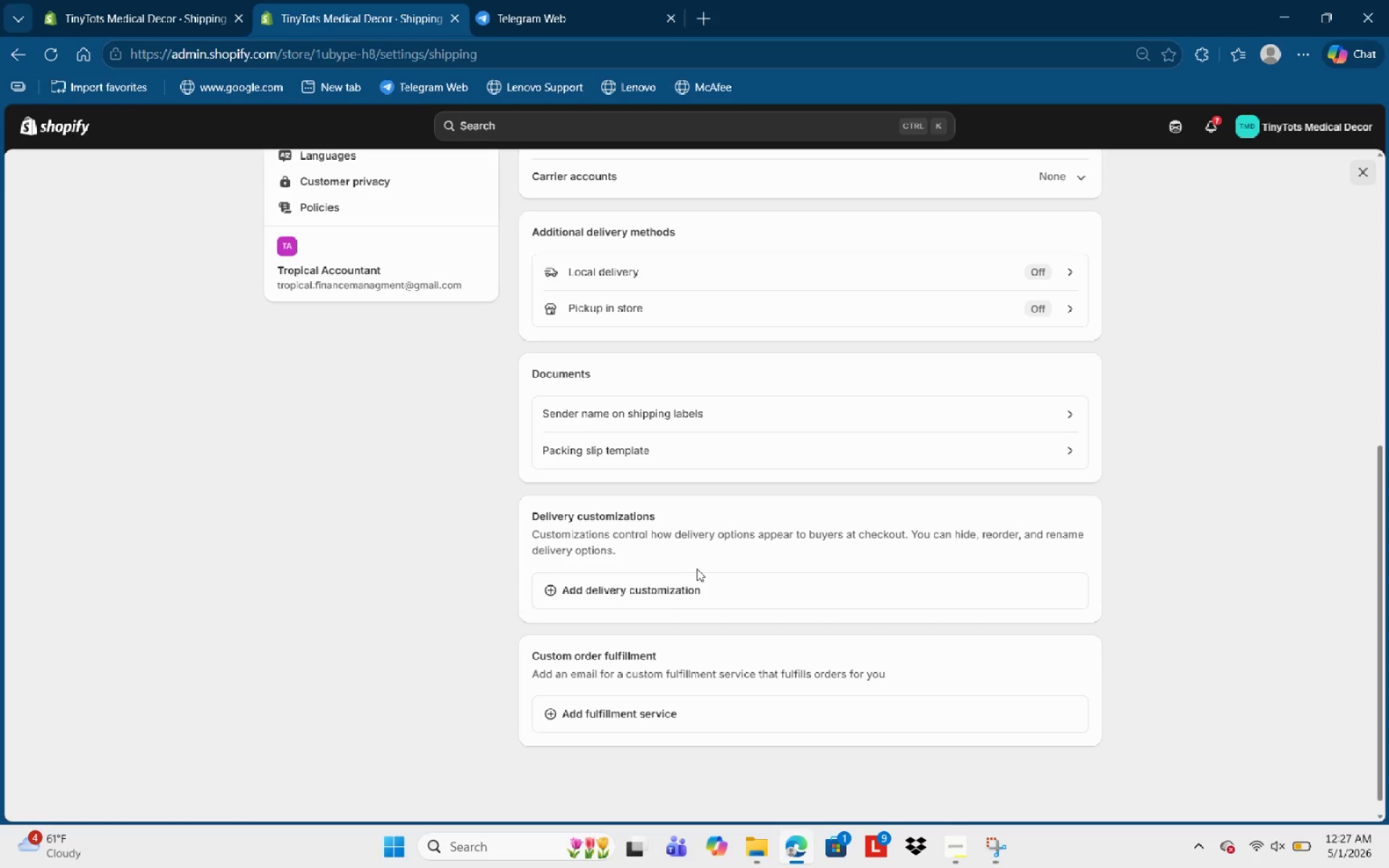 
scroll: coordinate [443, 410], scroll_direction: up, amount: 4.0
 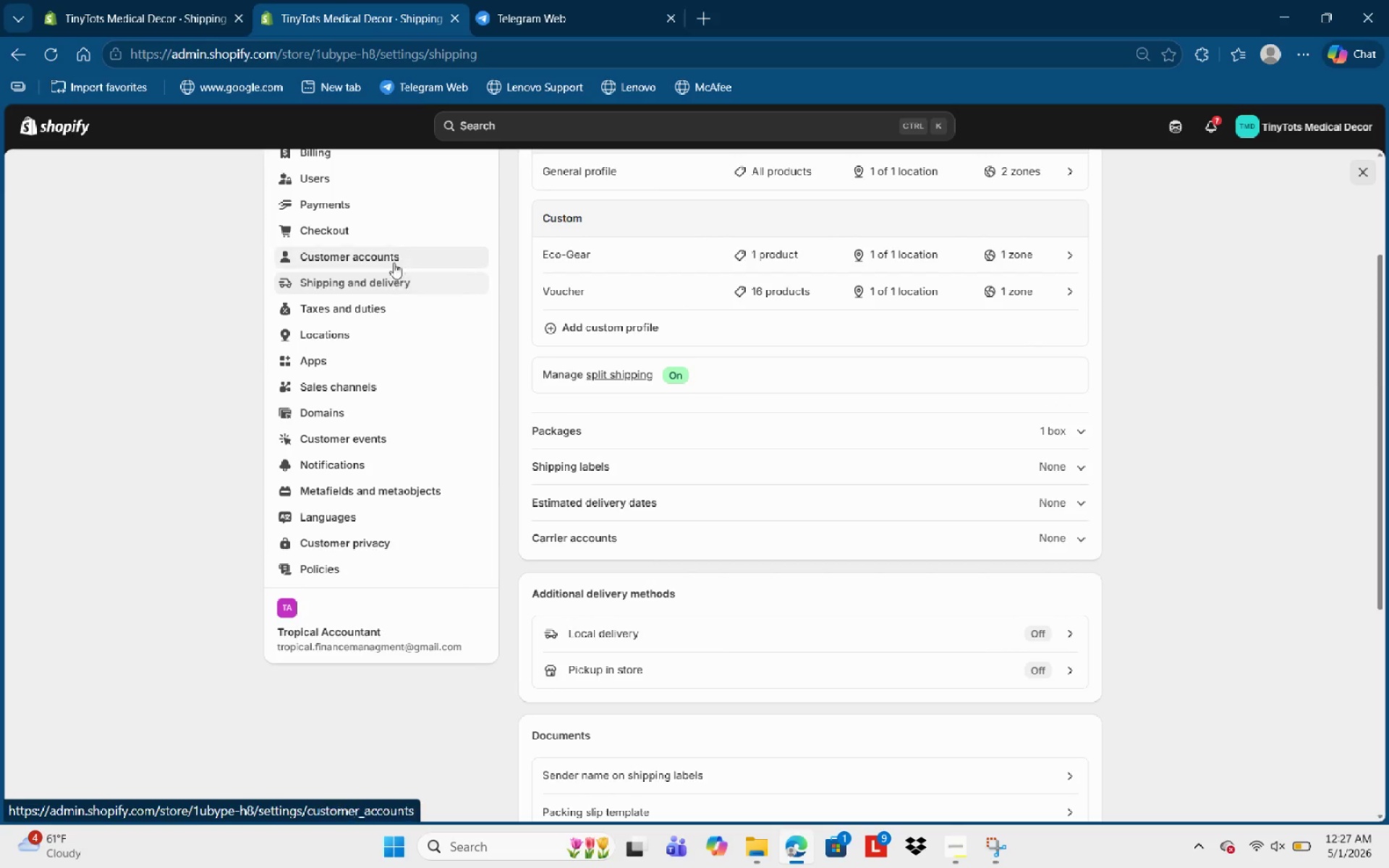 
left_click([393, 240])
 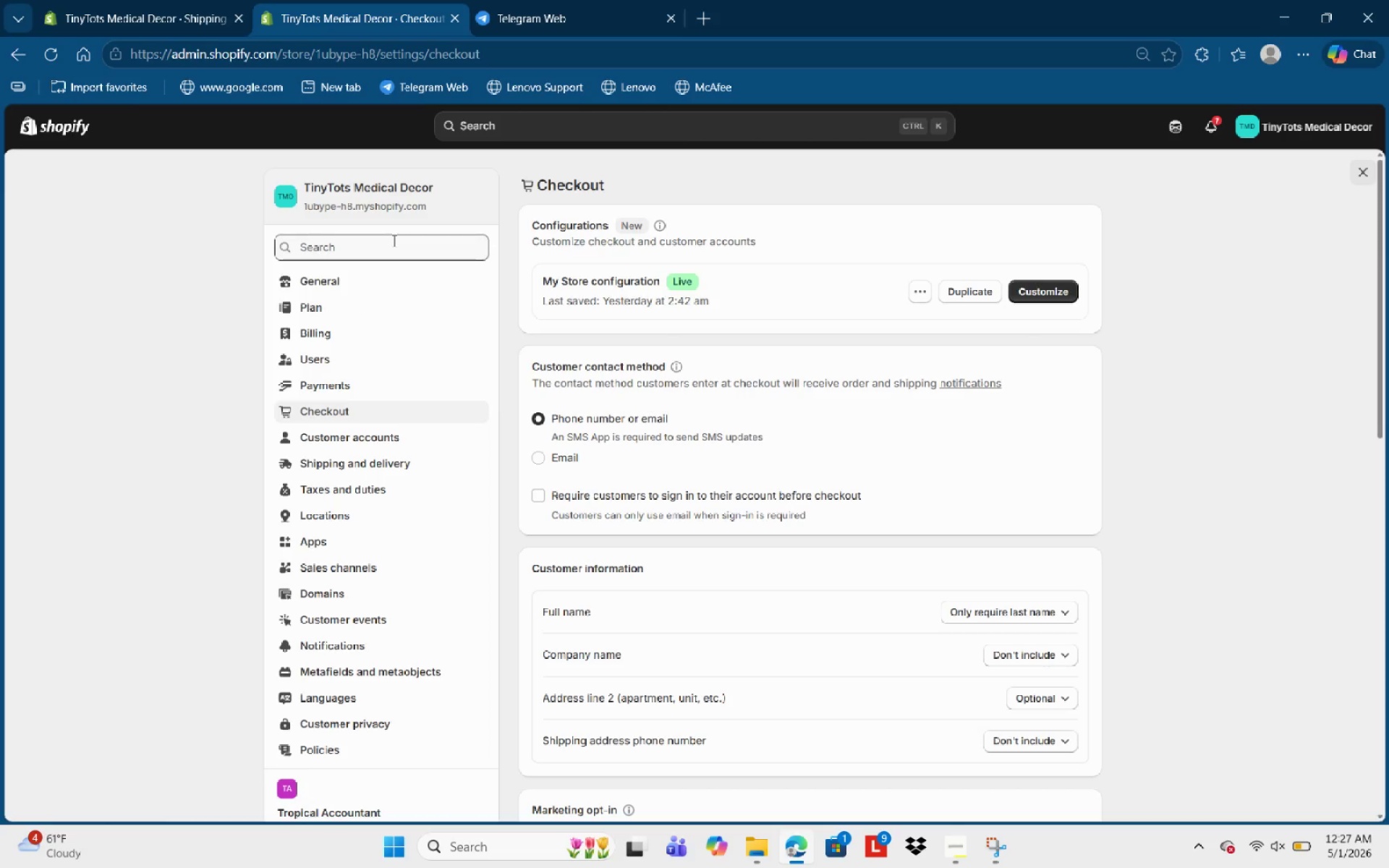 
wait(12.16)
 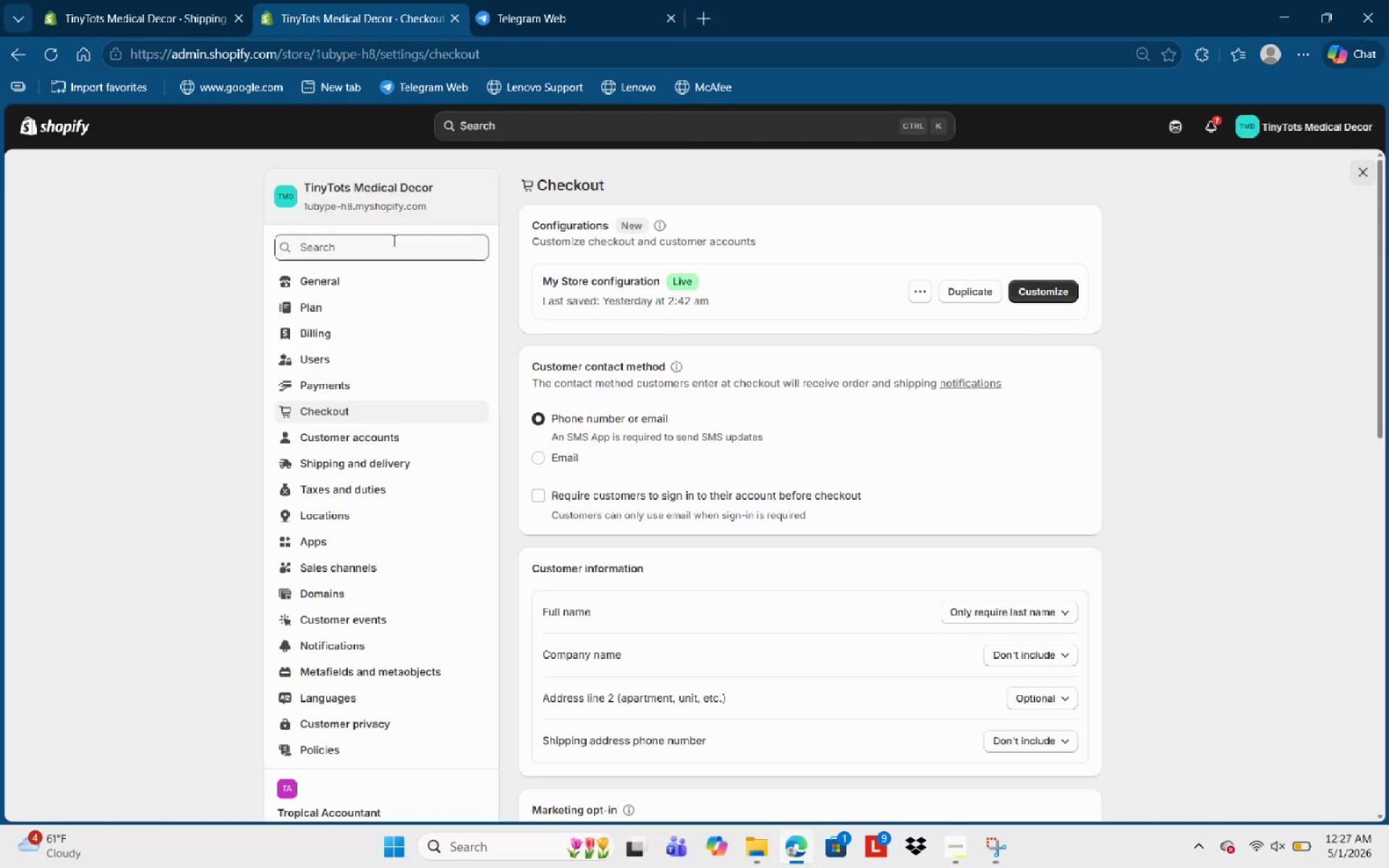 
scroll: coordinate [793, 412], scroll_direction: down, amount: 11.0
 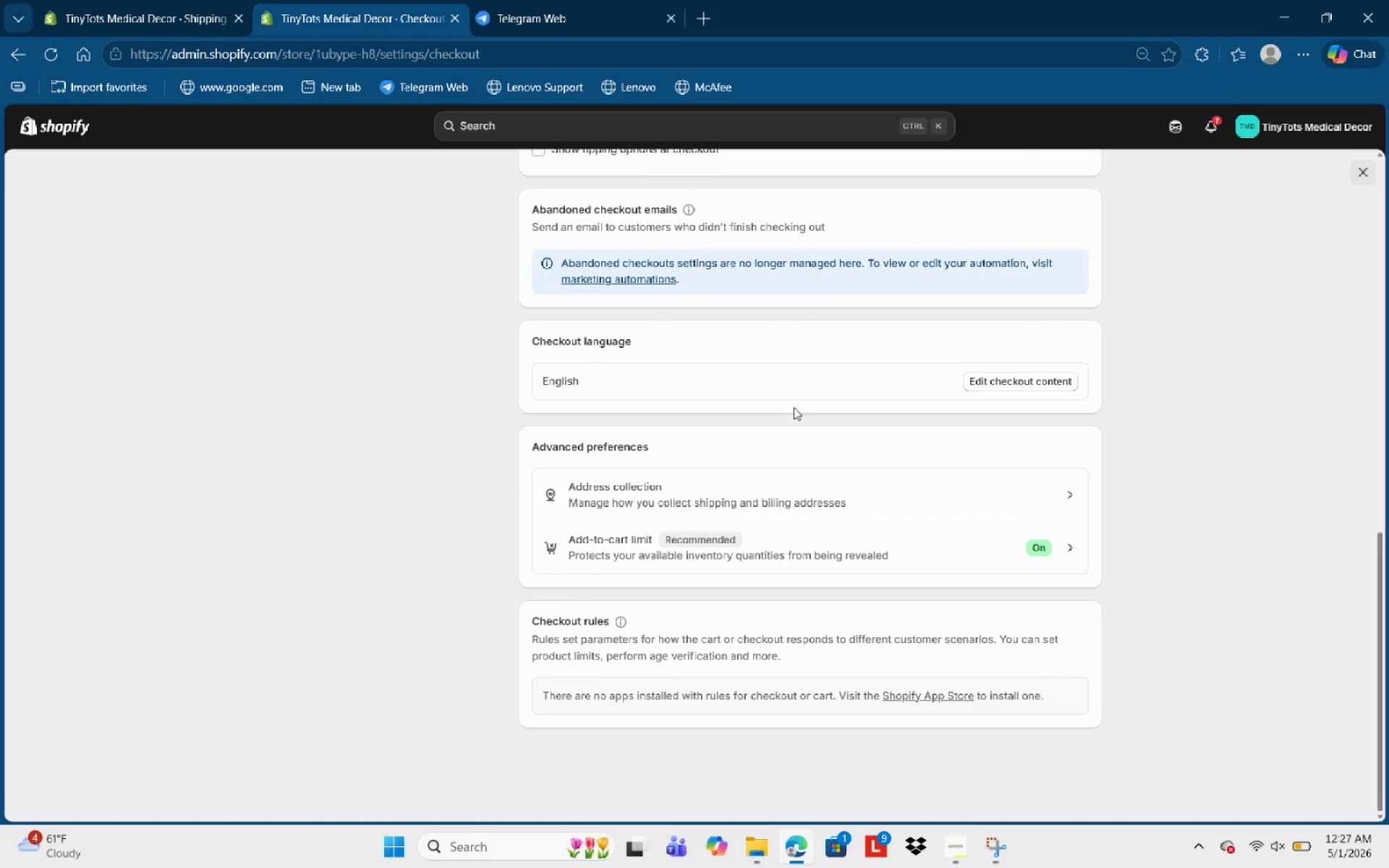 
scroll: coordinate [797, 394], scroll_direction: up, amount: 3.0
 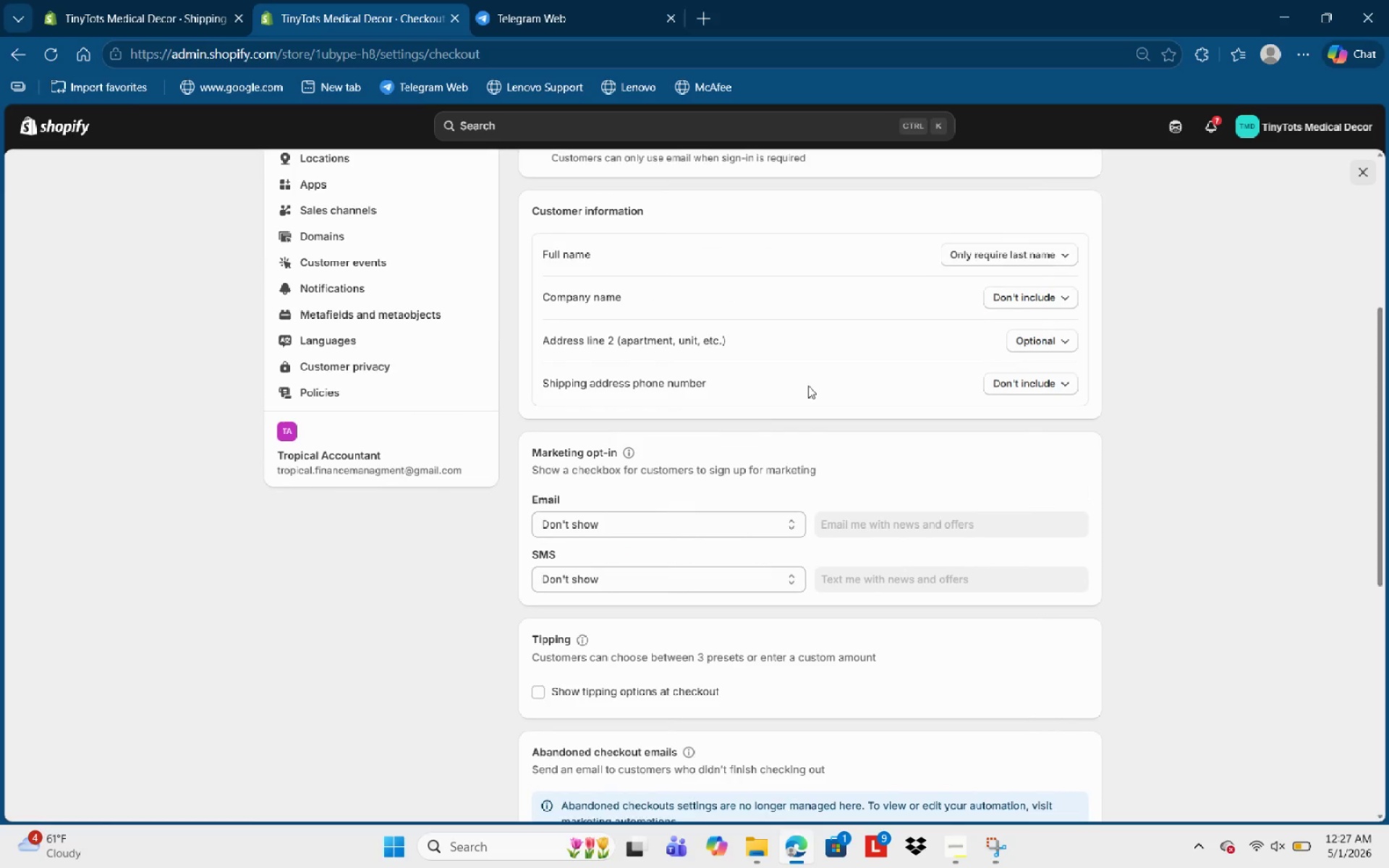 
wait(7.93)
 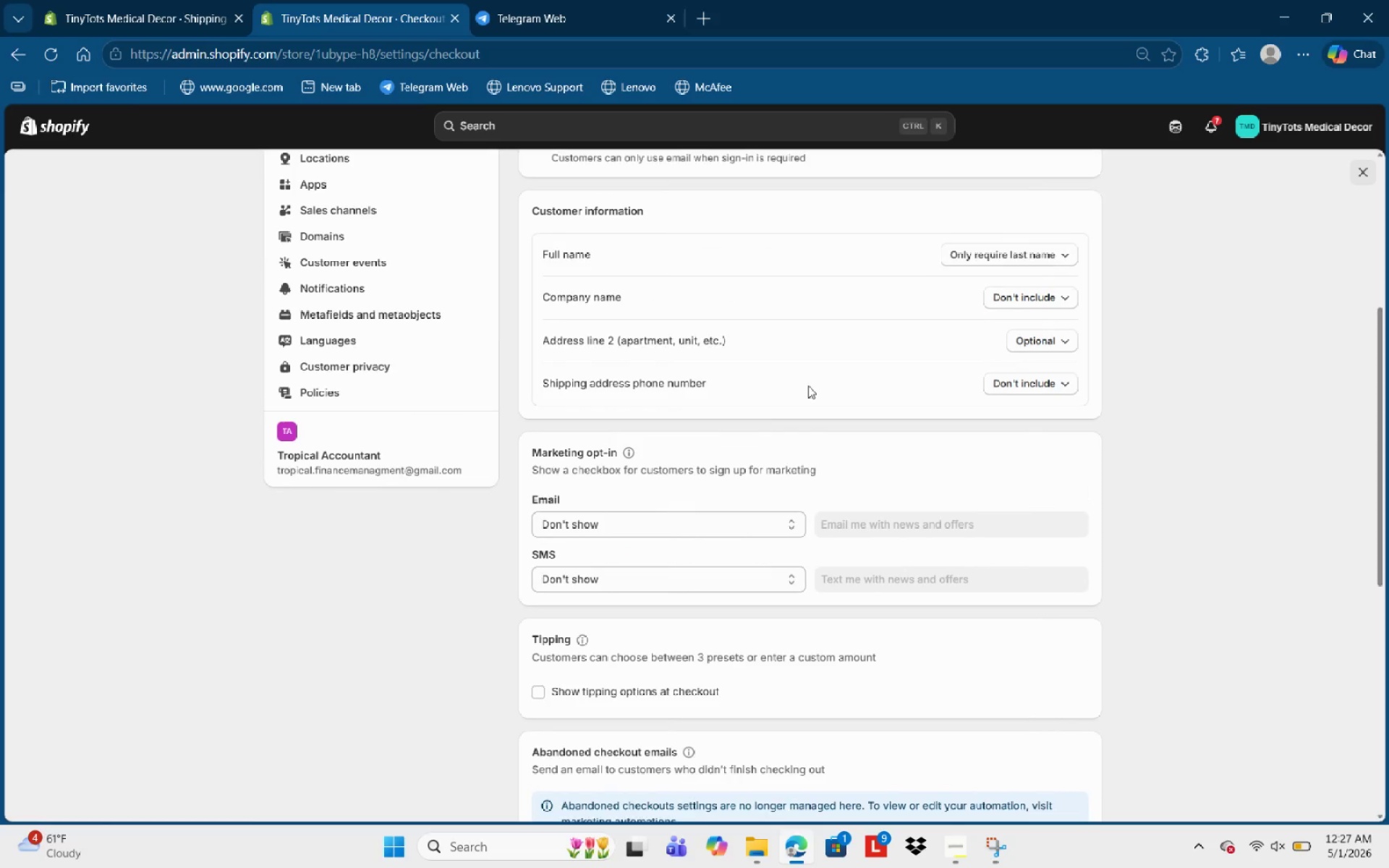 
scroll: coordinate [866, 353], scroll_direction: up, amount: 9.0
 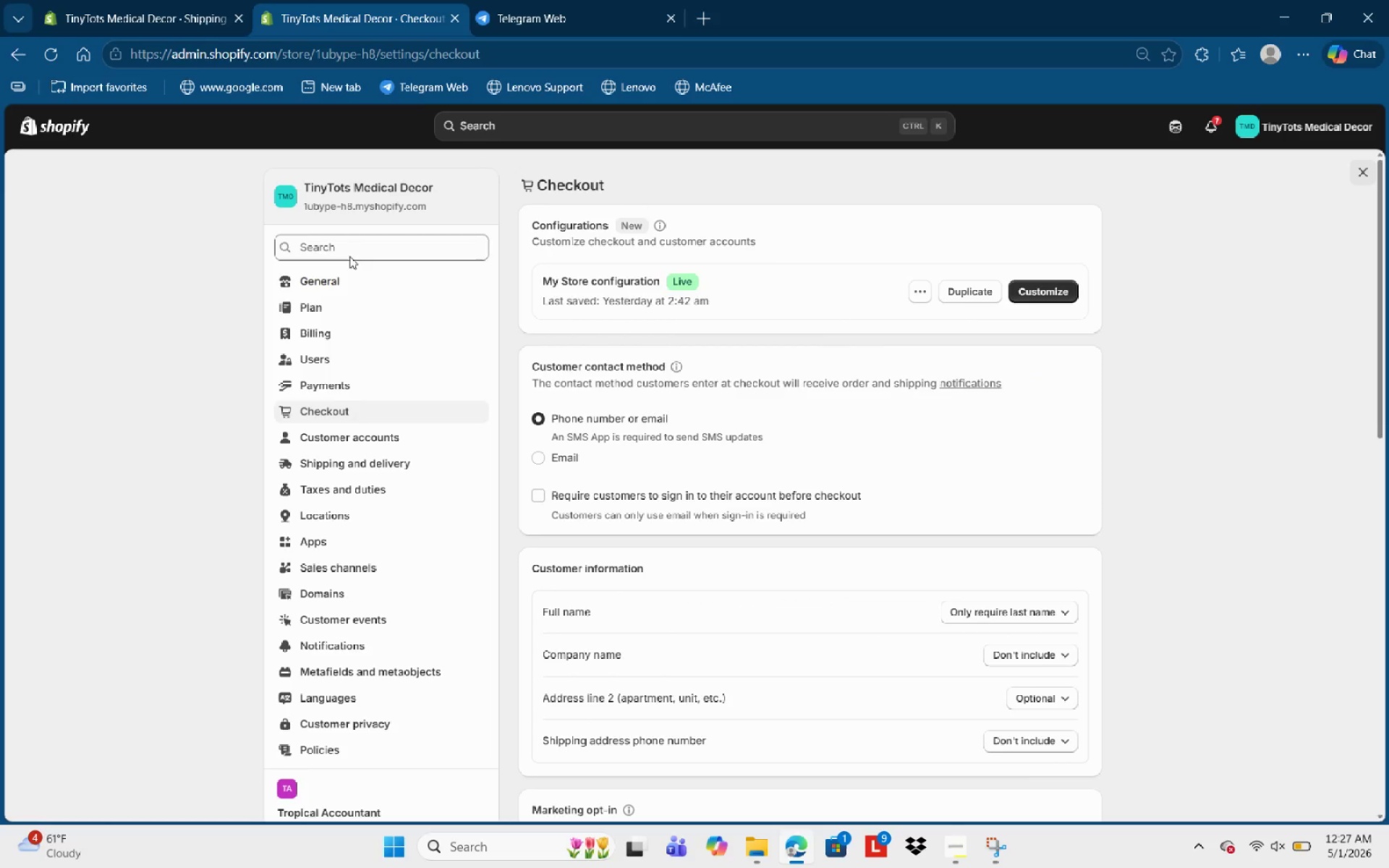 
left_click([349, 250])
 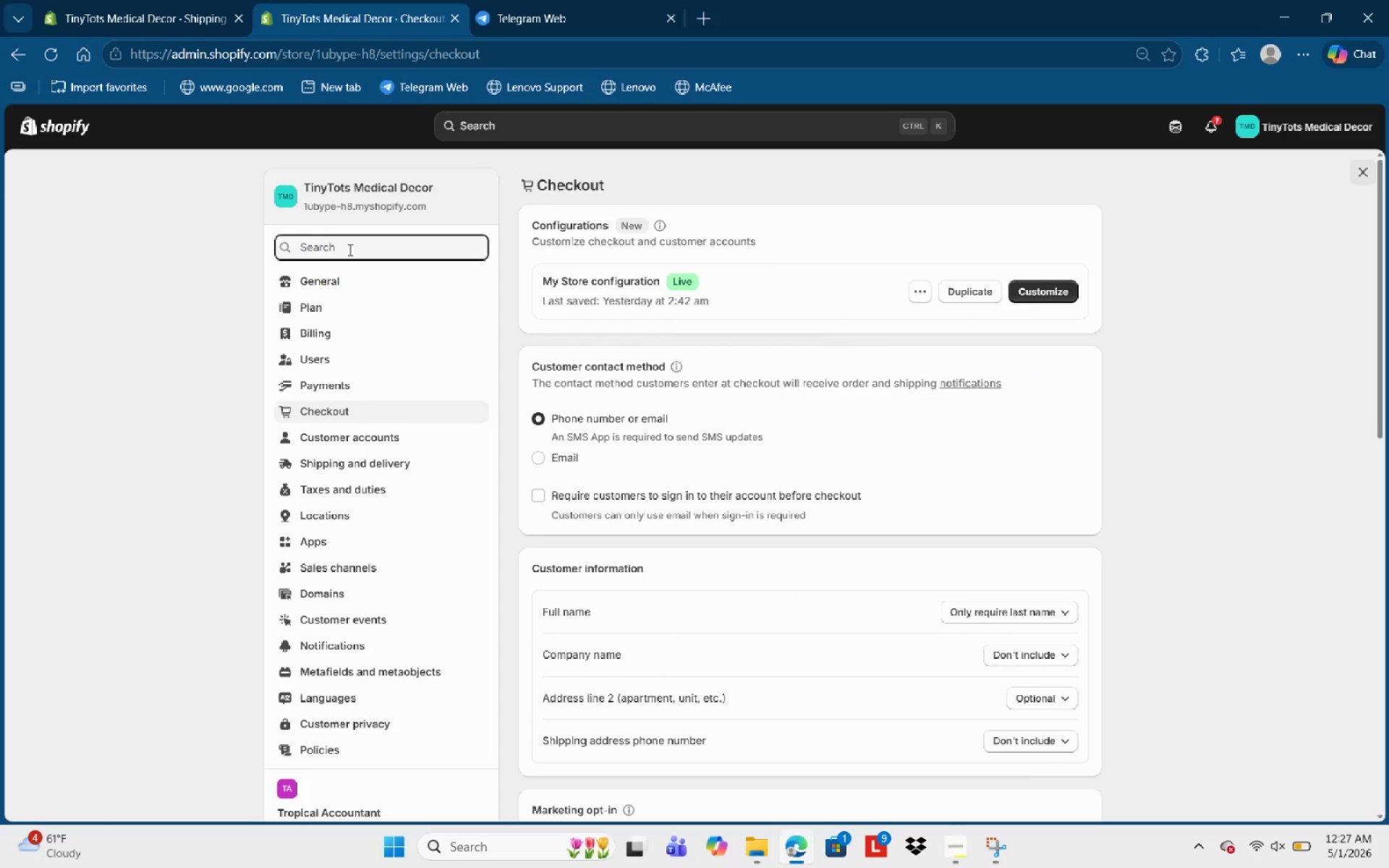 
type(order)
 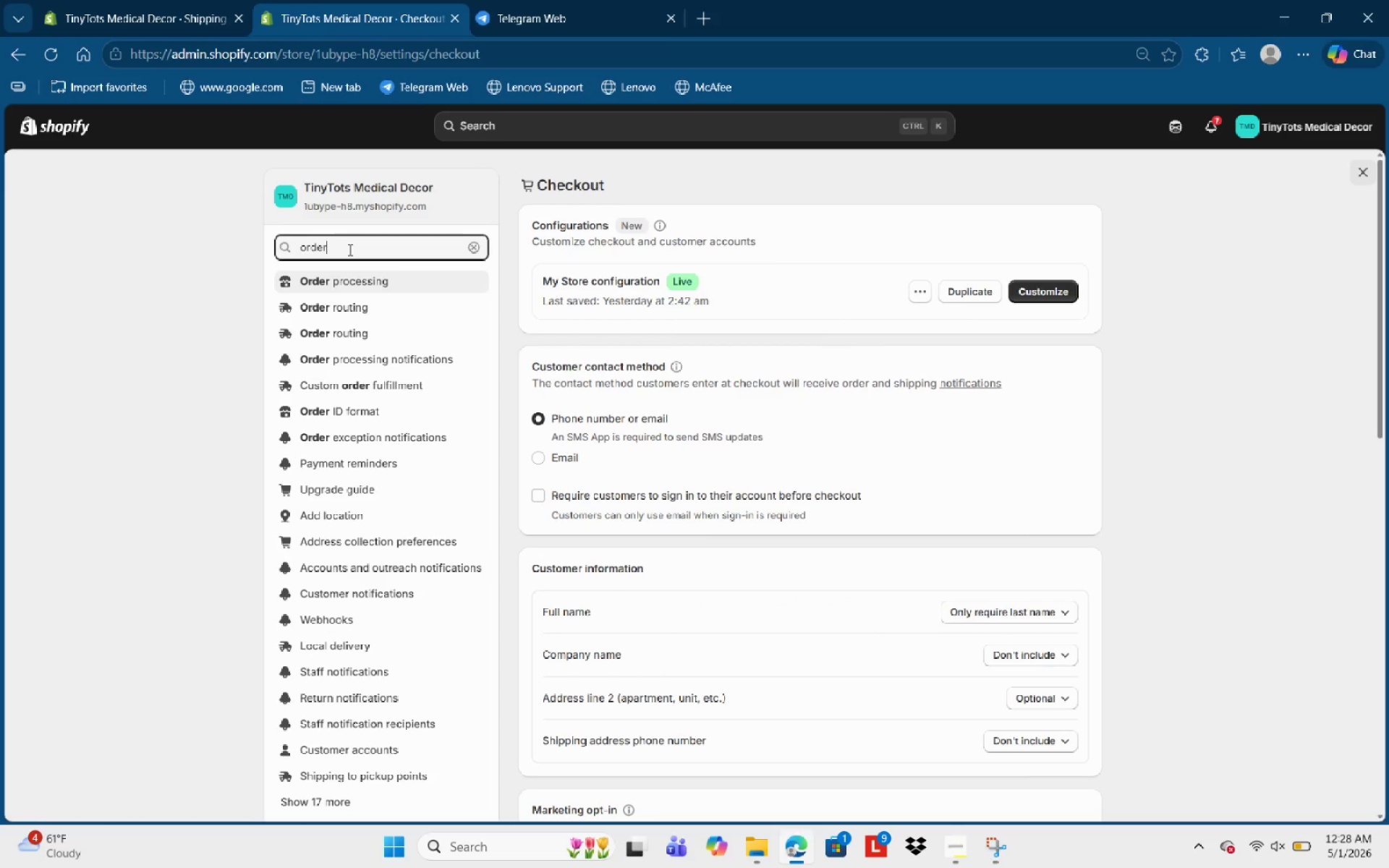 
left_click([414, 278])
 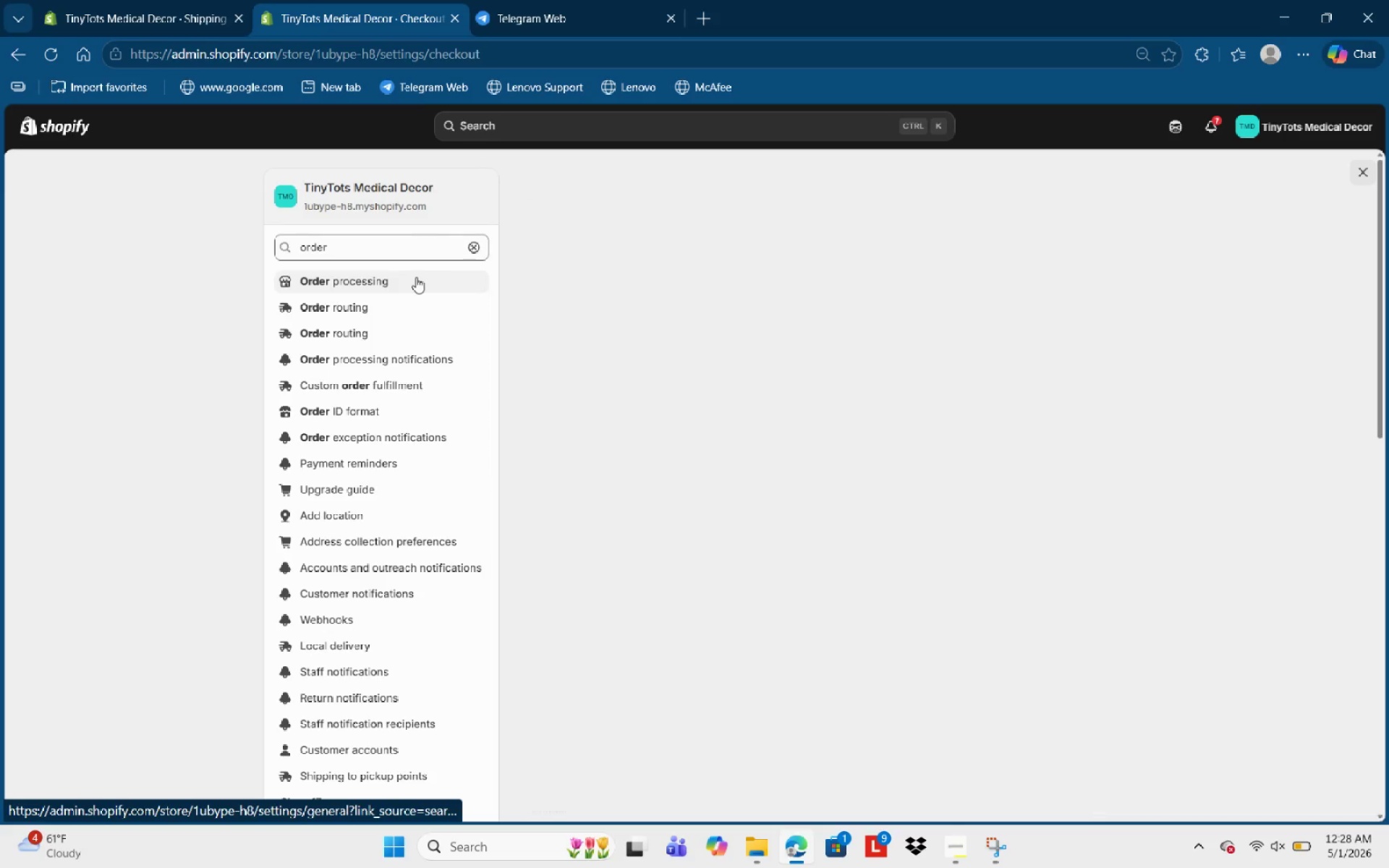 
mouse_move([444, 276])
 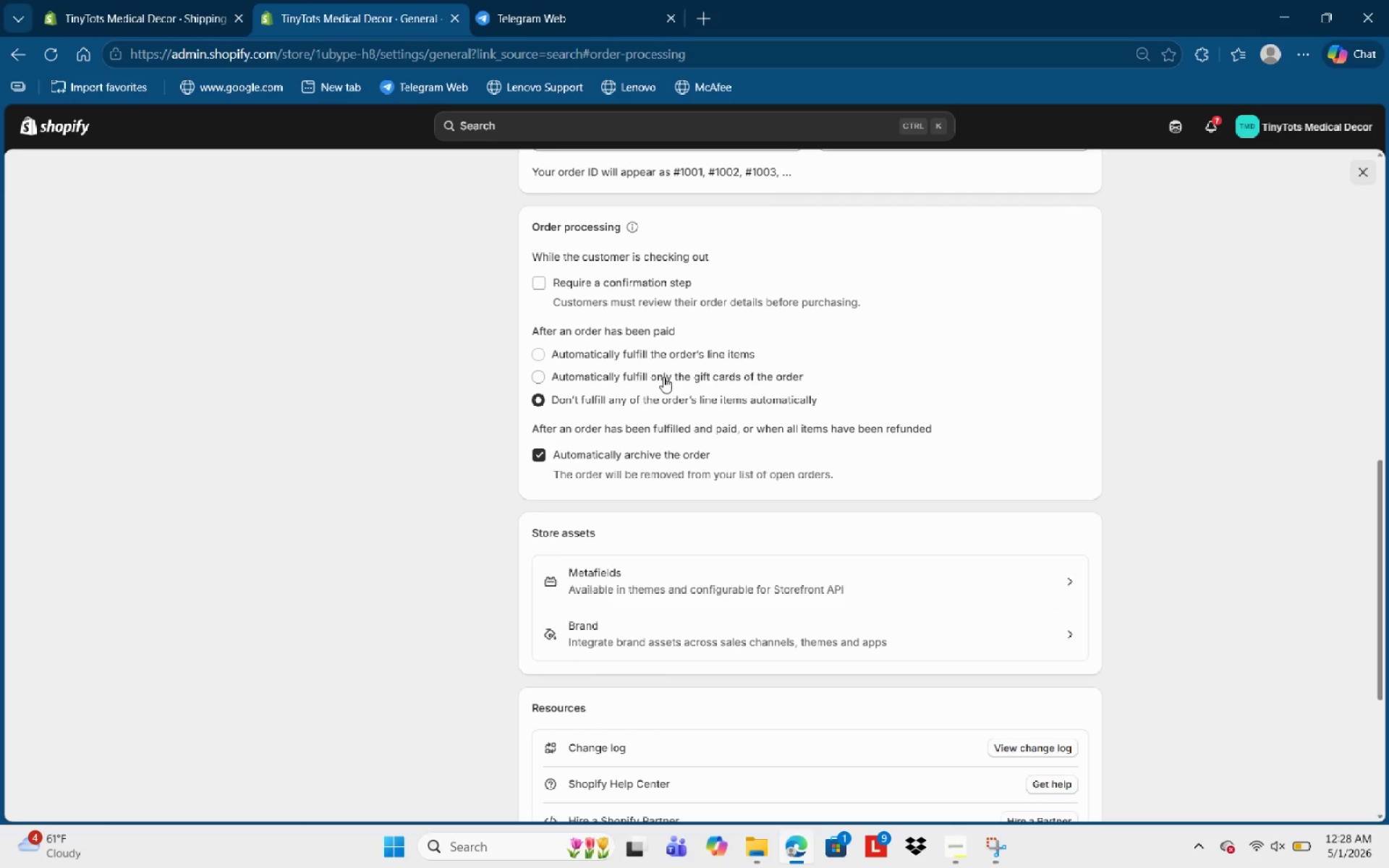 
mouse_move([680, 364])
 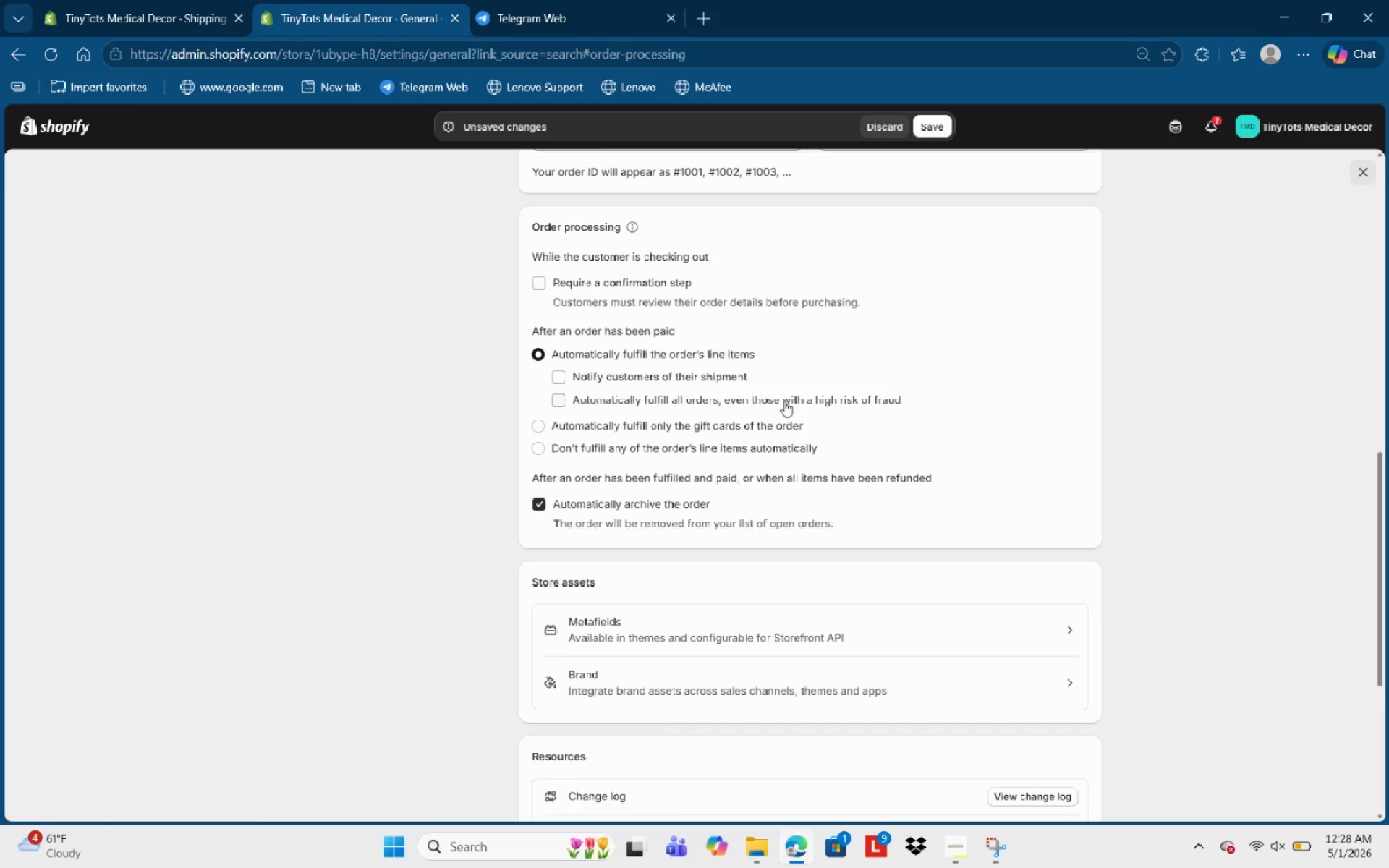 
wait(10.9)
 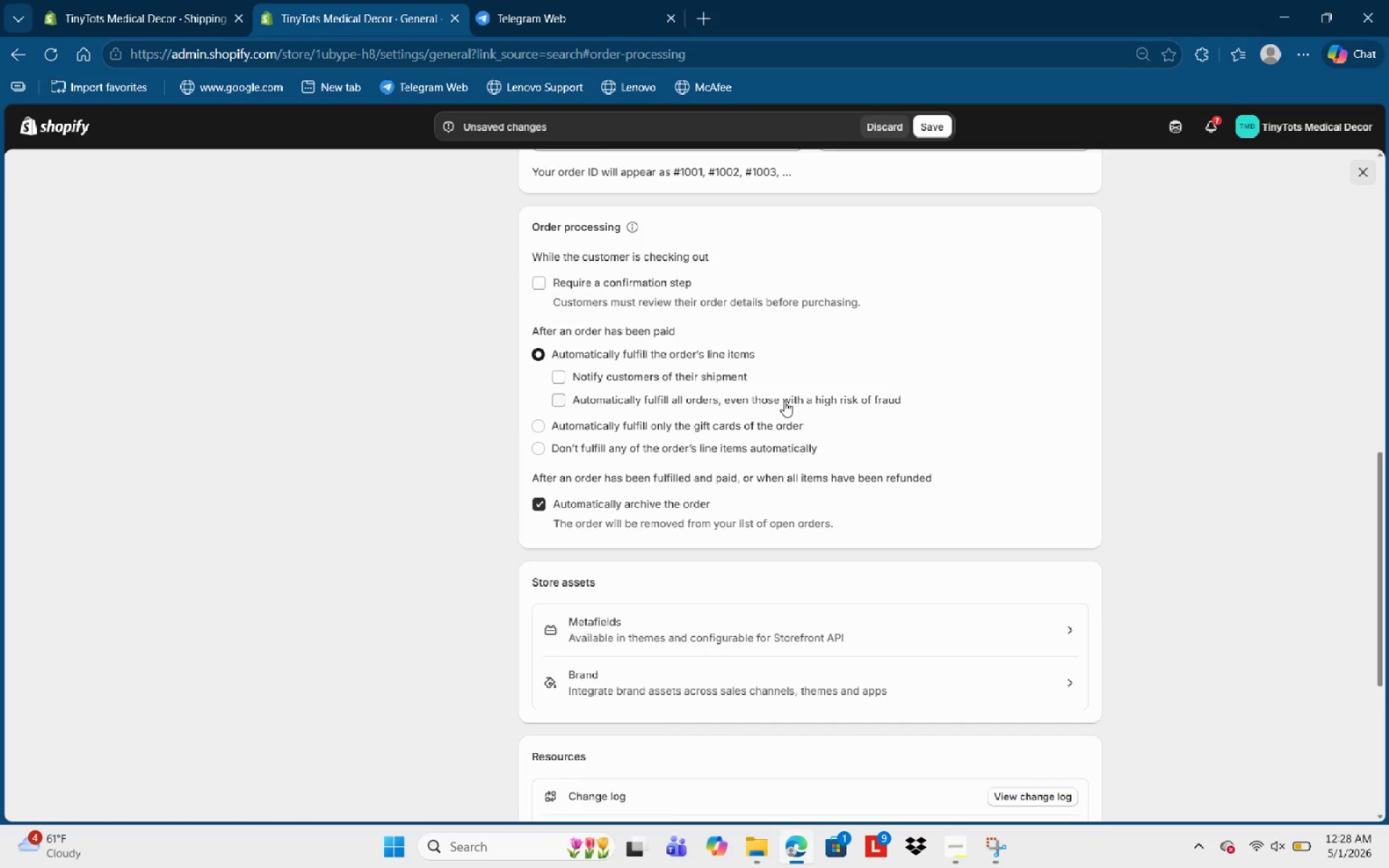 
left_click([947, 129])
 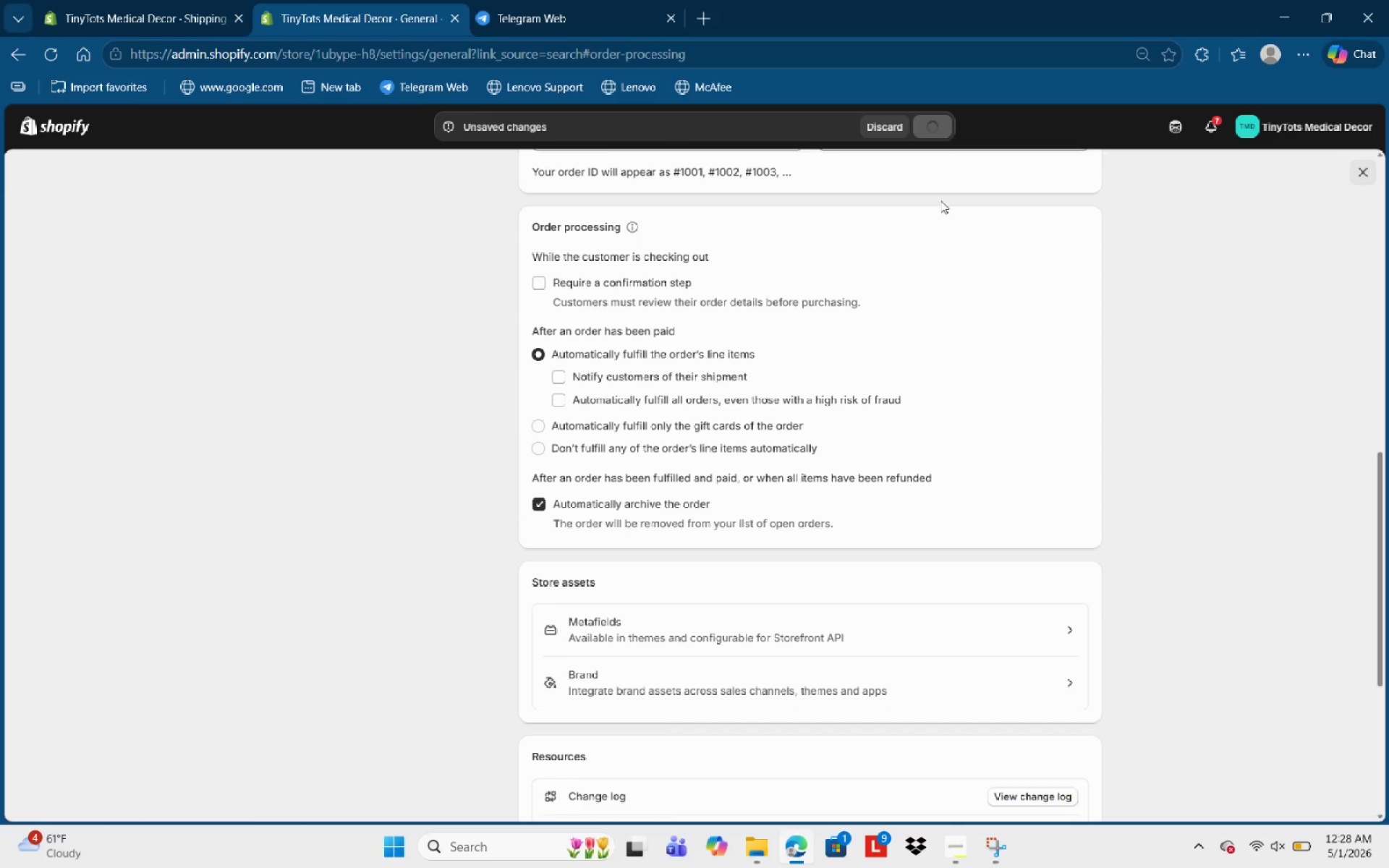 
scroll: coordinate [802, 440], scroll_direction: up, amount: 17.0
 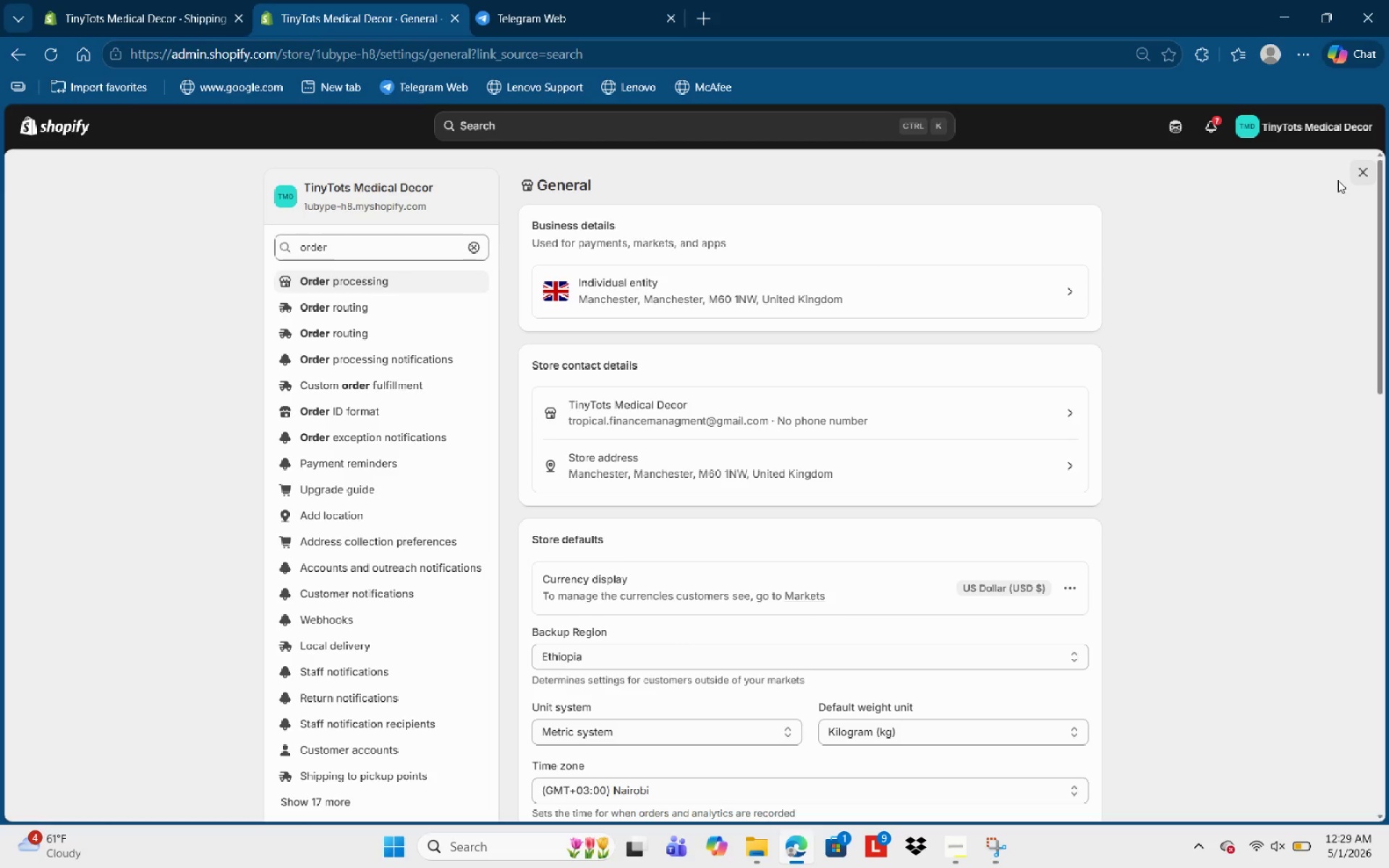 
wait(43.88)
 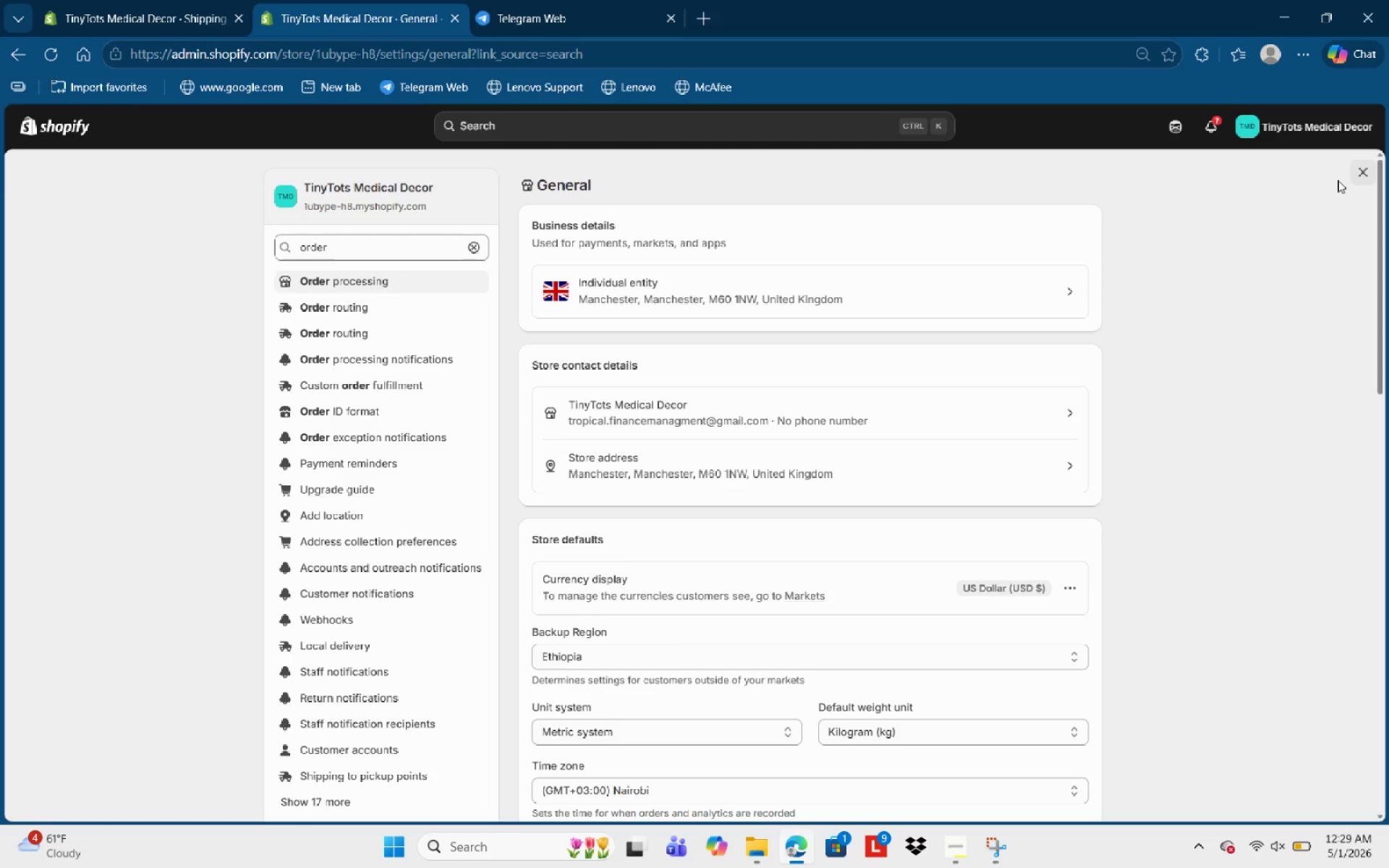 
left_click([81, 443])
 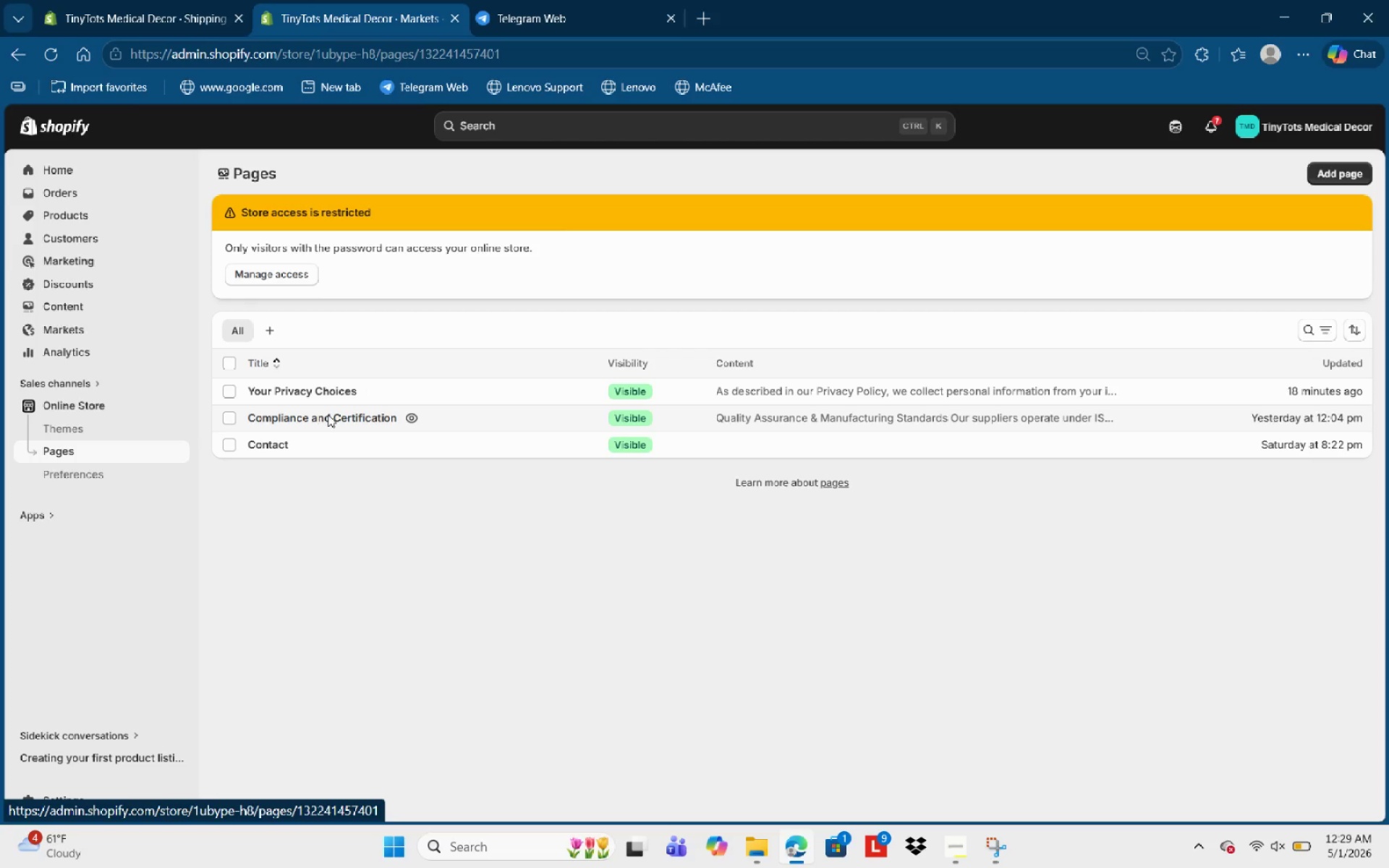 
mouse_move([631, 304])
 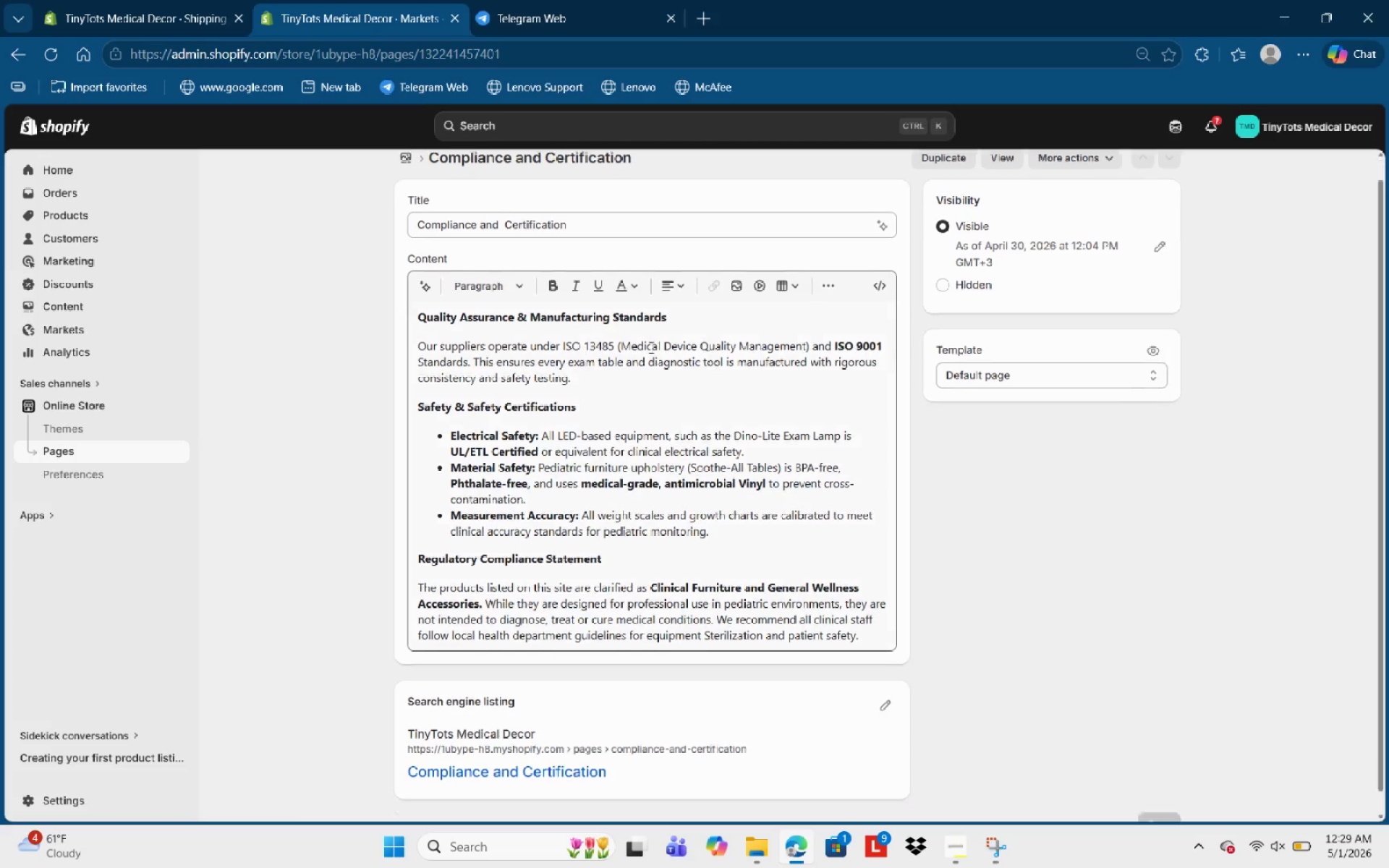 
scroll: coordinate [650, 350], scroll_direction: down, amount: 3.0
 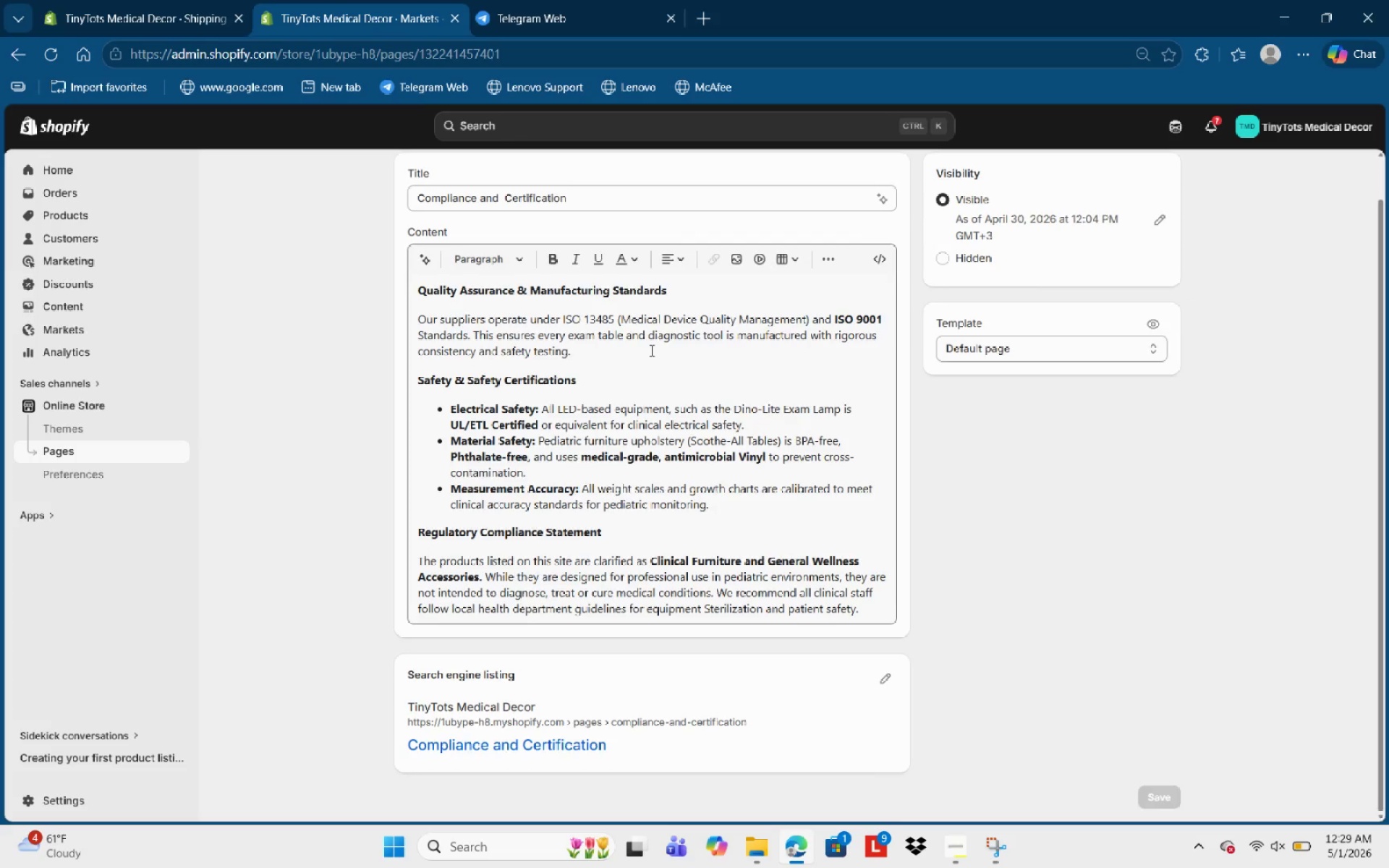 
scroll: coordinate [650, 350], scroll_direction: up, amount: 3.0
 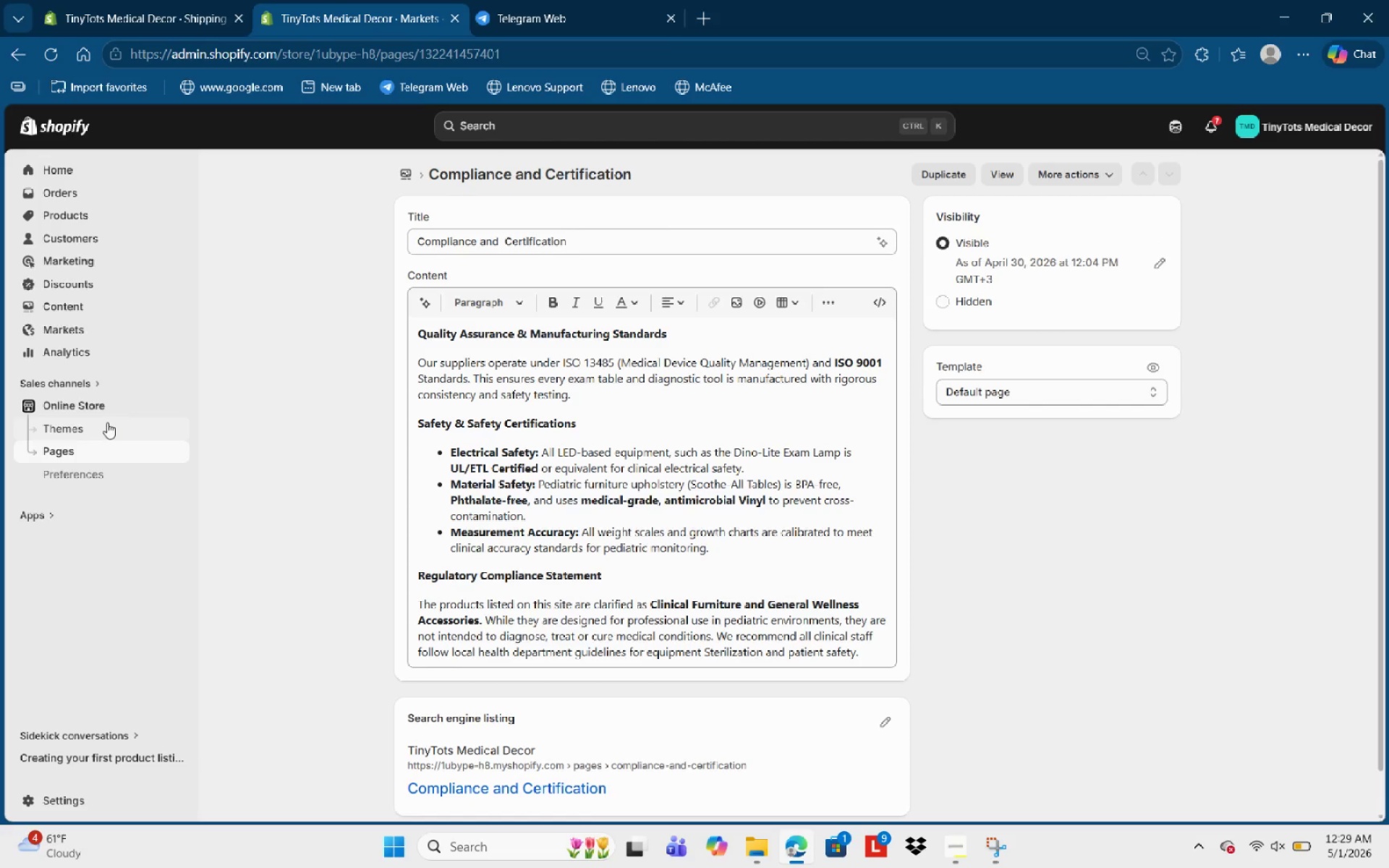 
mouse_move([109, 446])
 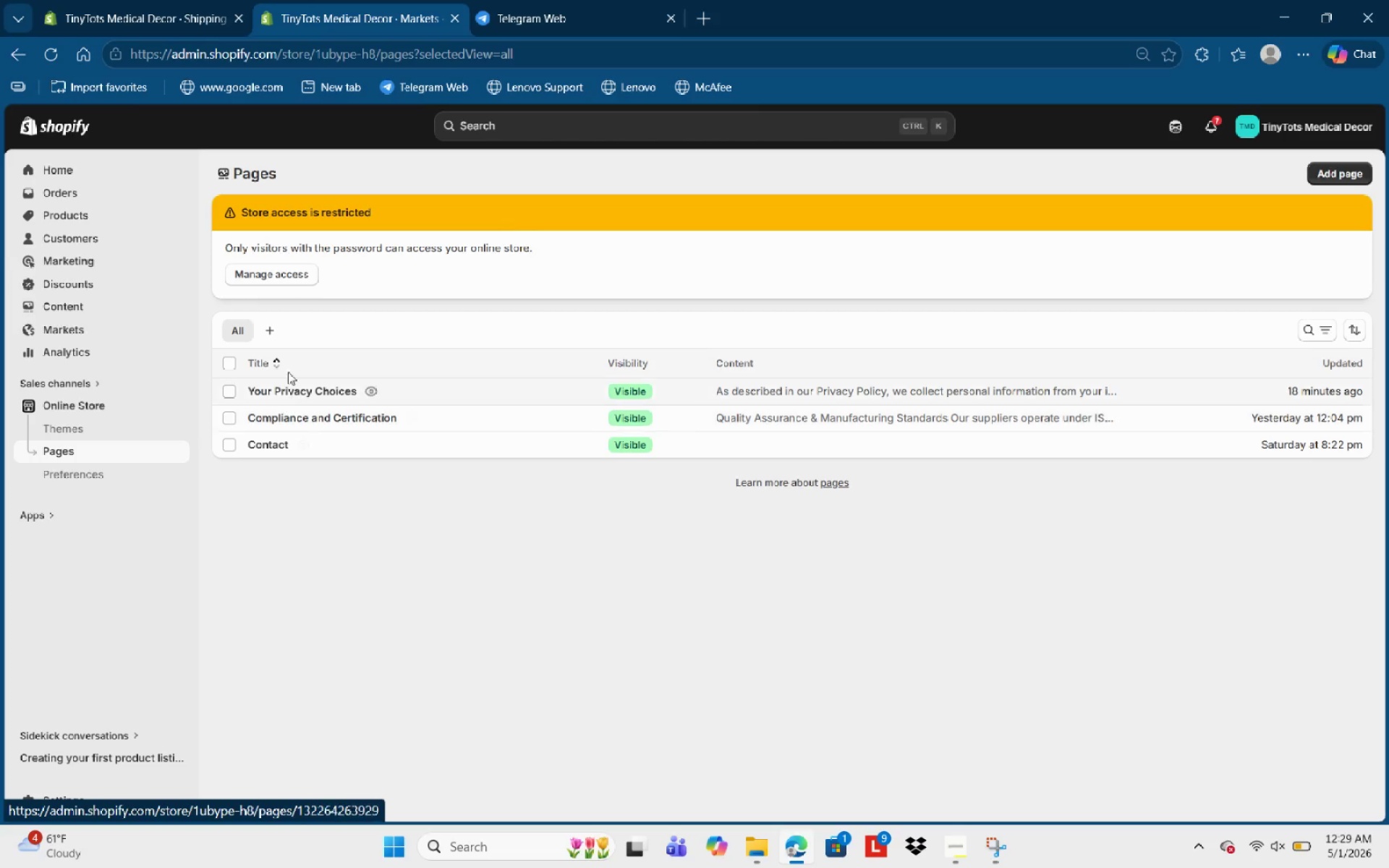 
wait(8.05)
 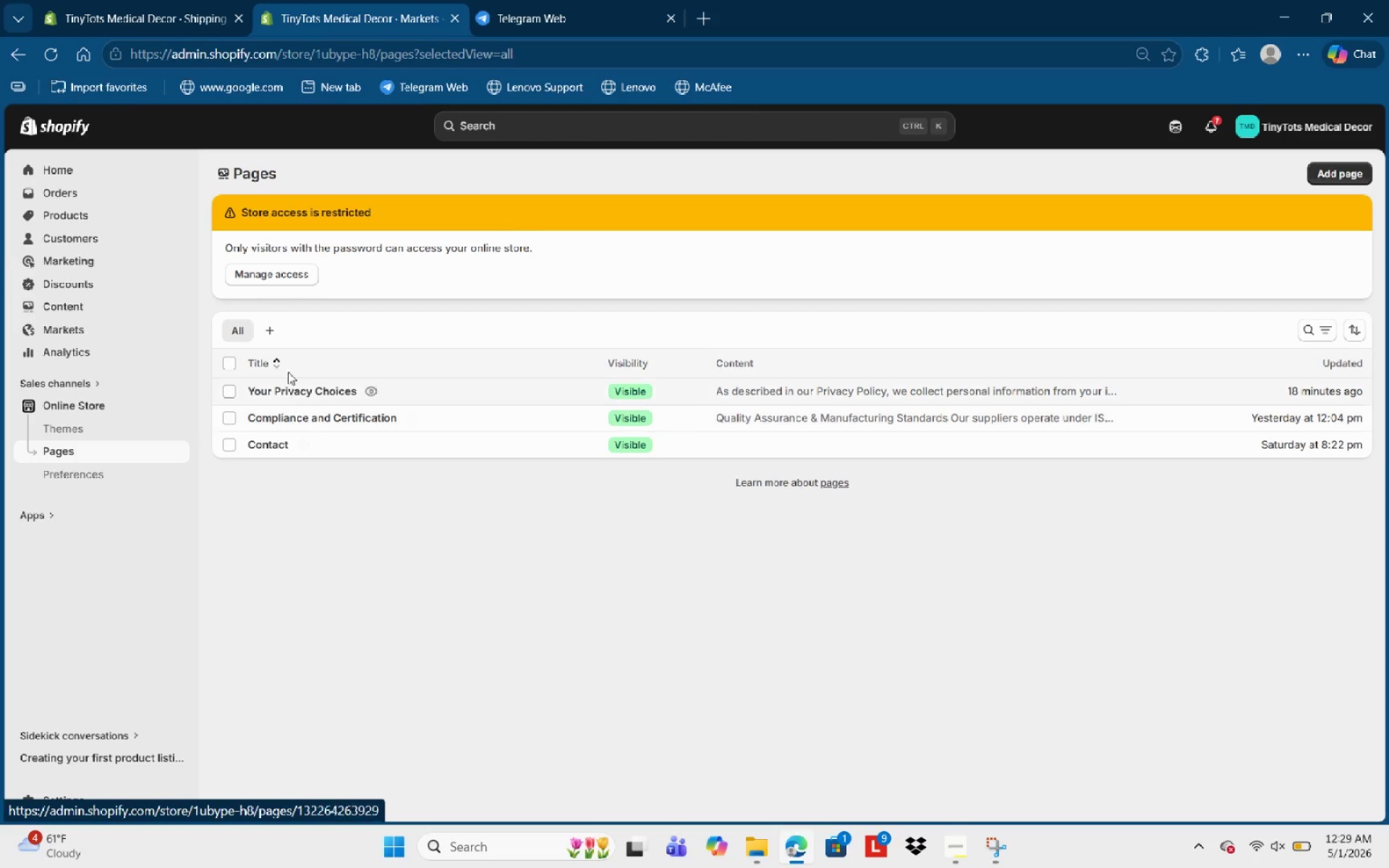 
left_click([955, 242])
 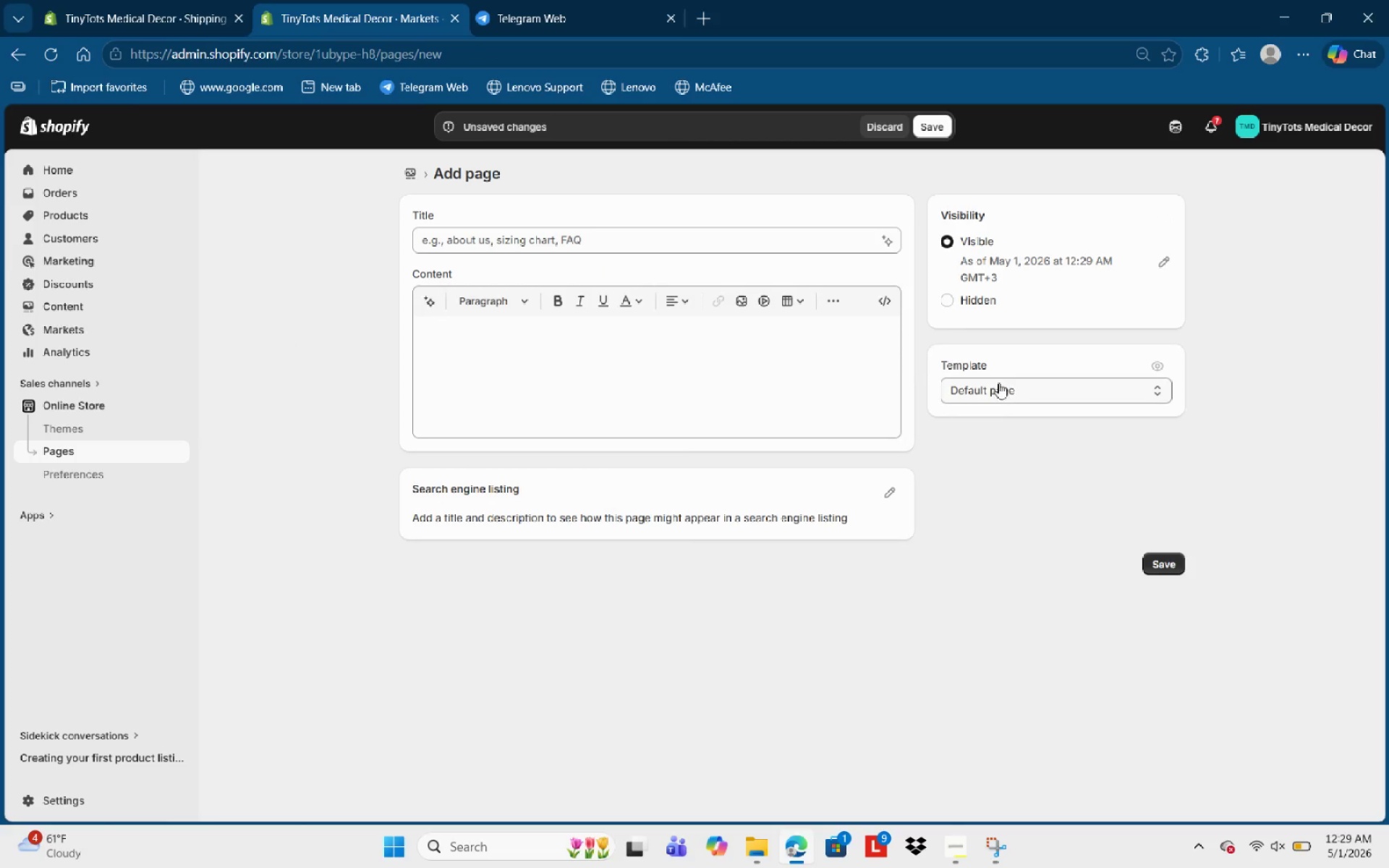 
left_click([999, 388])
 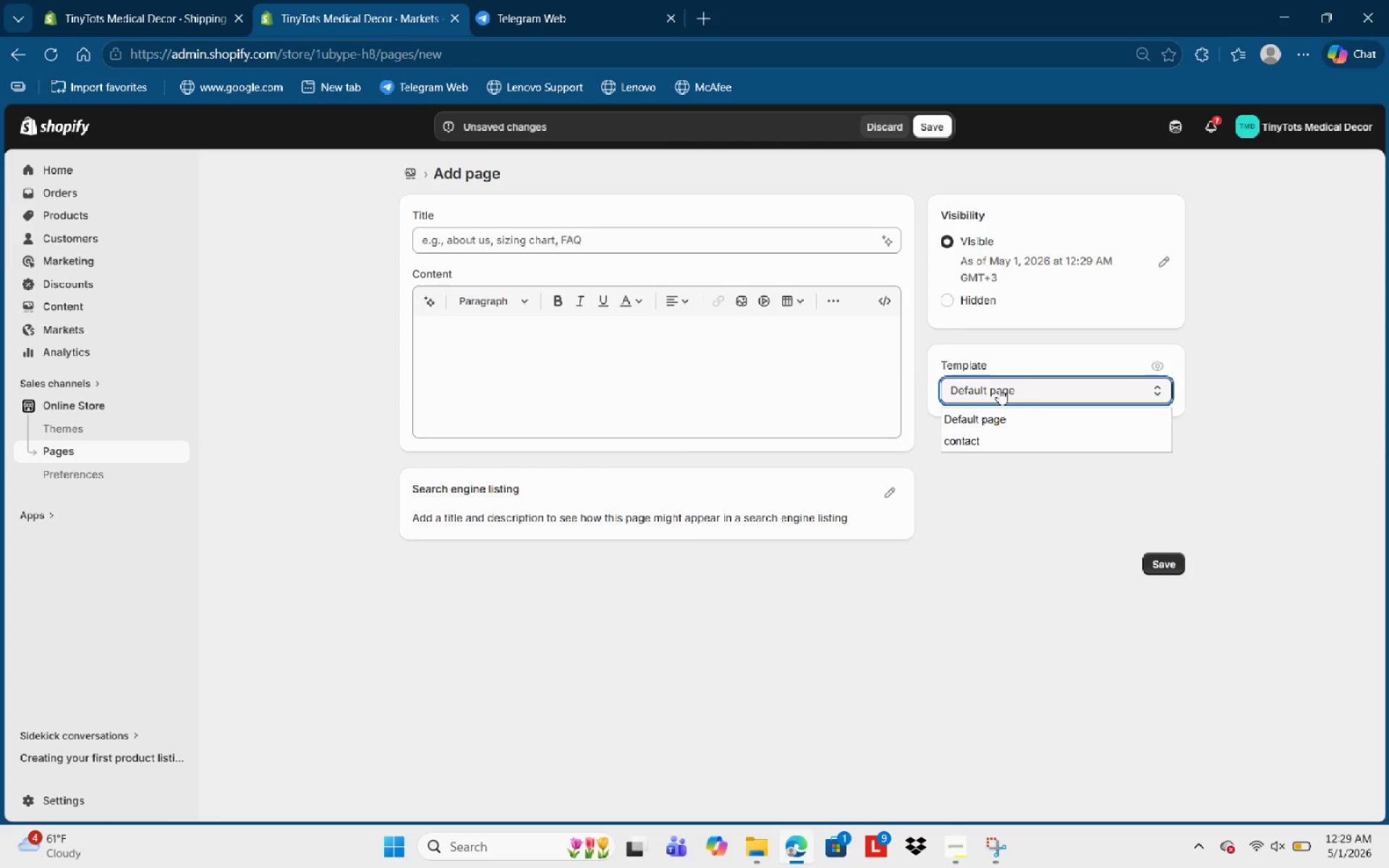 
left_click([999, 388])
 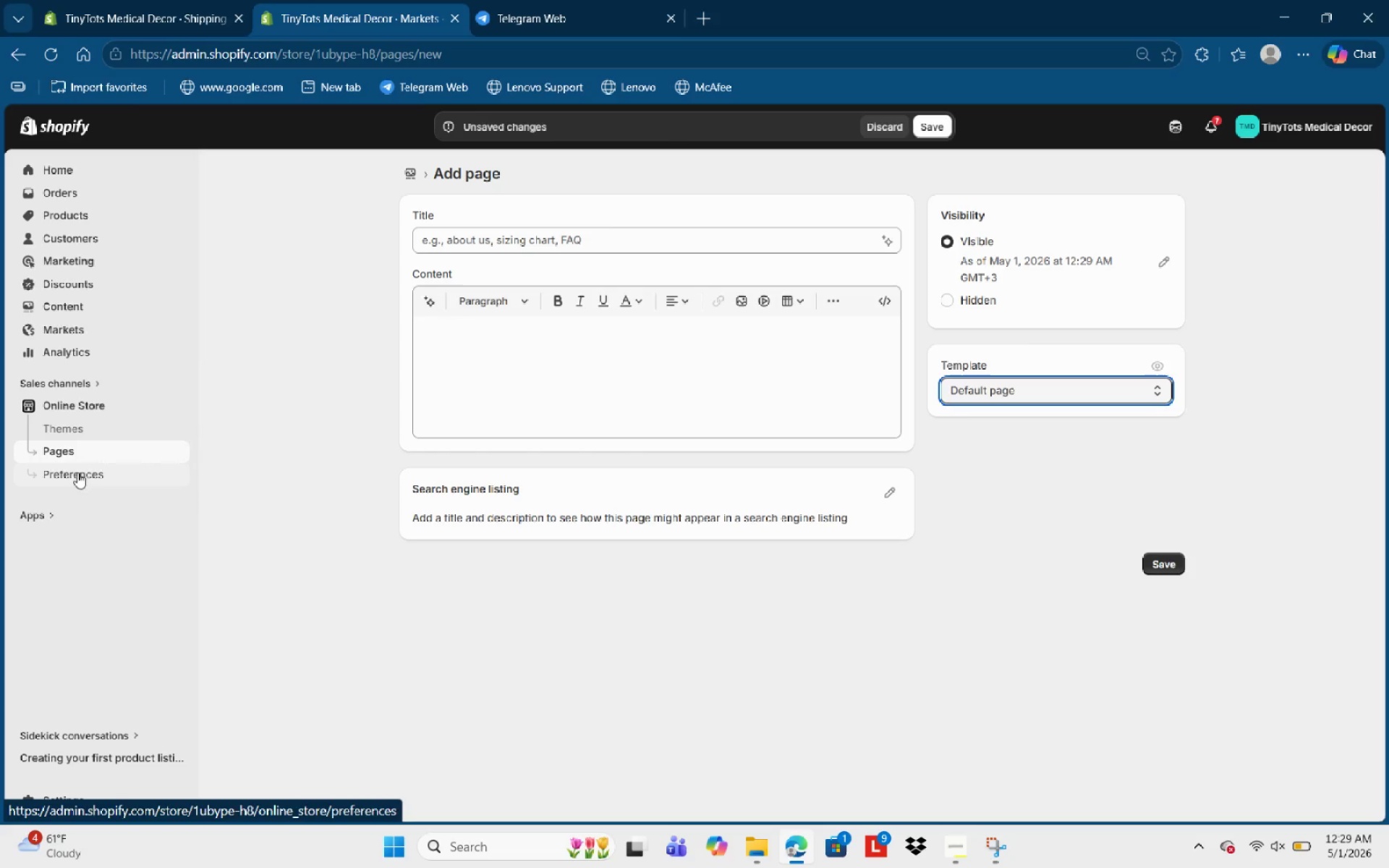 
wait(8.38)
 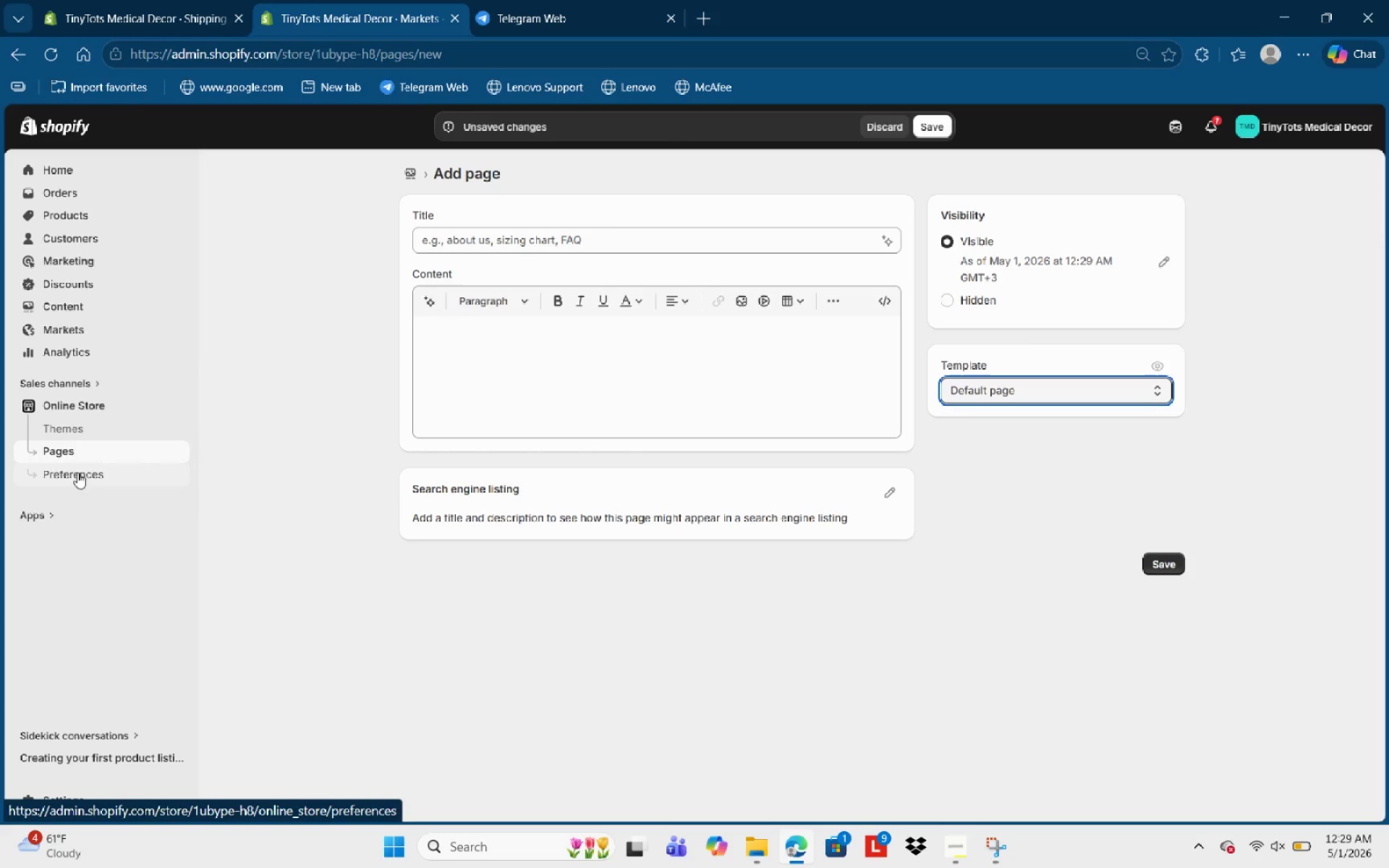 
left_click([93, 307])
 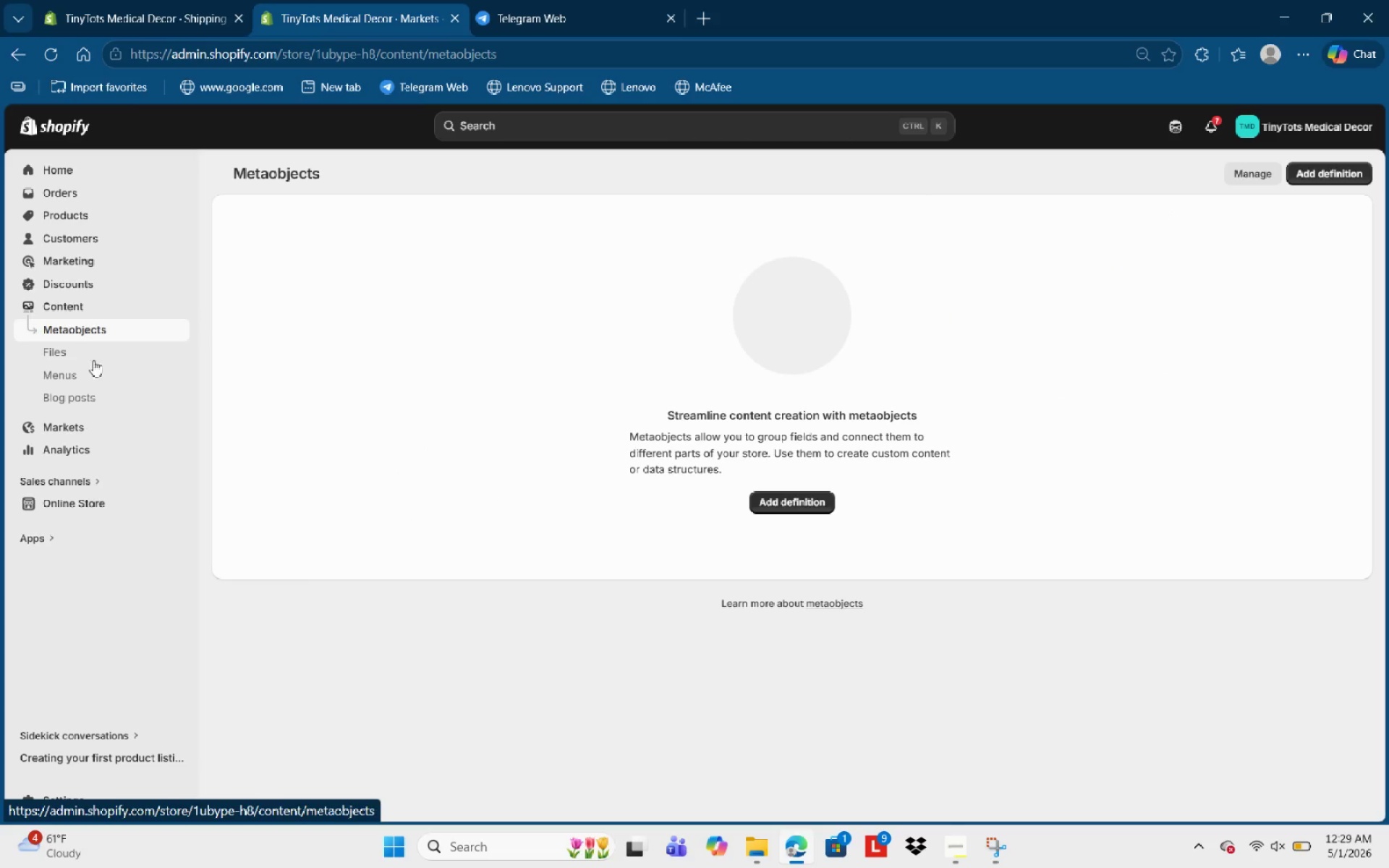 
left_click([93, 379])
 